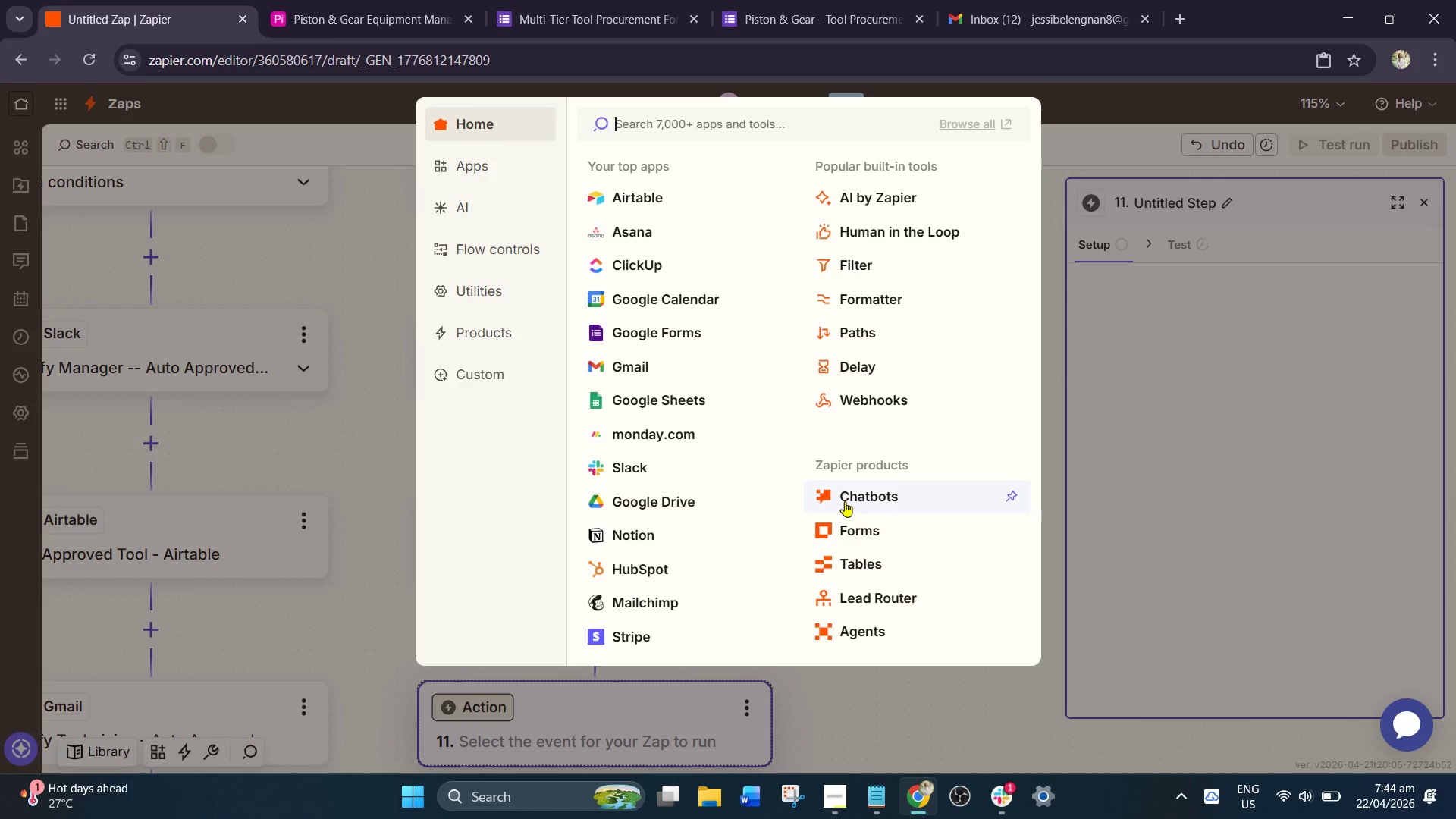 
left_click([659, 206])
 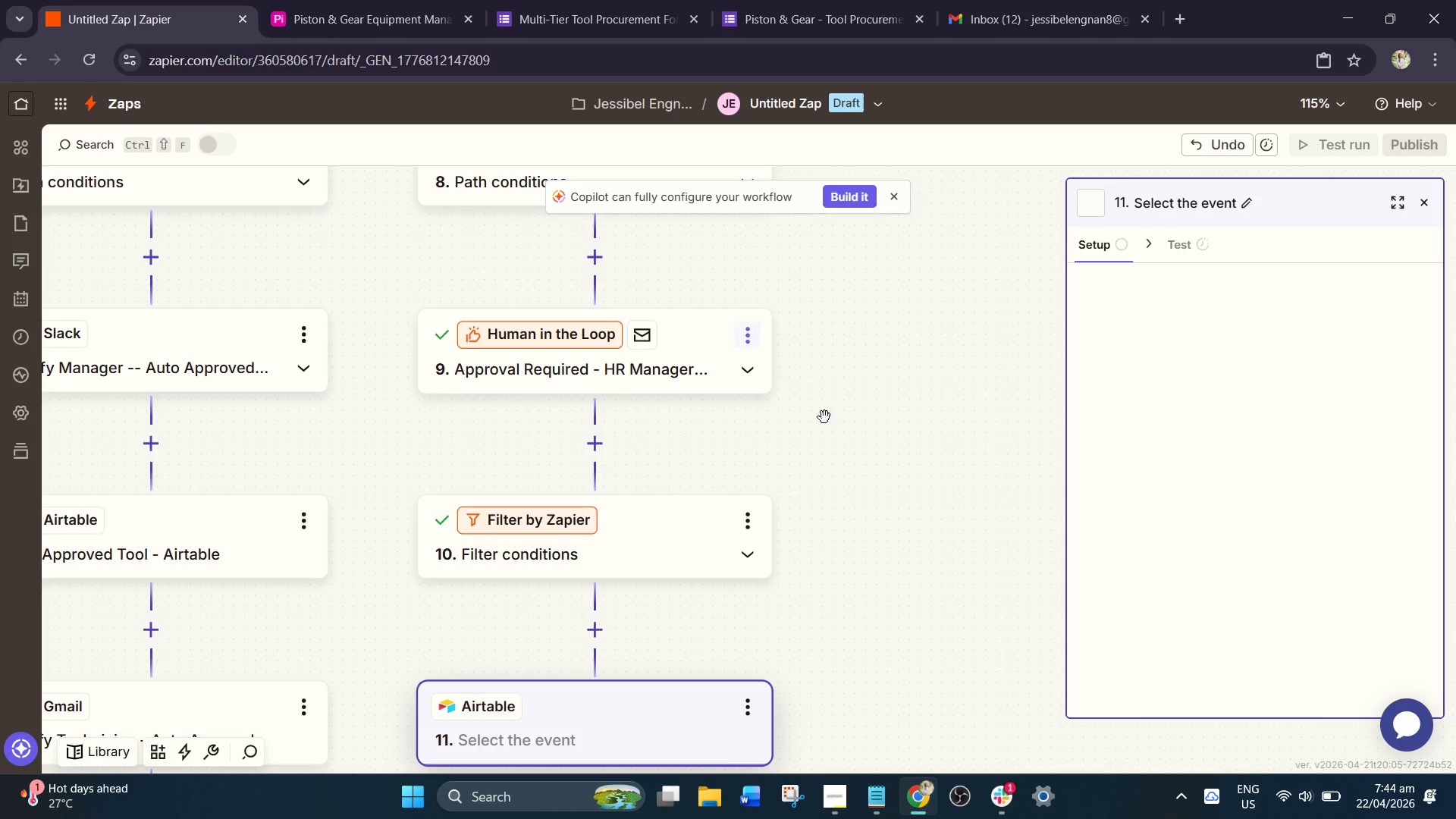 
left_click_drag(start_coordinate=[852, 544], to_coordinate=[919, 566])
 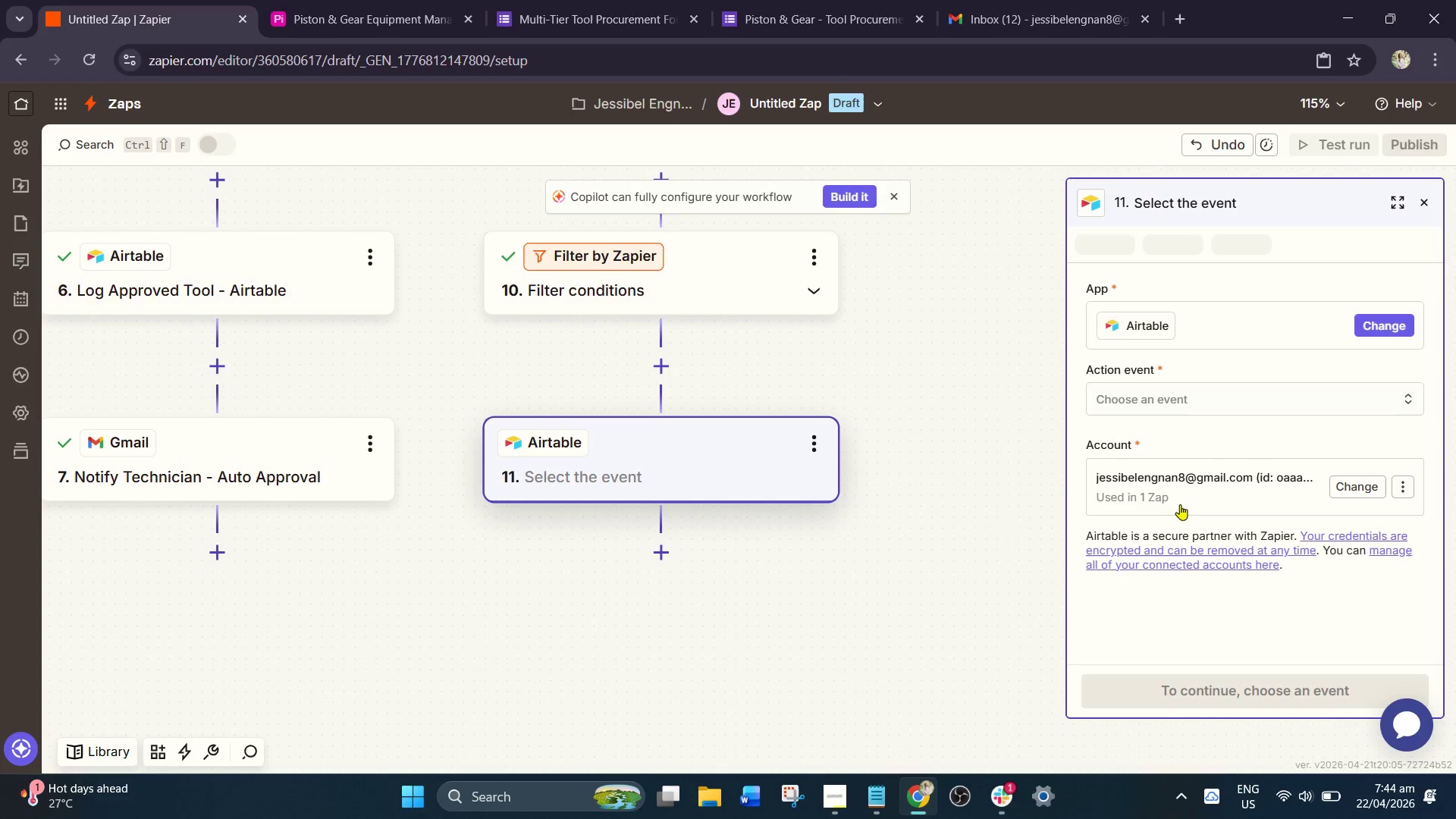 
scroll: coordinate [848, 435], scroll_direction: down, amount: 6.0
 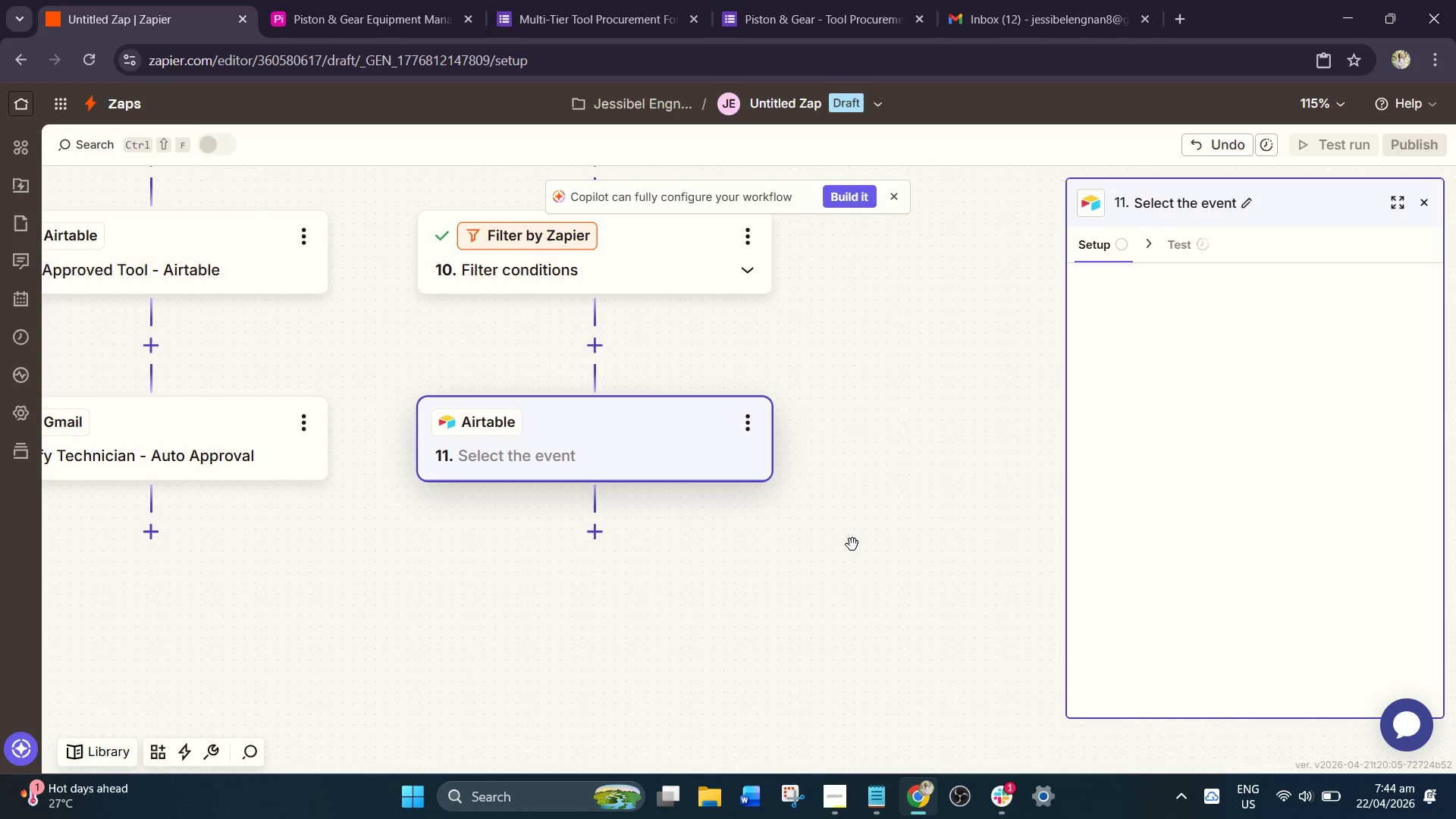 
left_click([1163, 406])
 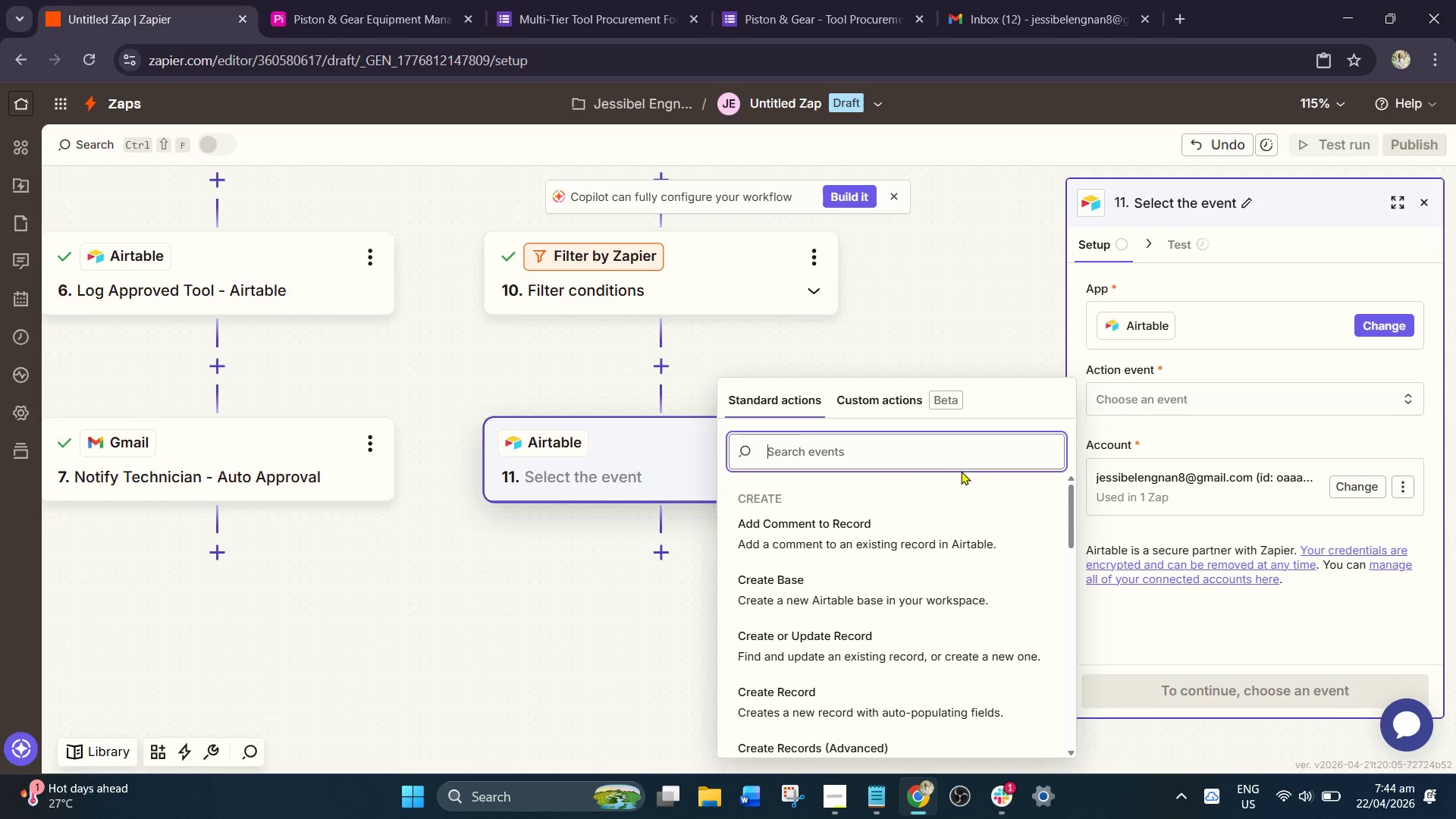 
wait(21.2)
 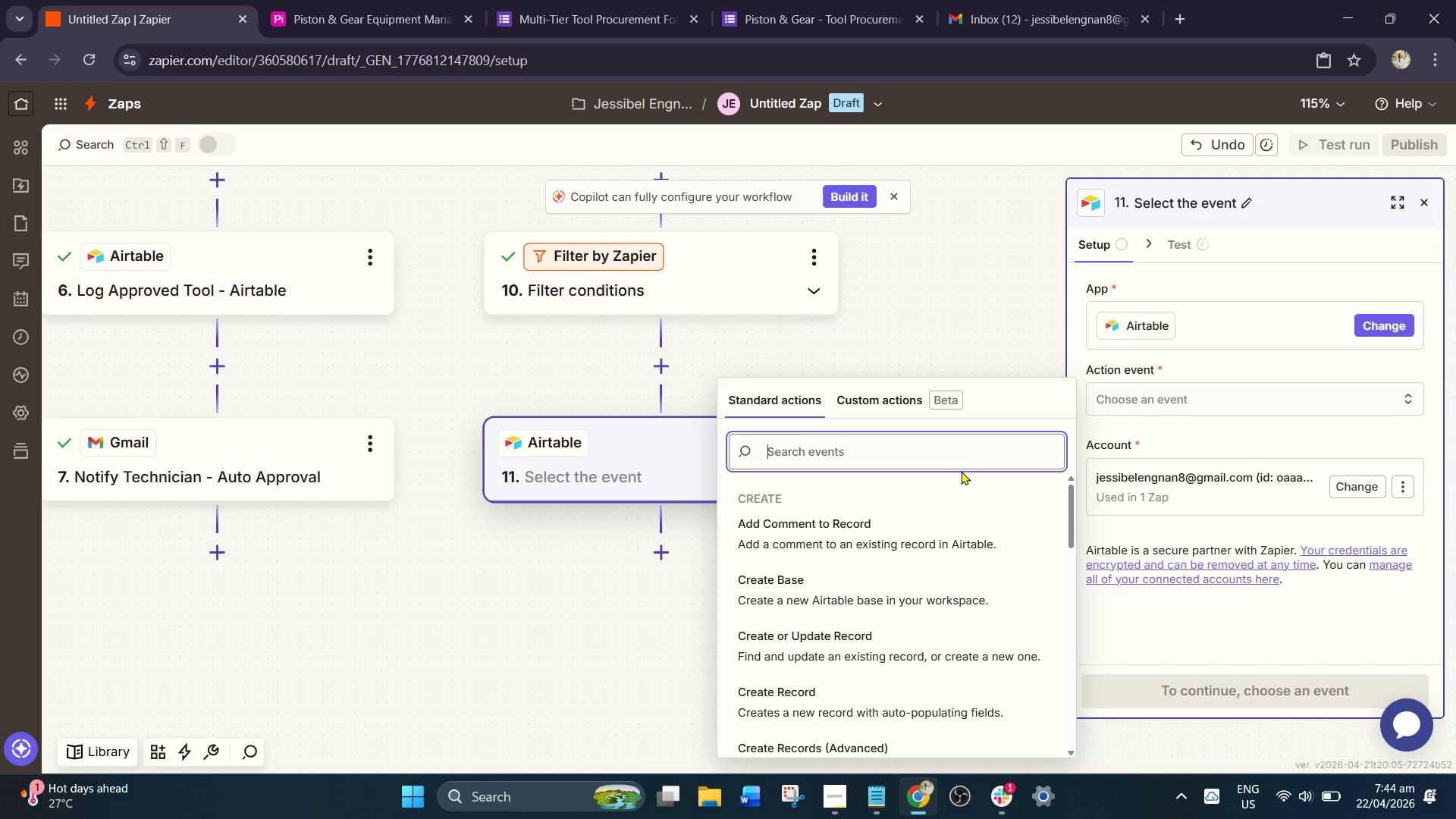 
left_click([849, 698])
 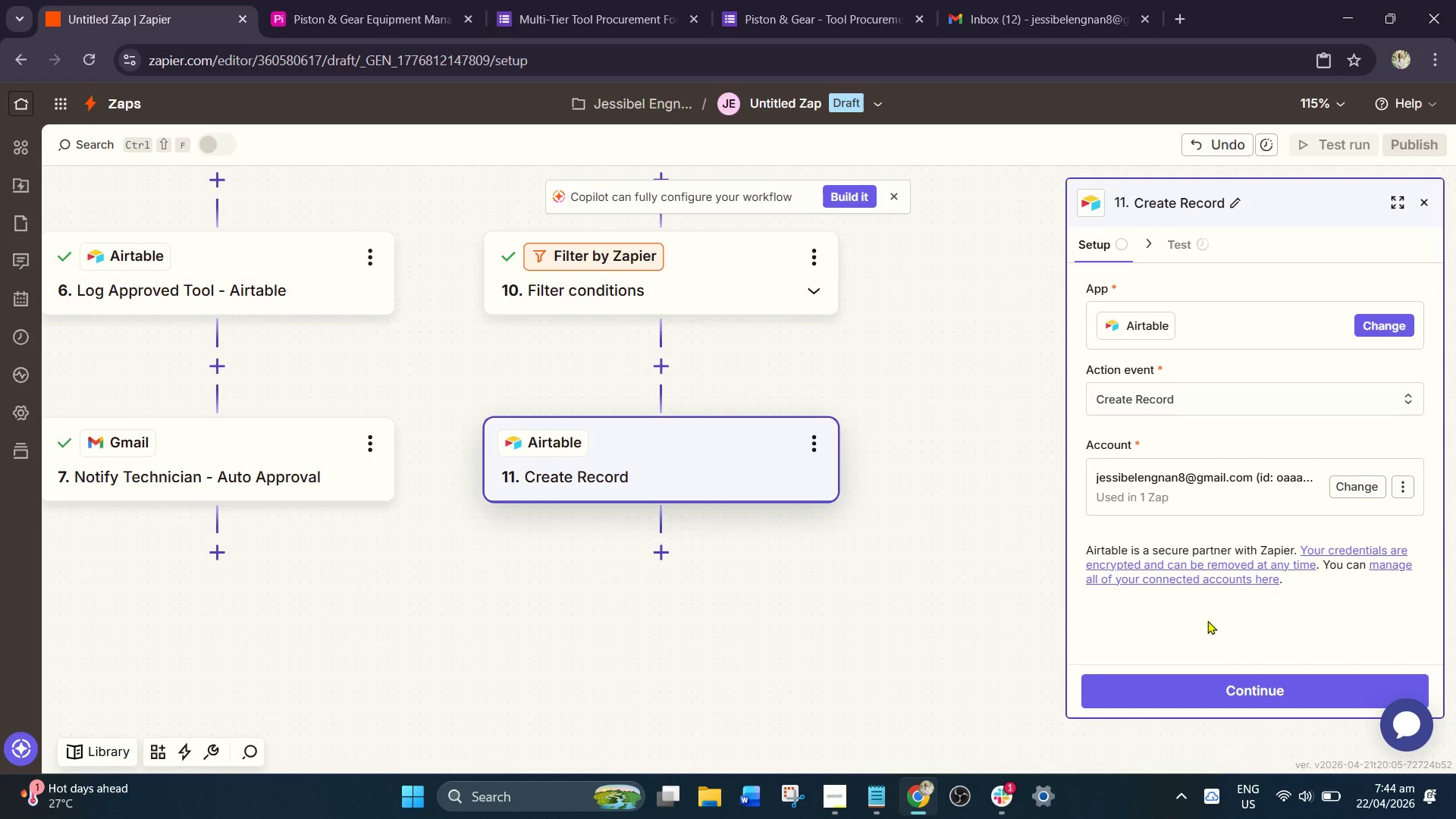 
left_click([1215, 696])
 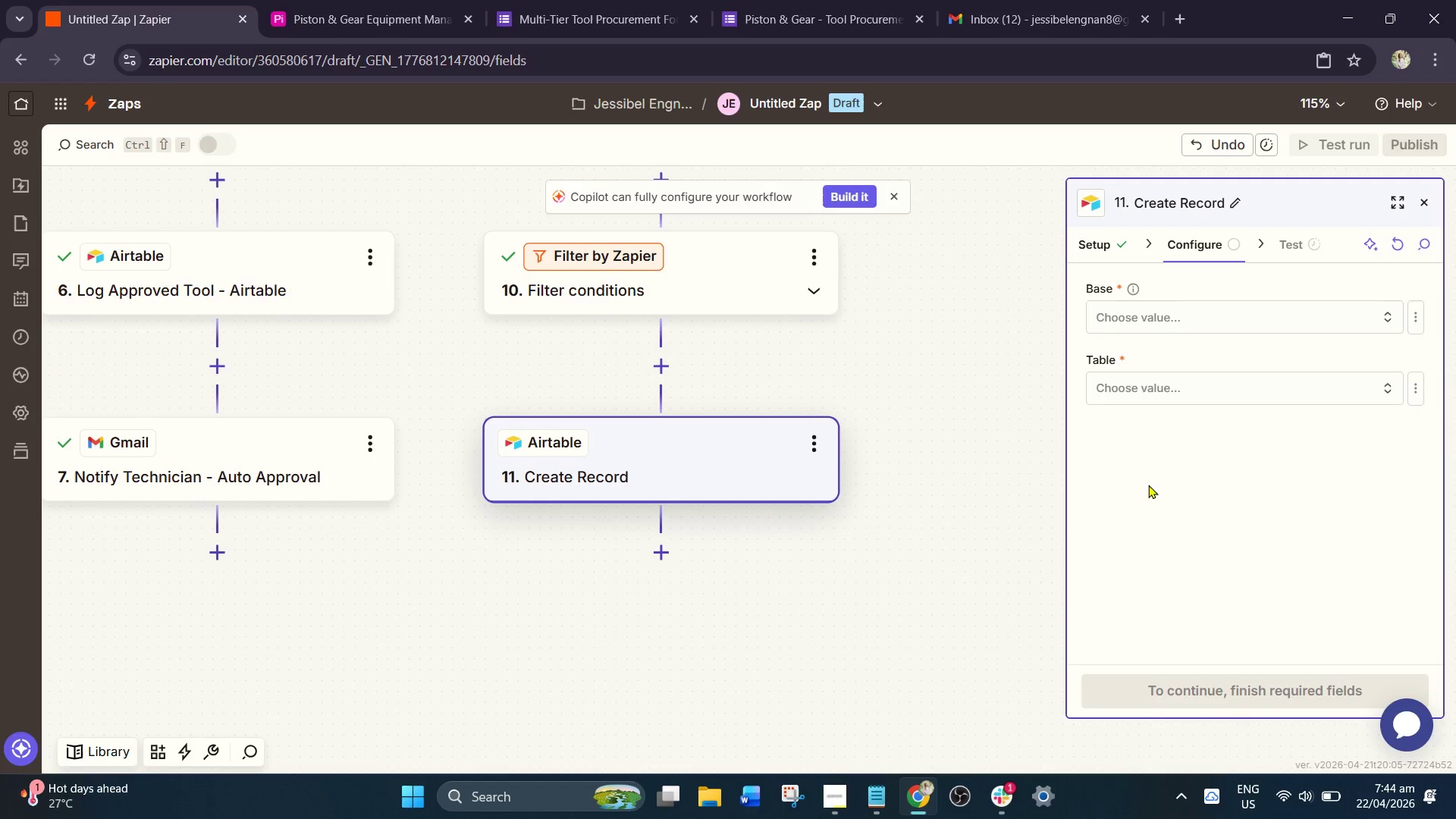 
left_click([1153, 305])
 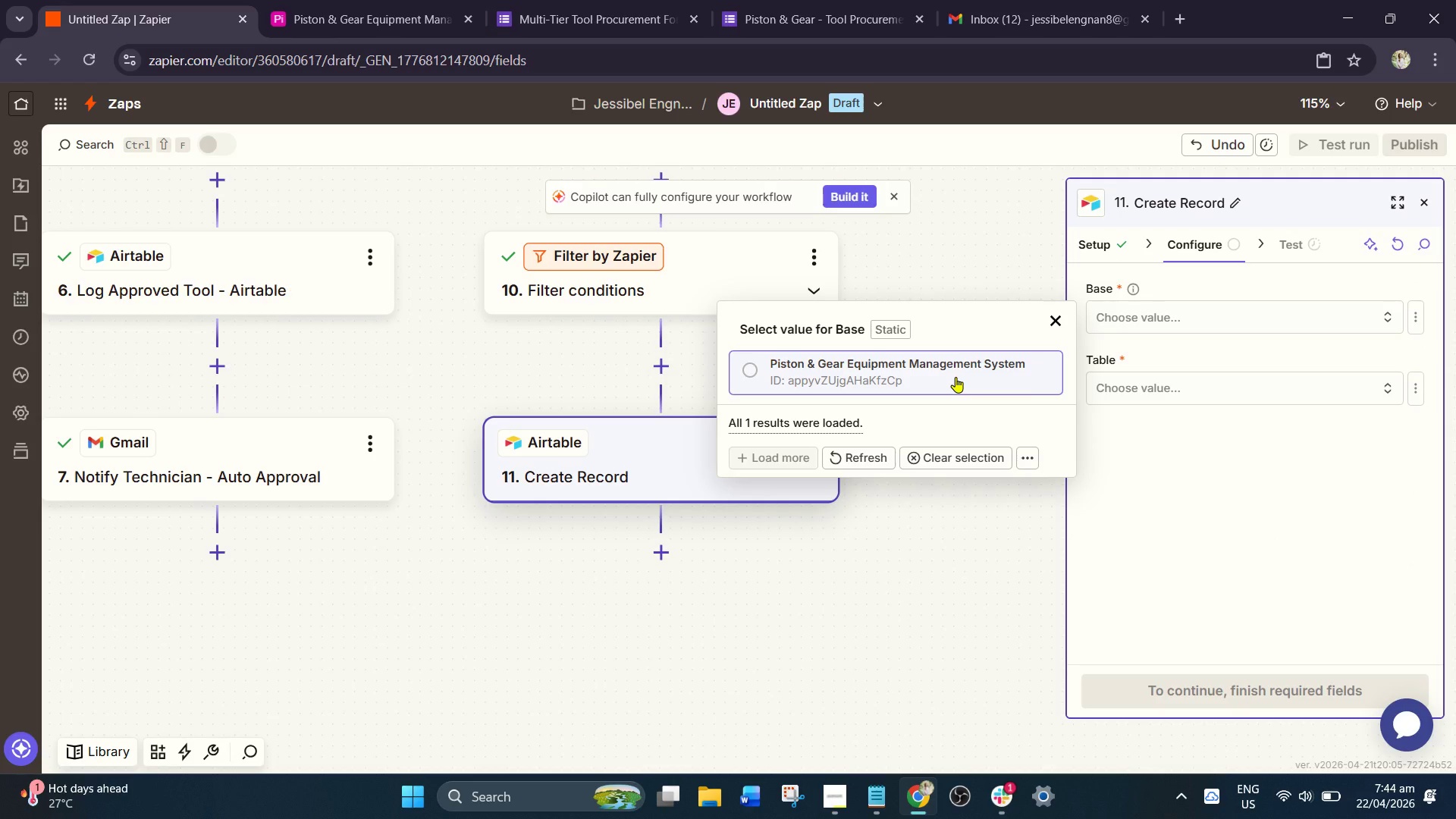 
wait(6.27)
 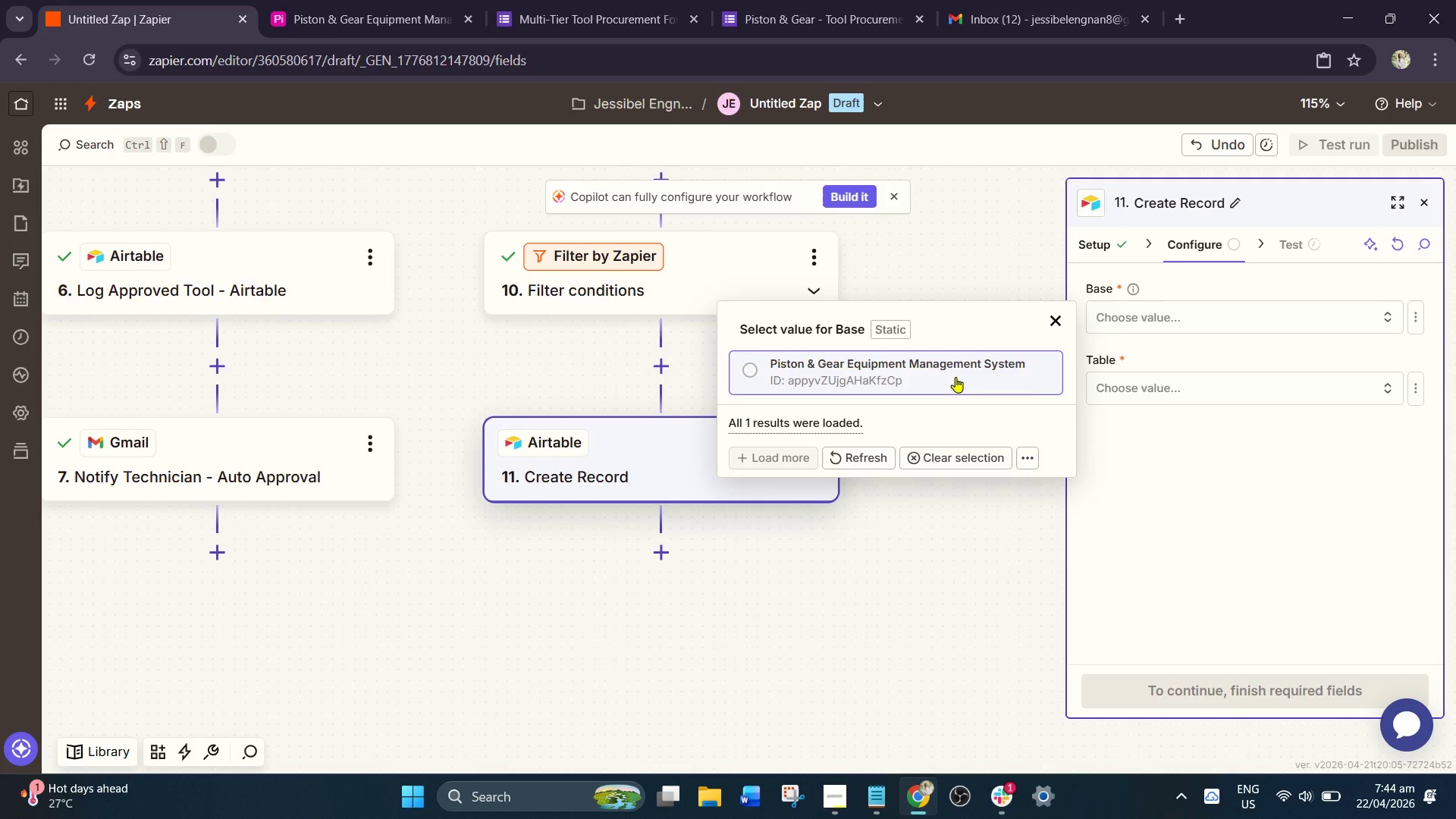 
left_click([956, 377])
 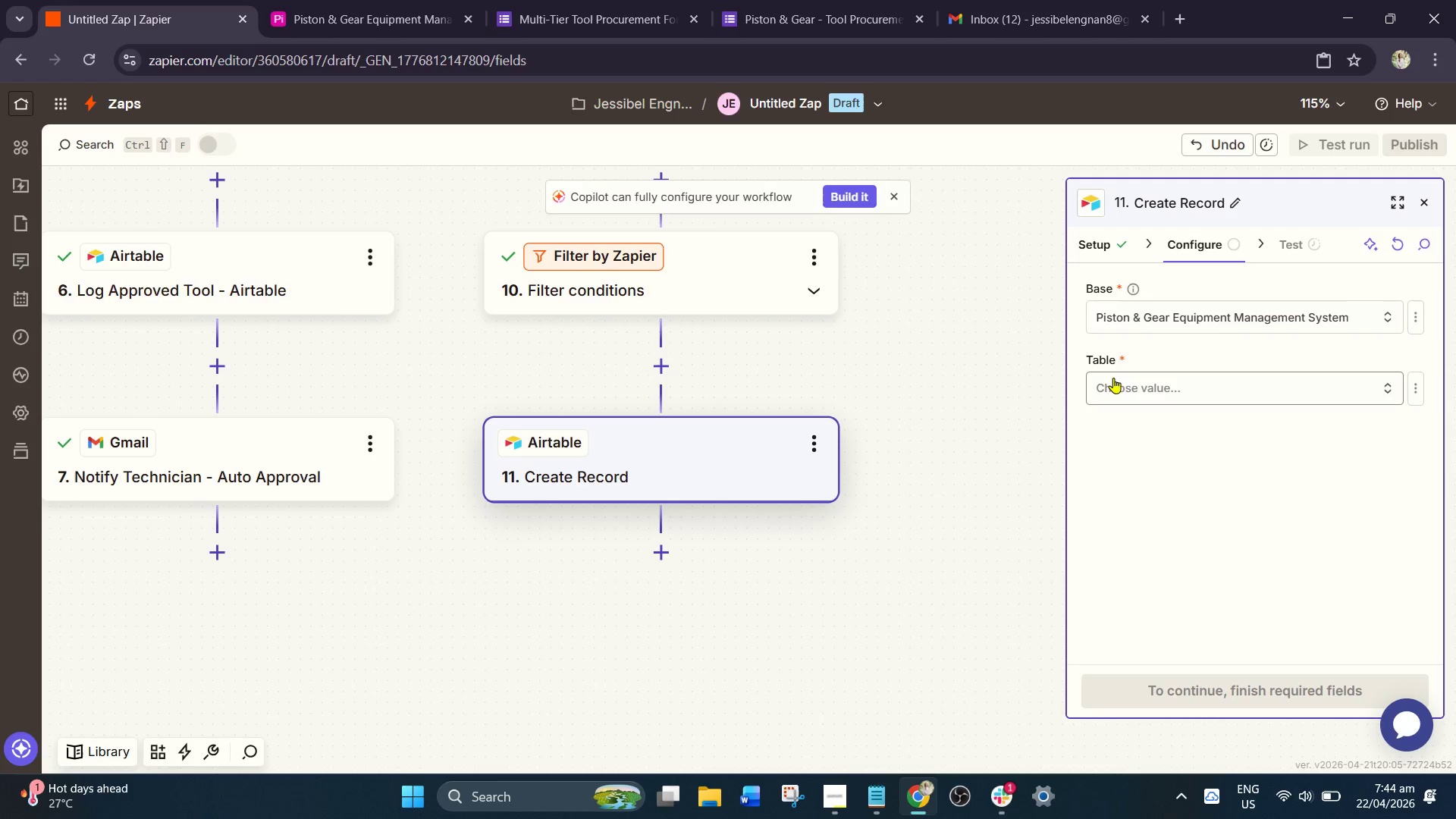 
left_click([1128, 376])
 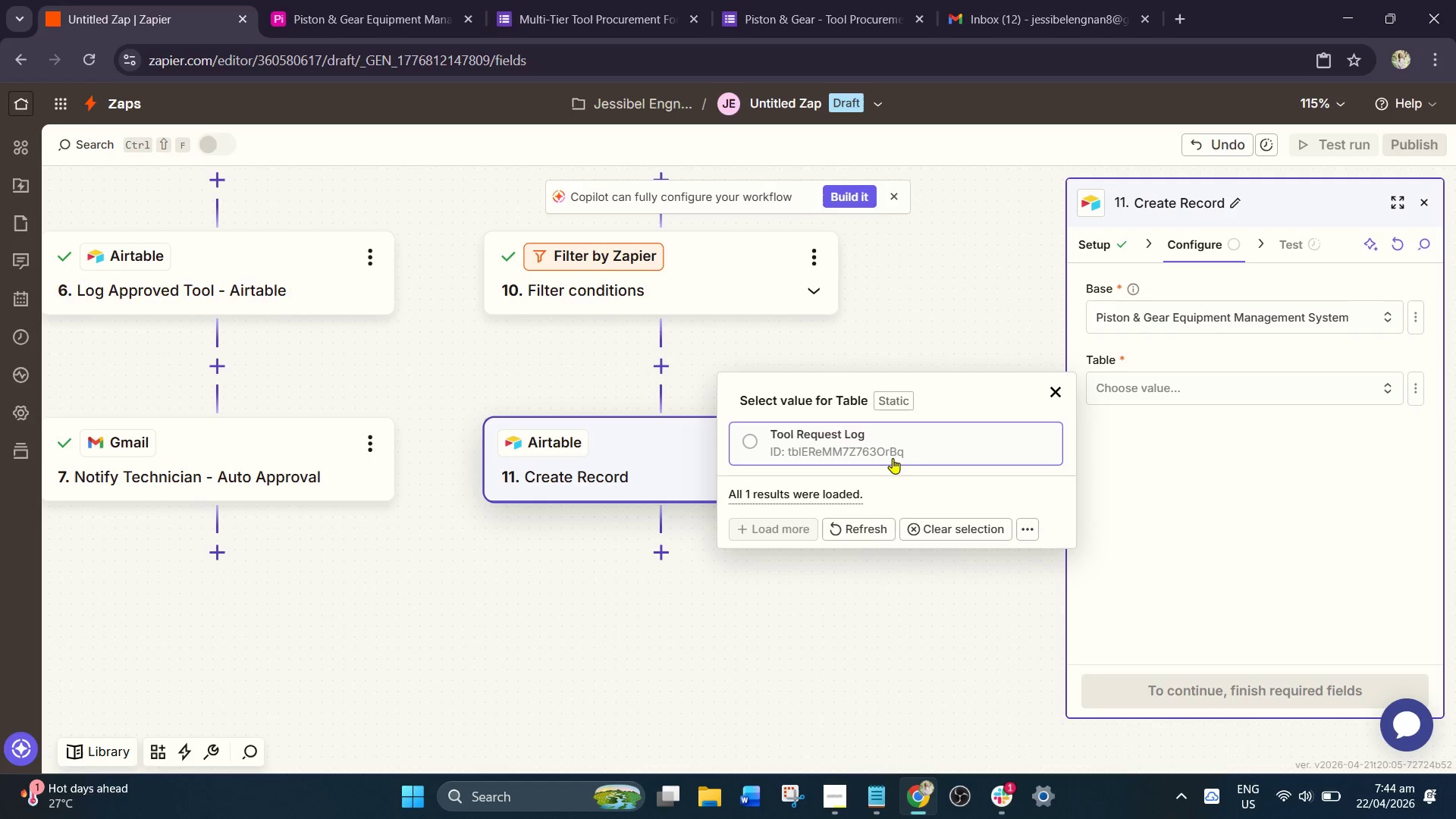 
left_click([906, 447])
 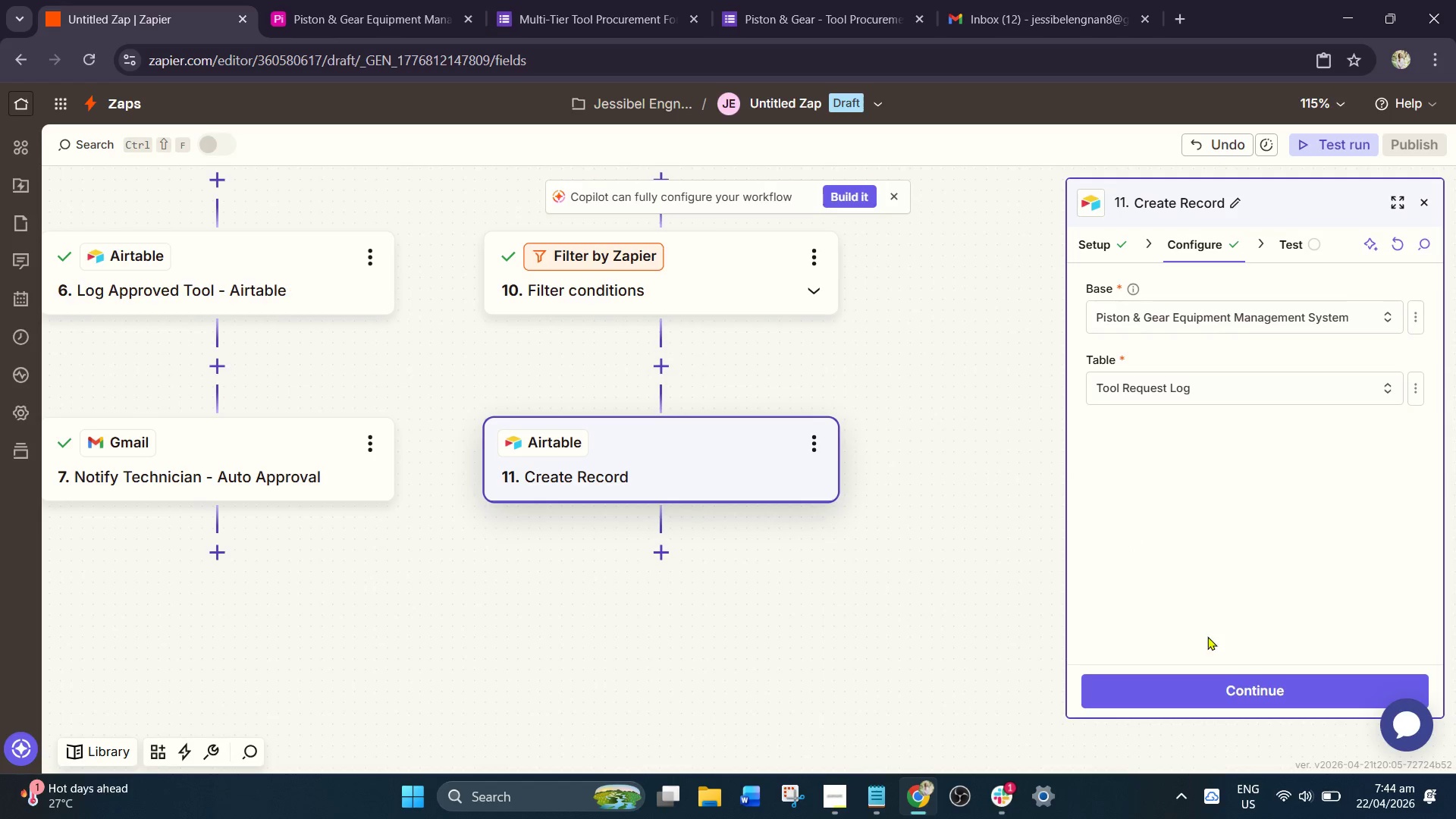 
left_click([1232, 680])
 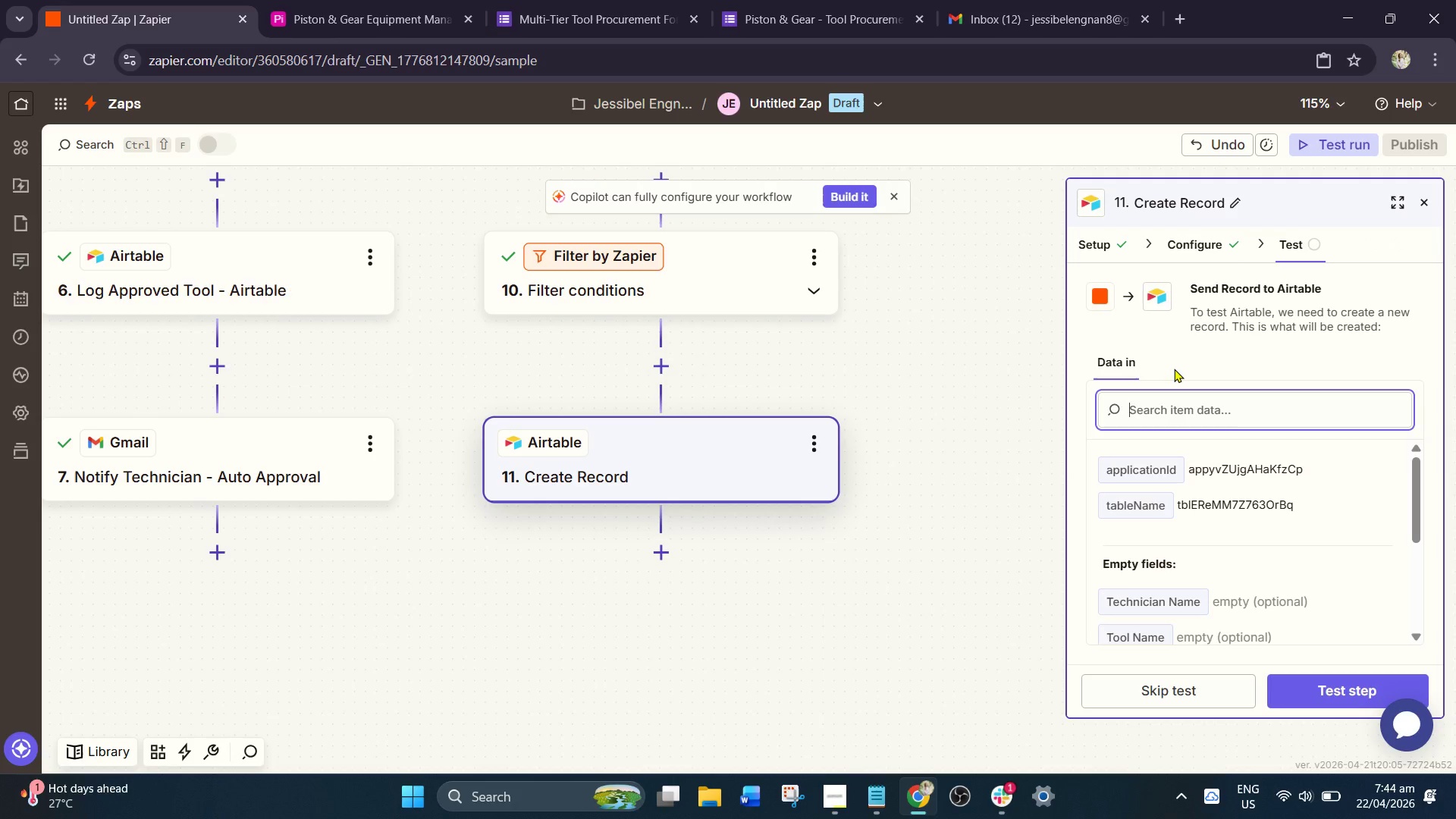 
left_click([1194, 243])
 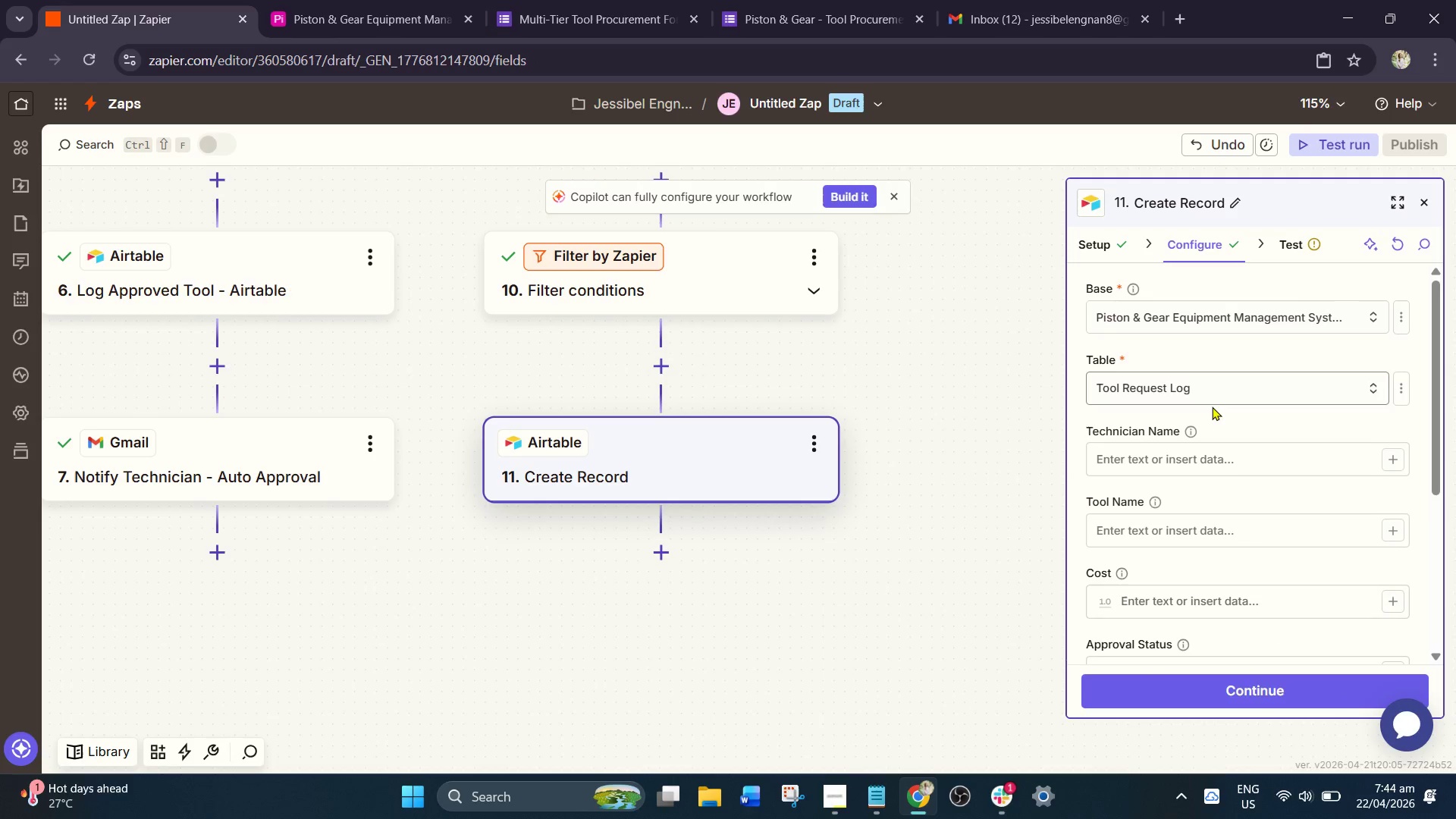 
scroll: coordinate [1231, 559], scroll_direction: down, amount: 3.0
 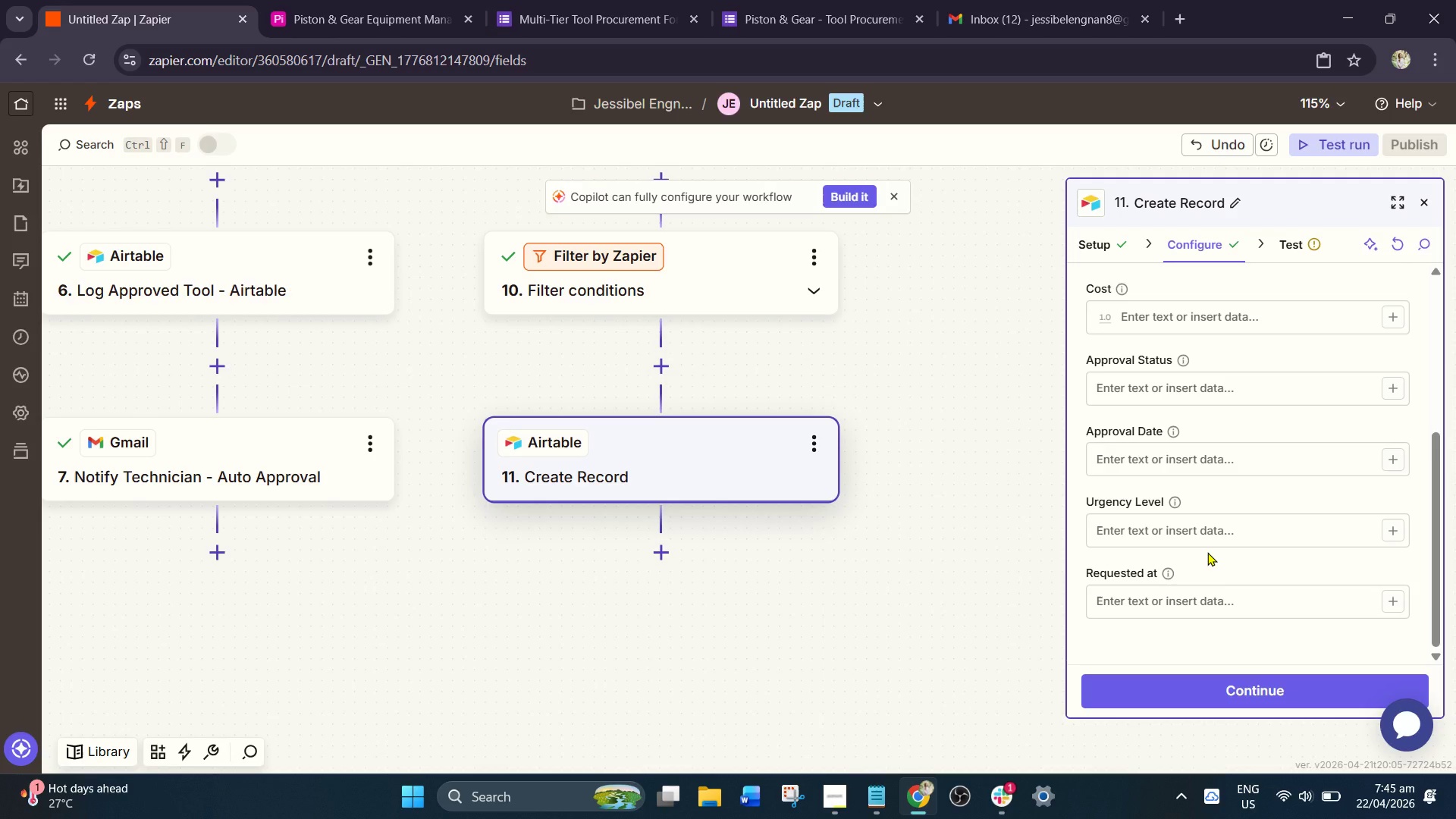 
wait(6.47)
 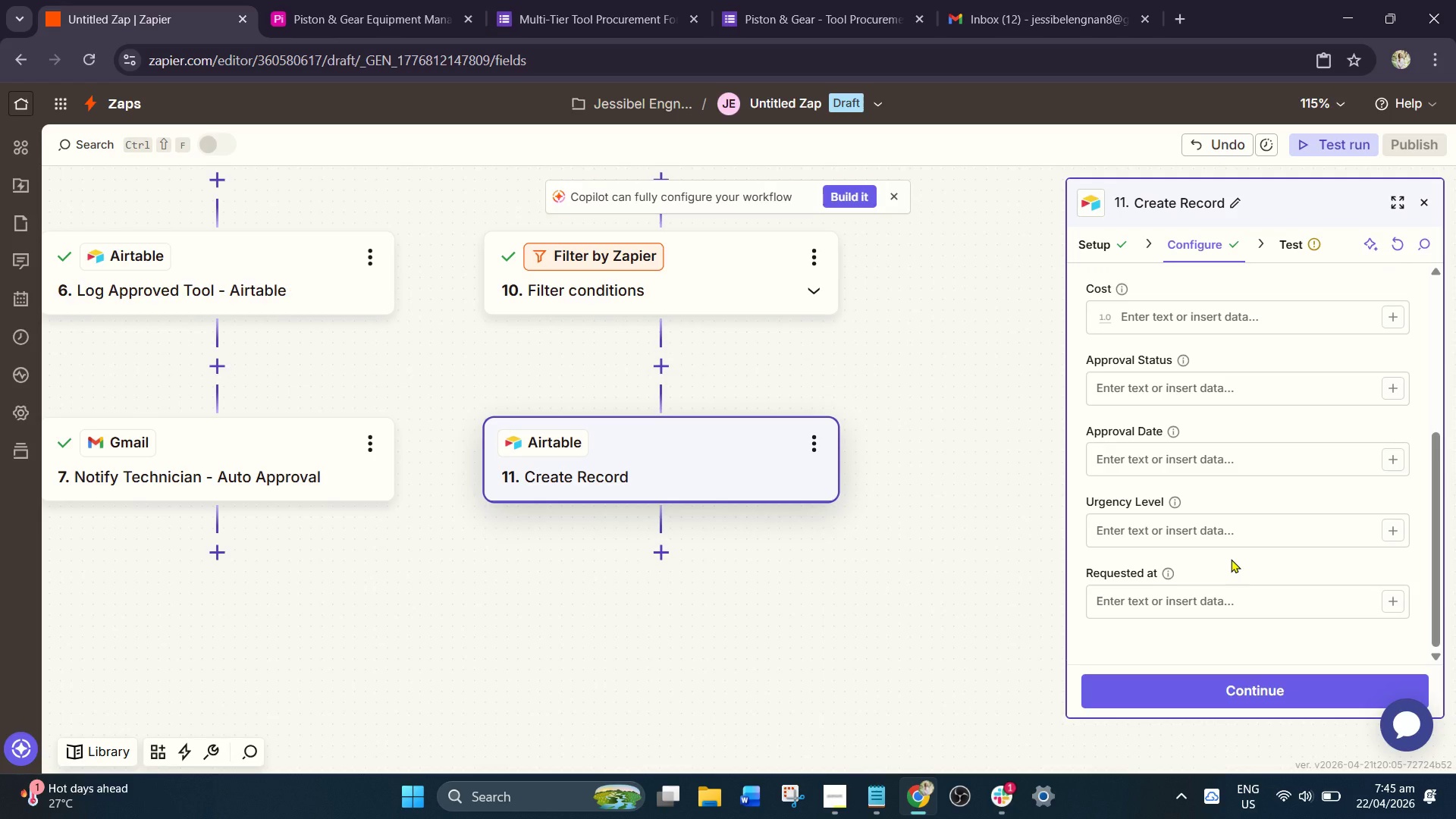 
scroll: coordinate [1175, 490], scroll_direction: up, amount: 3.0
 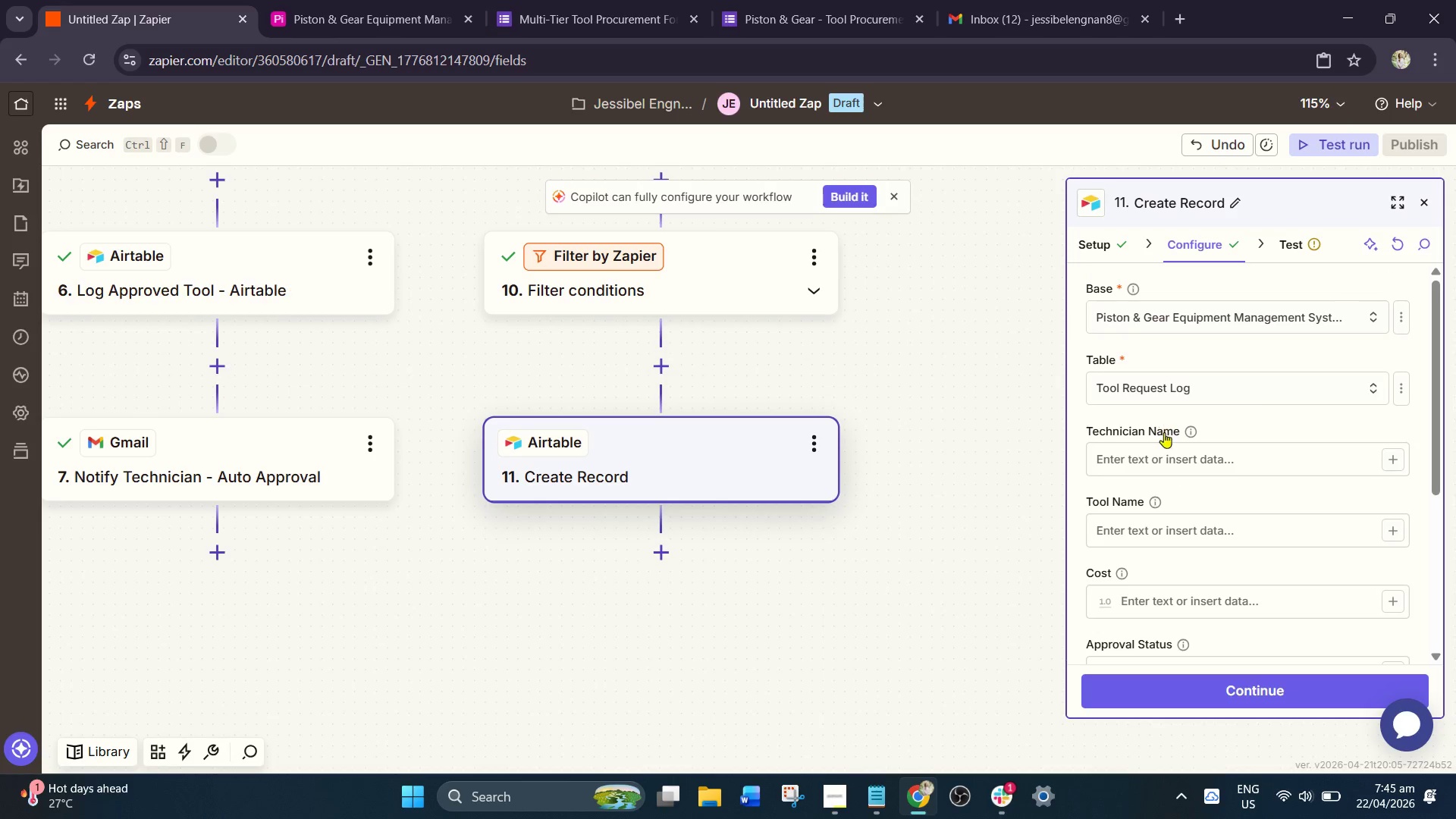 
left_click([1166, 453])
 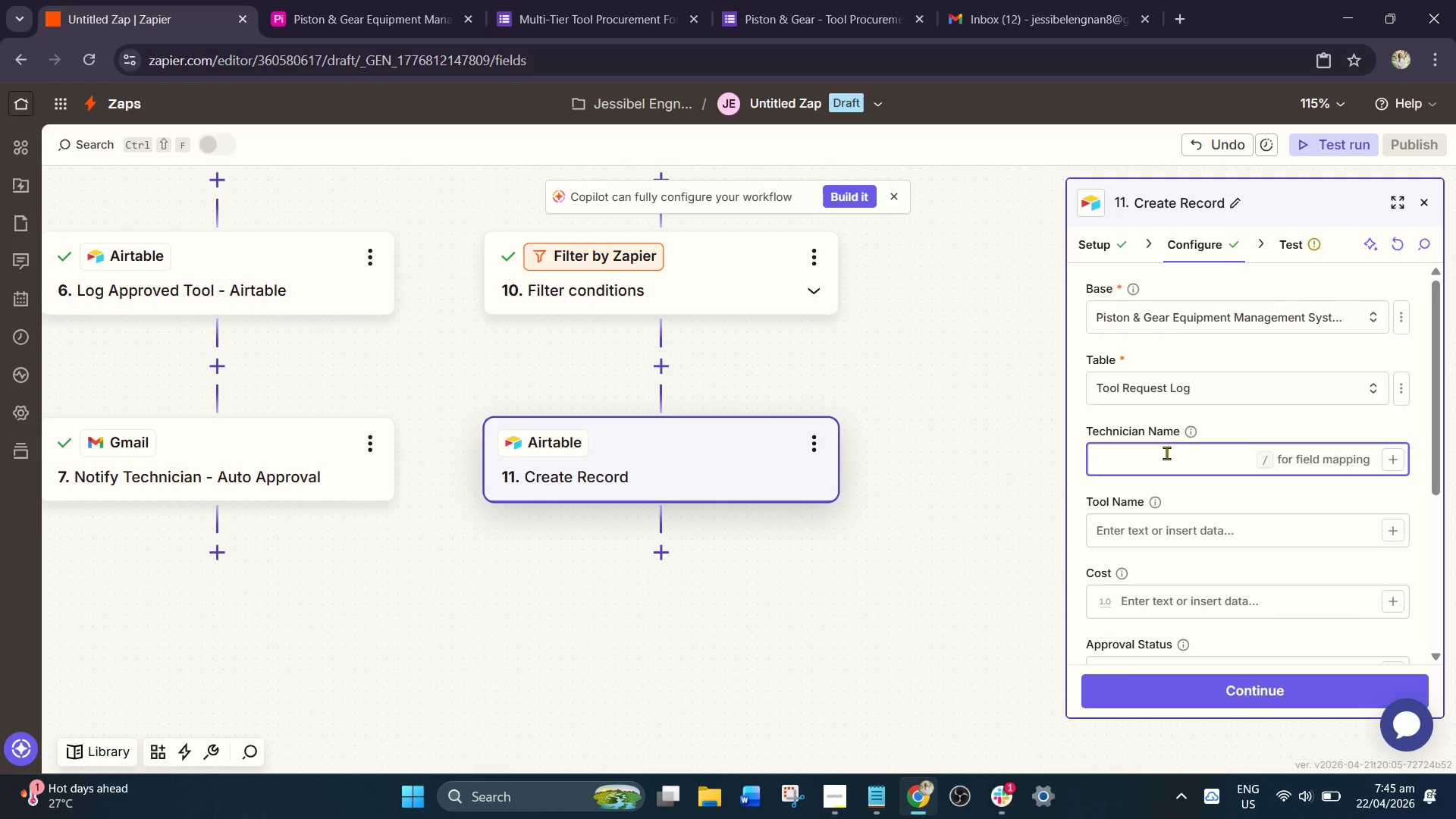 
key(Slash)
 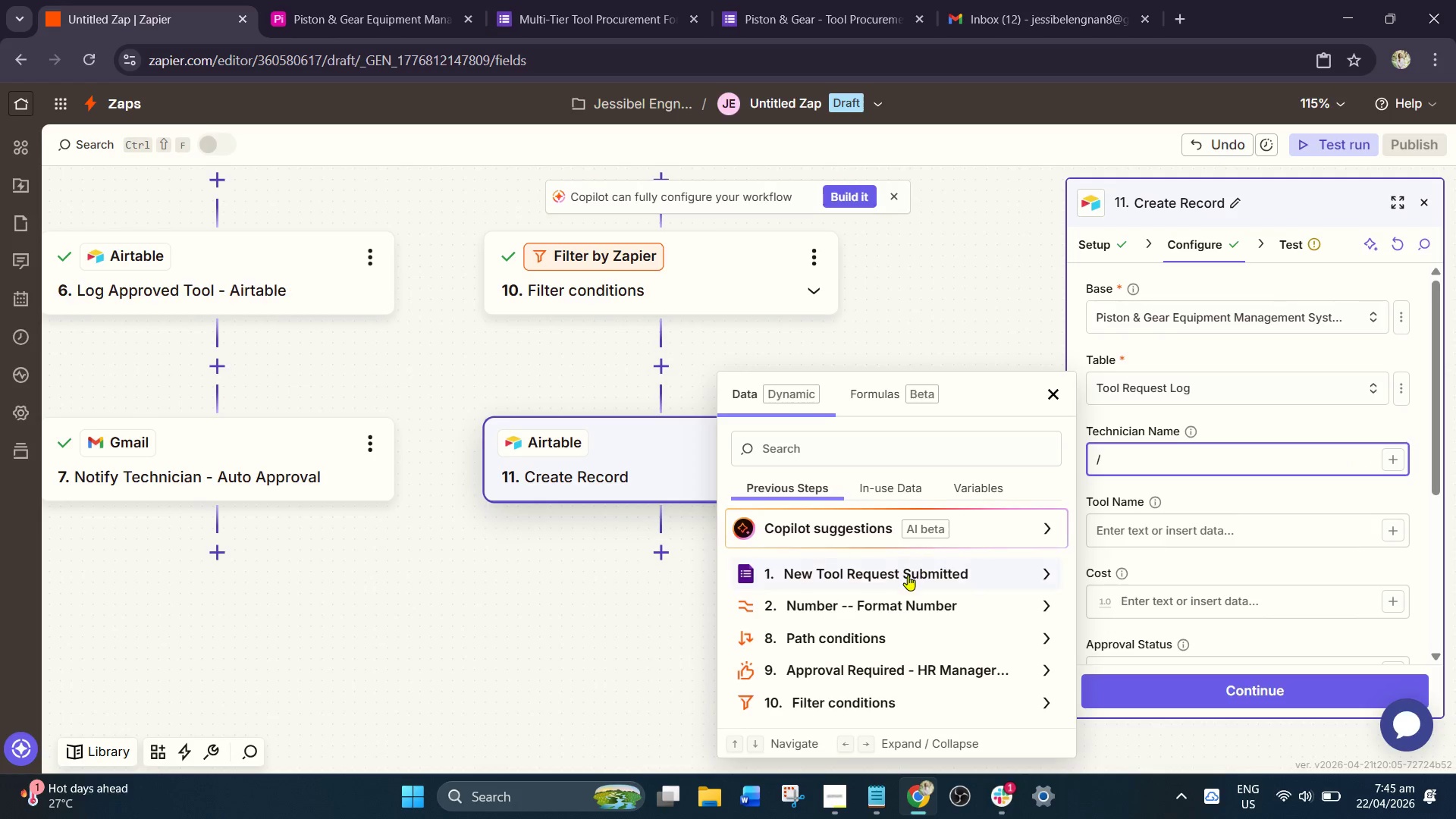 
left_click([908, 577])
 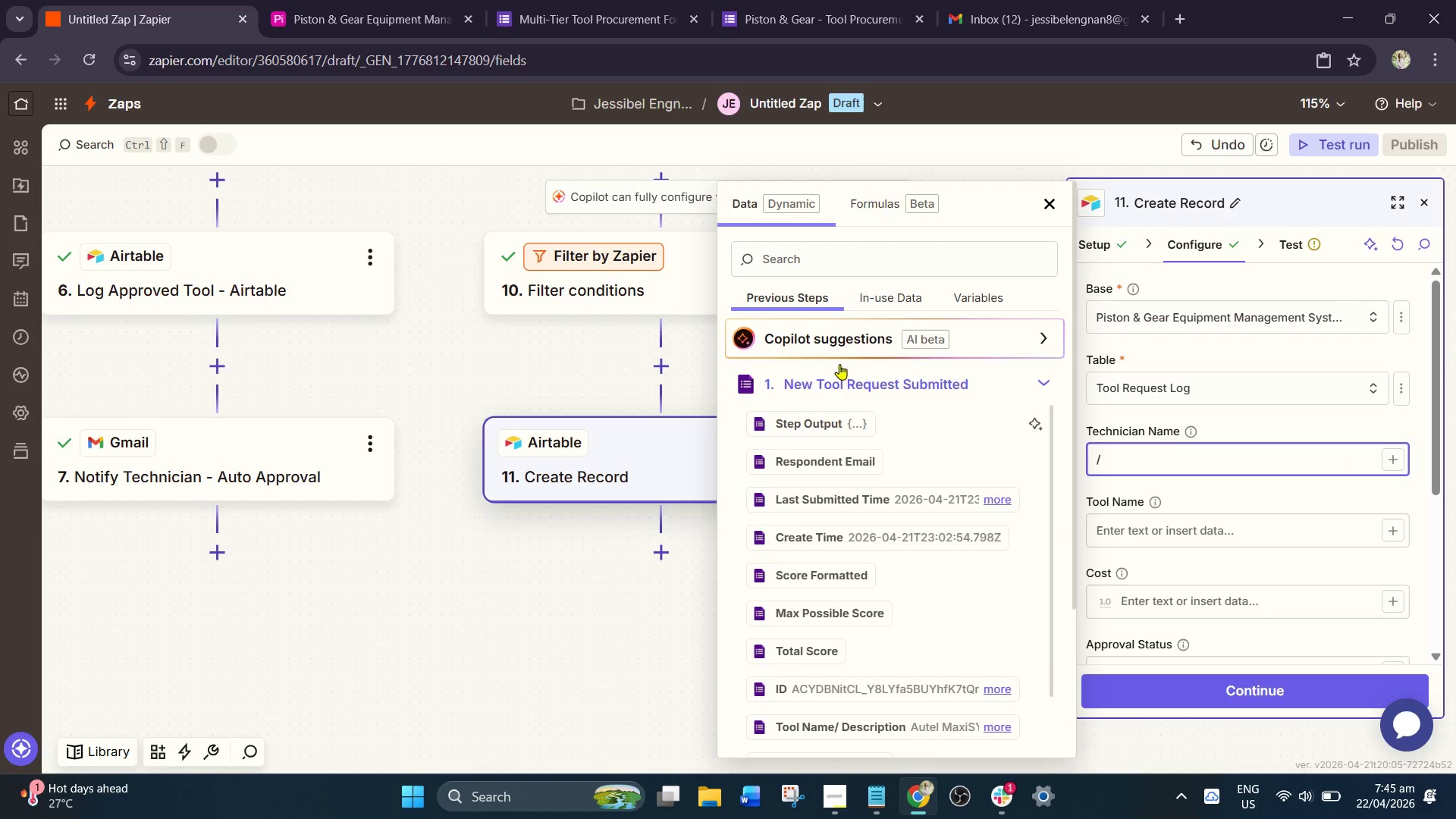 
left_click([808, 271])
 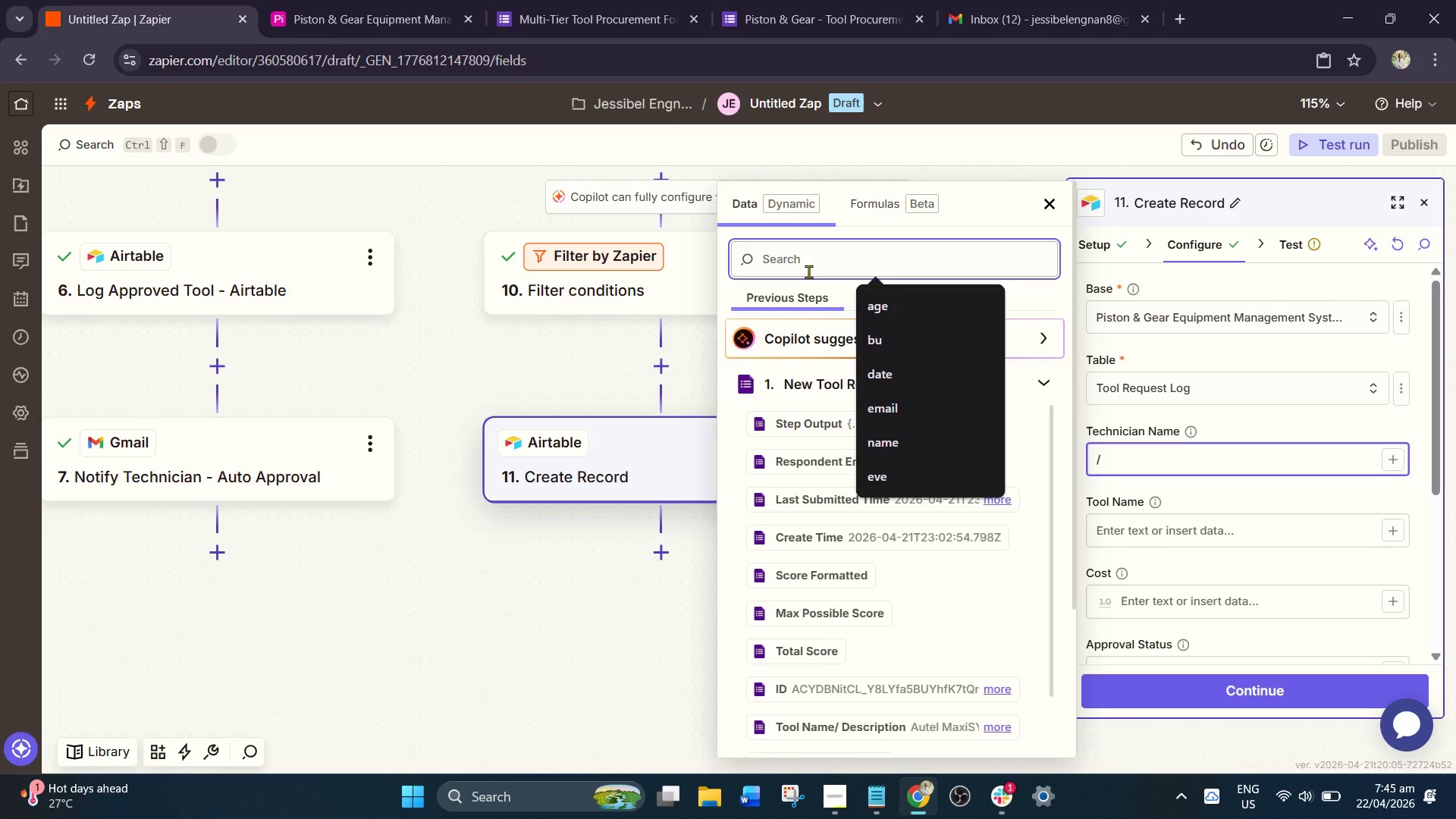 
type(nam)
 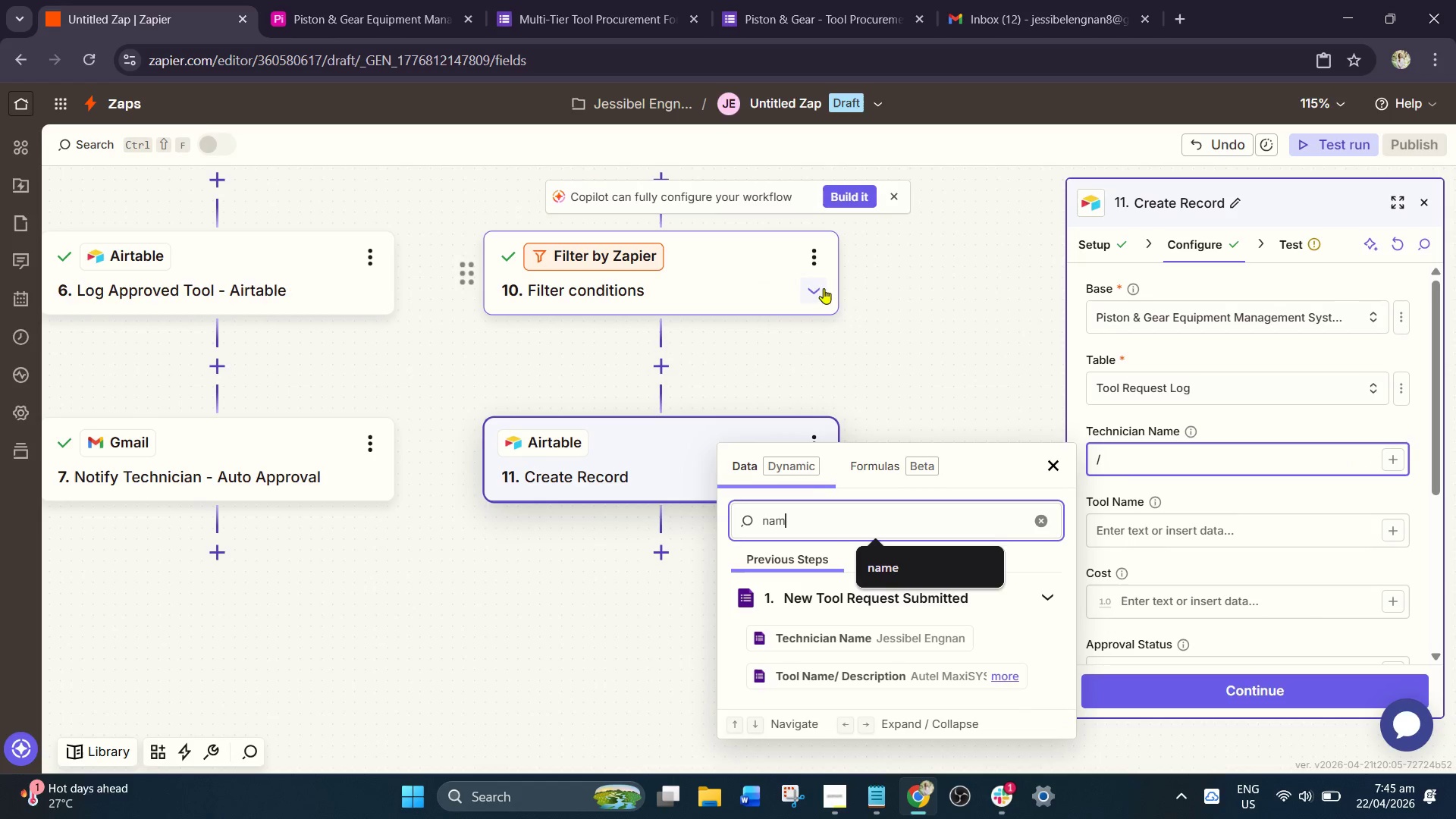 
key(E)
 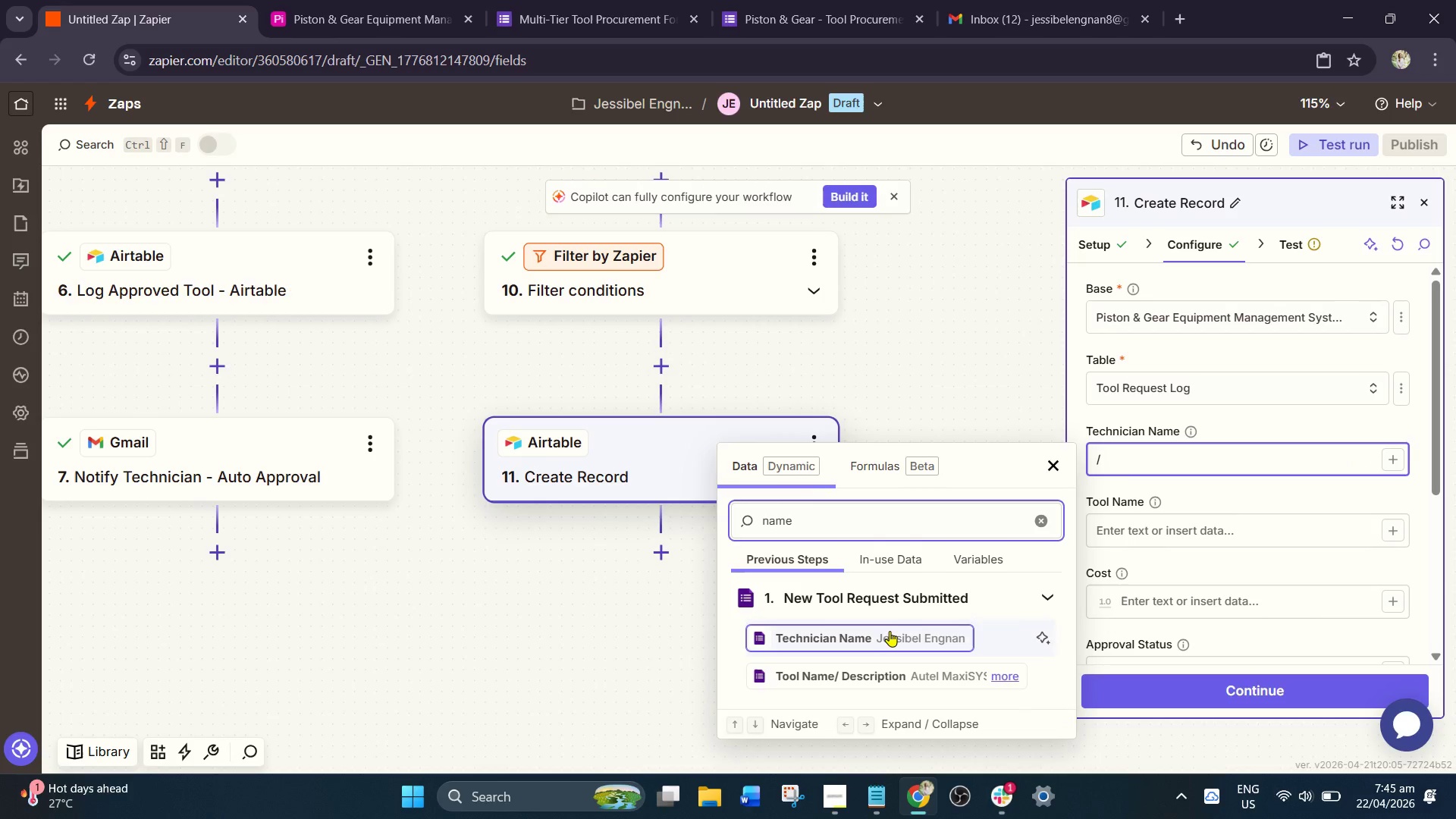 
left_click([892, 631])
 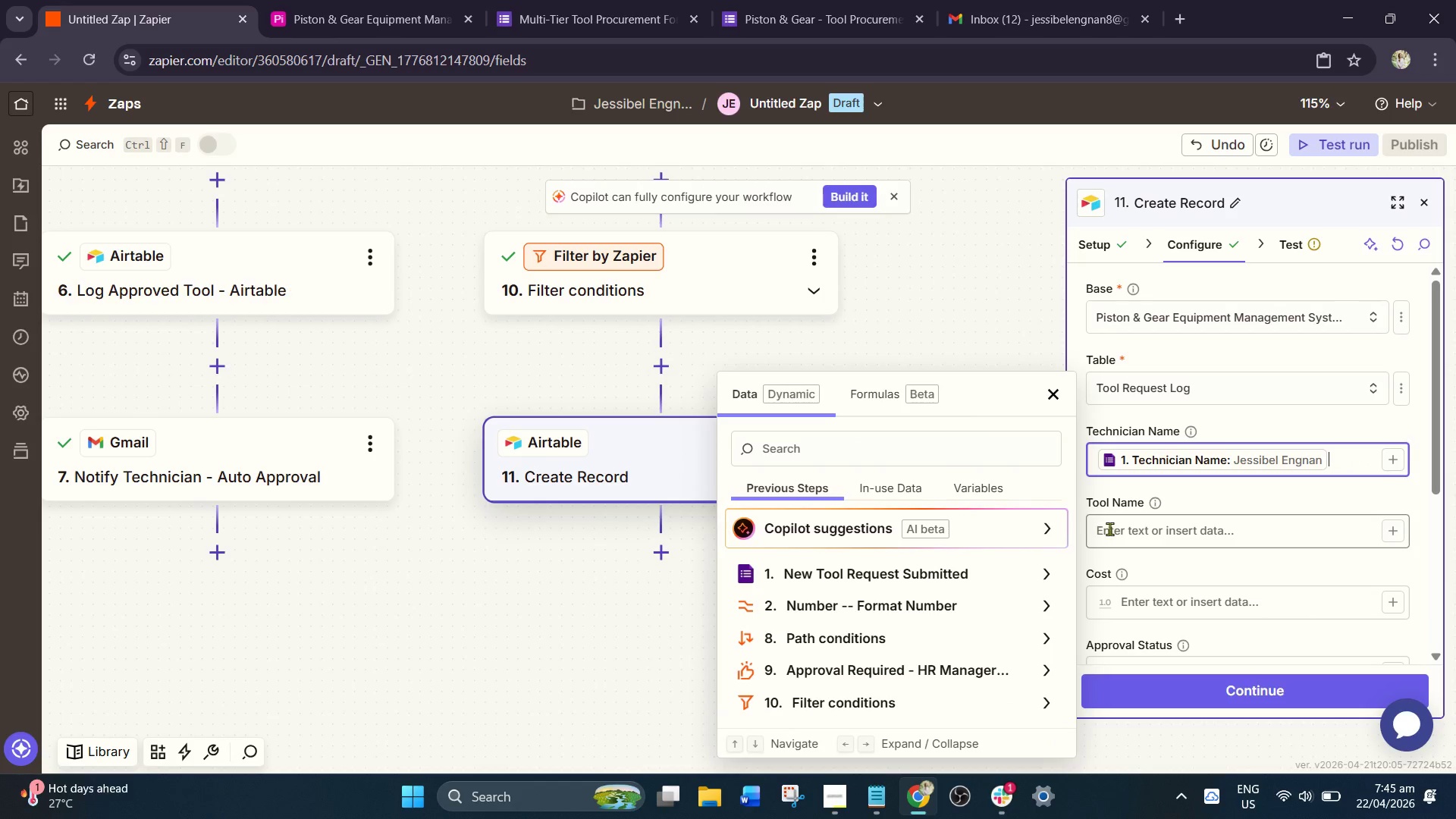 
left_click([1133, 533])
 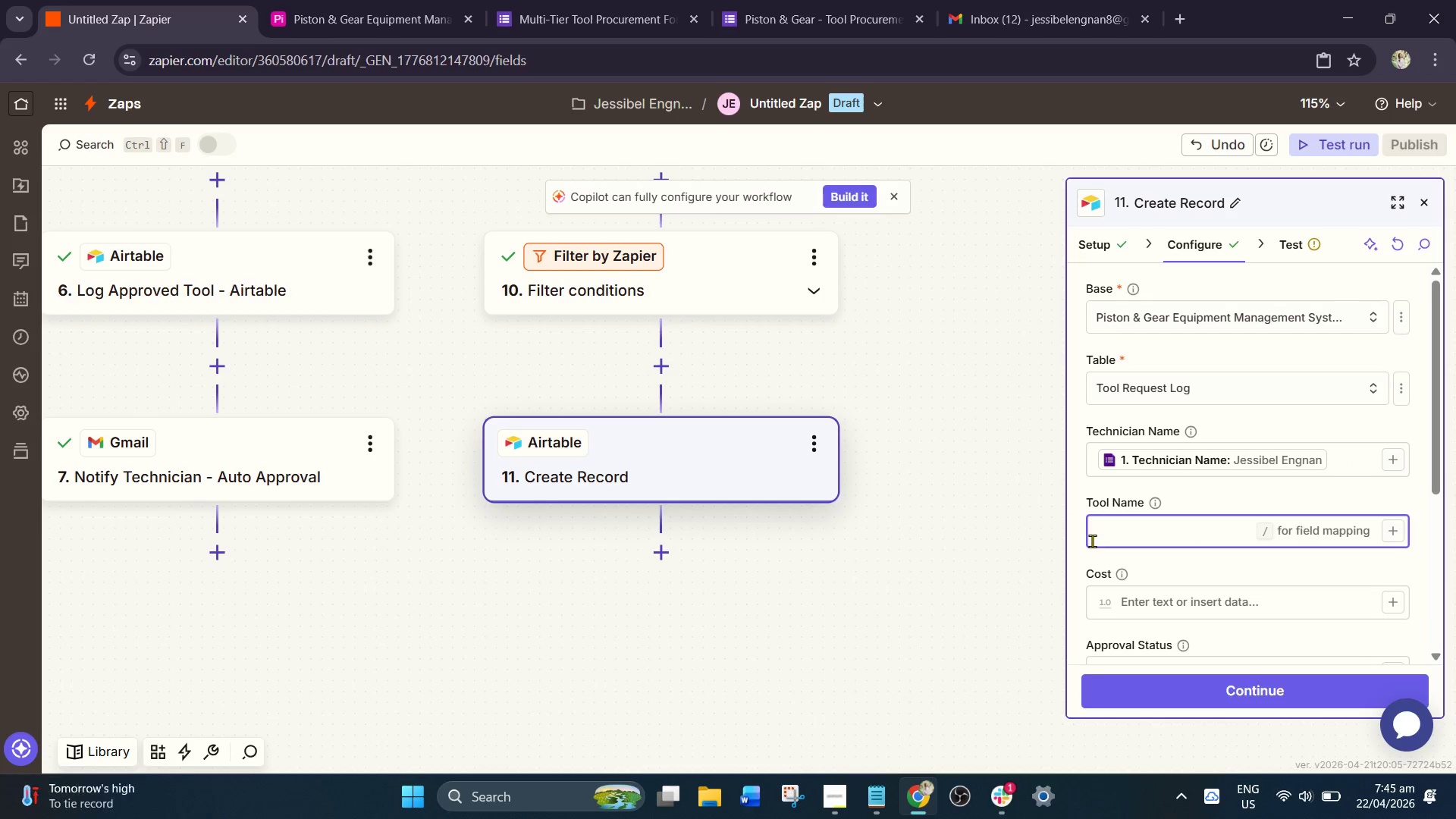 
key(Slash)
 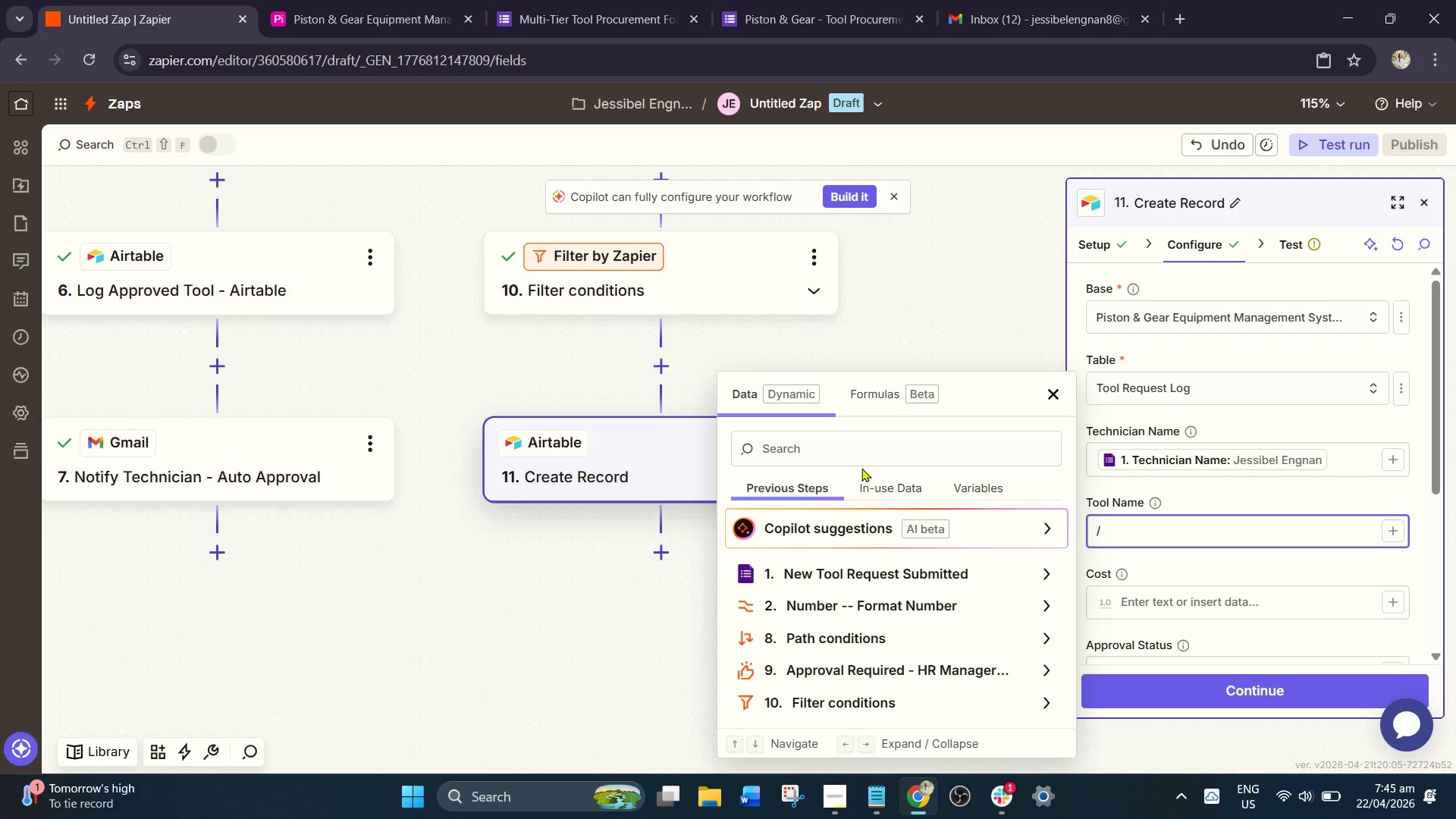 
left_click([852, 450])
 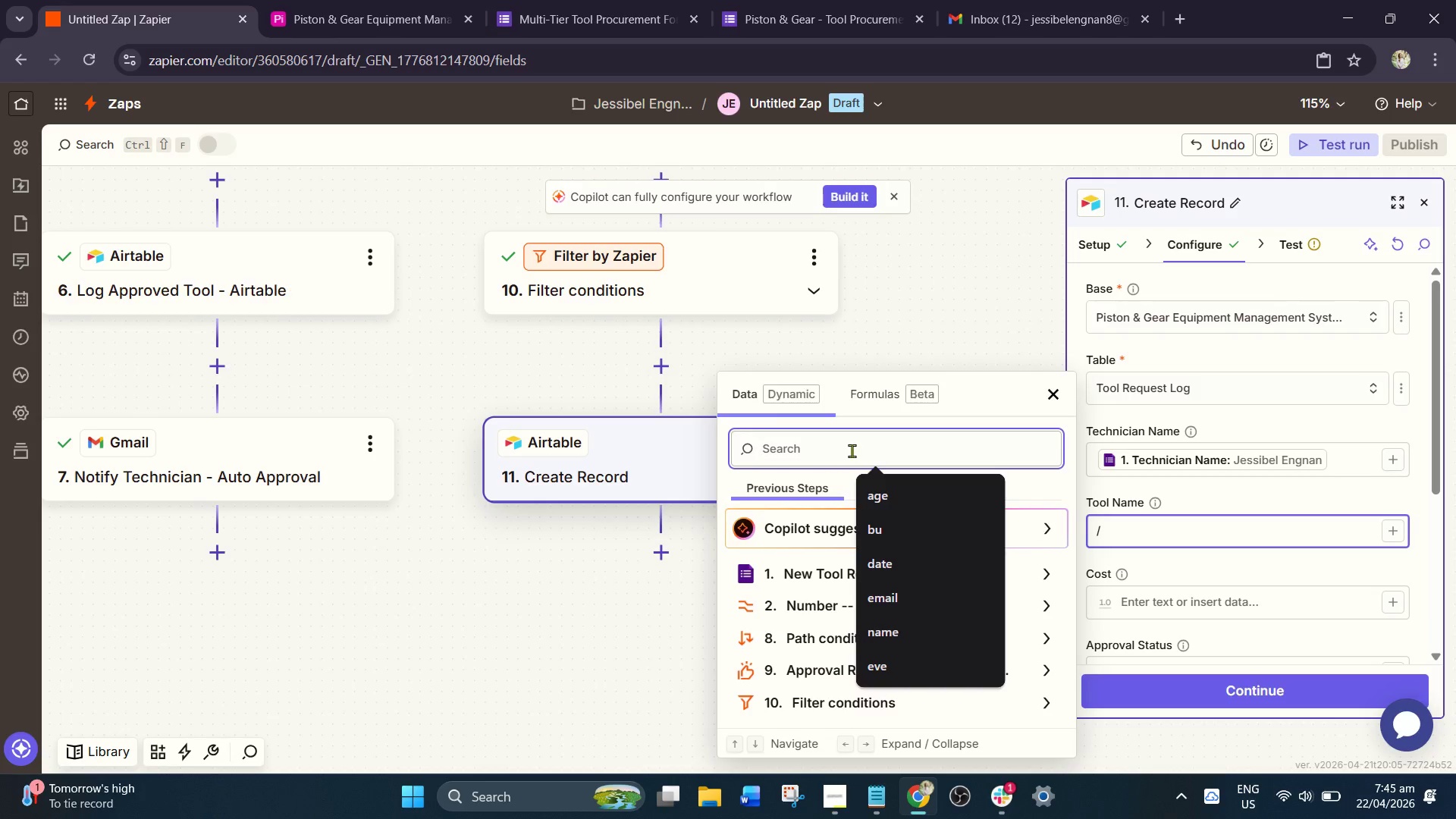 
type(tool)
 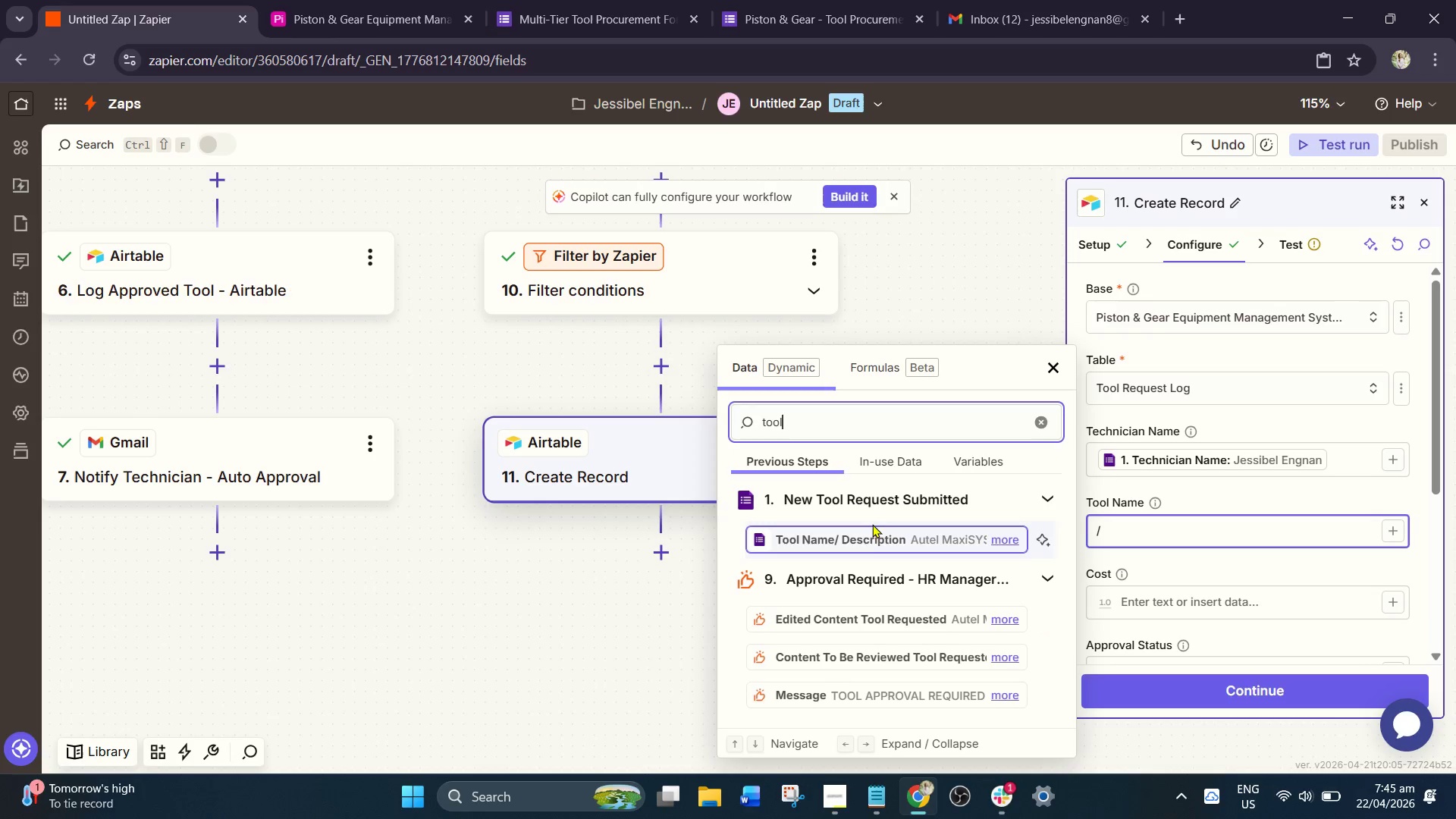 
left_click([872, 532])
 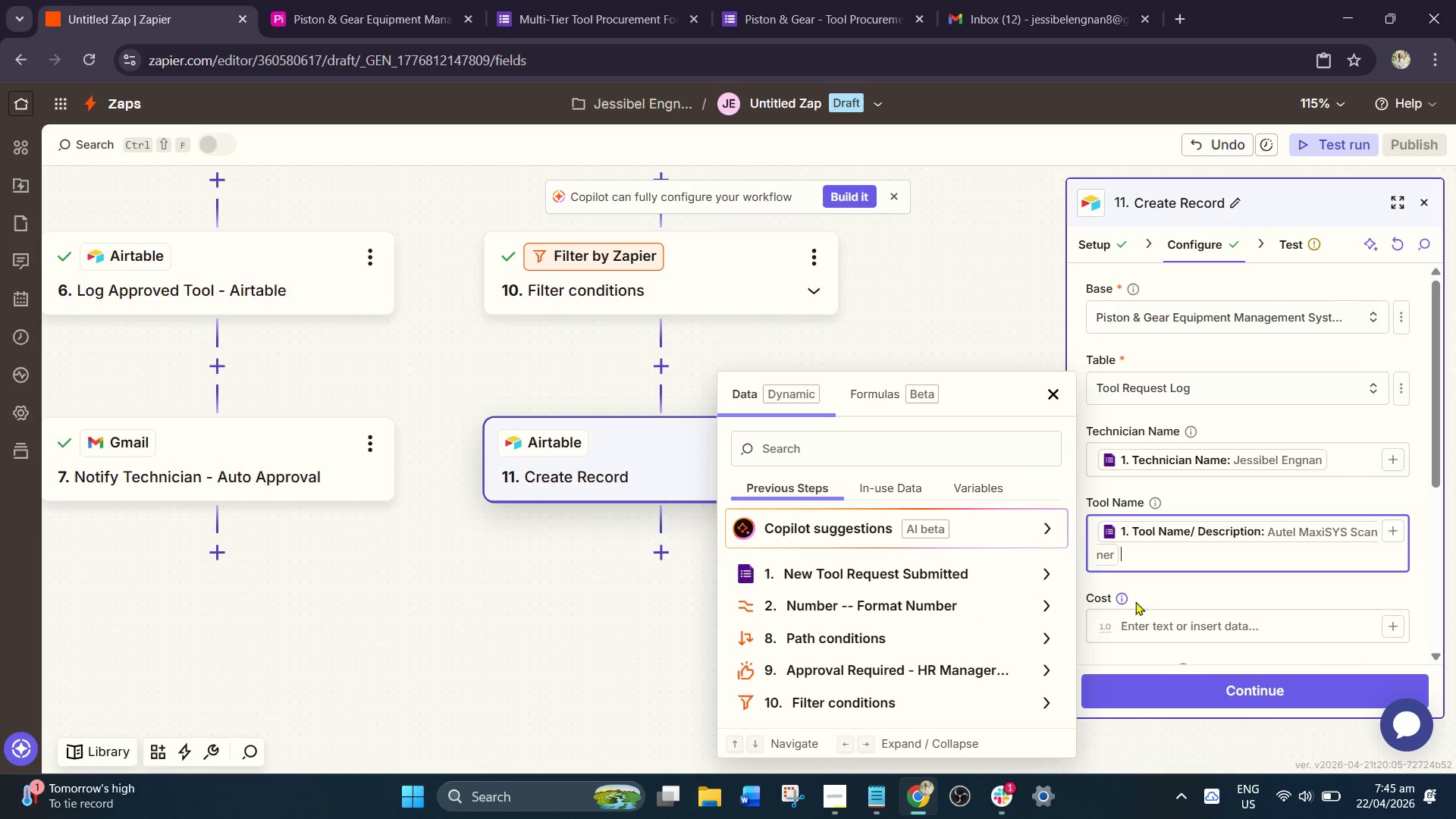 
left_click([1167, 623])
 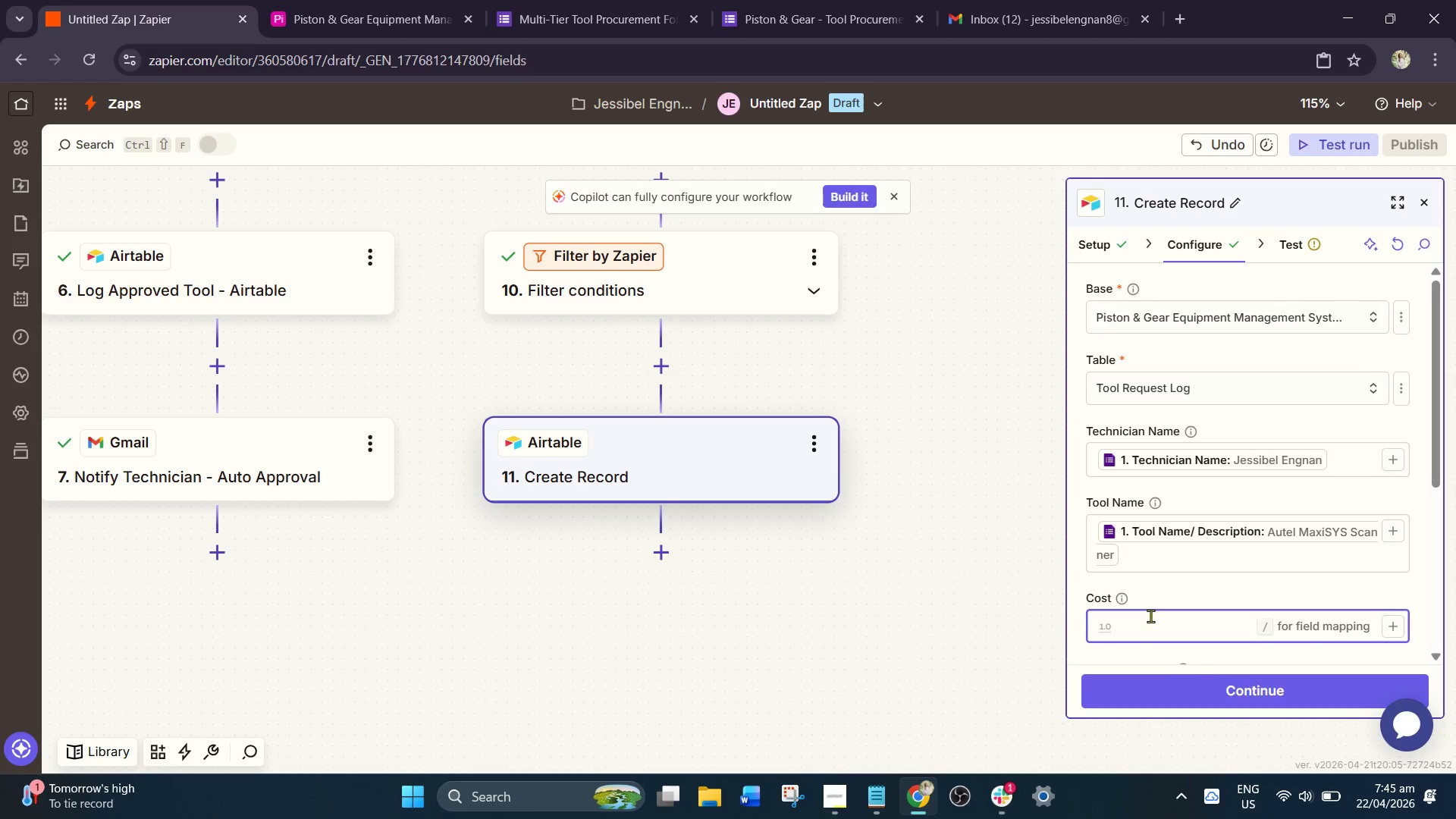 
key(Slash)
 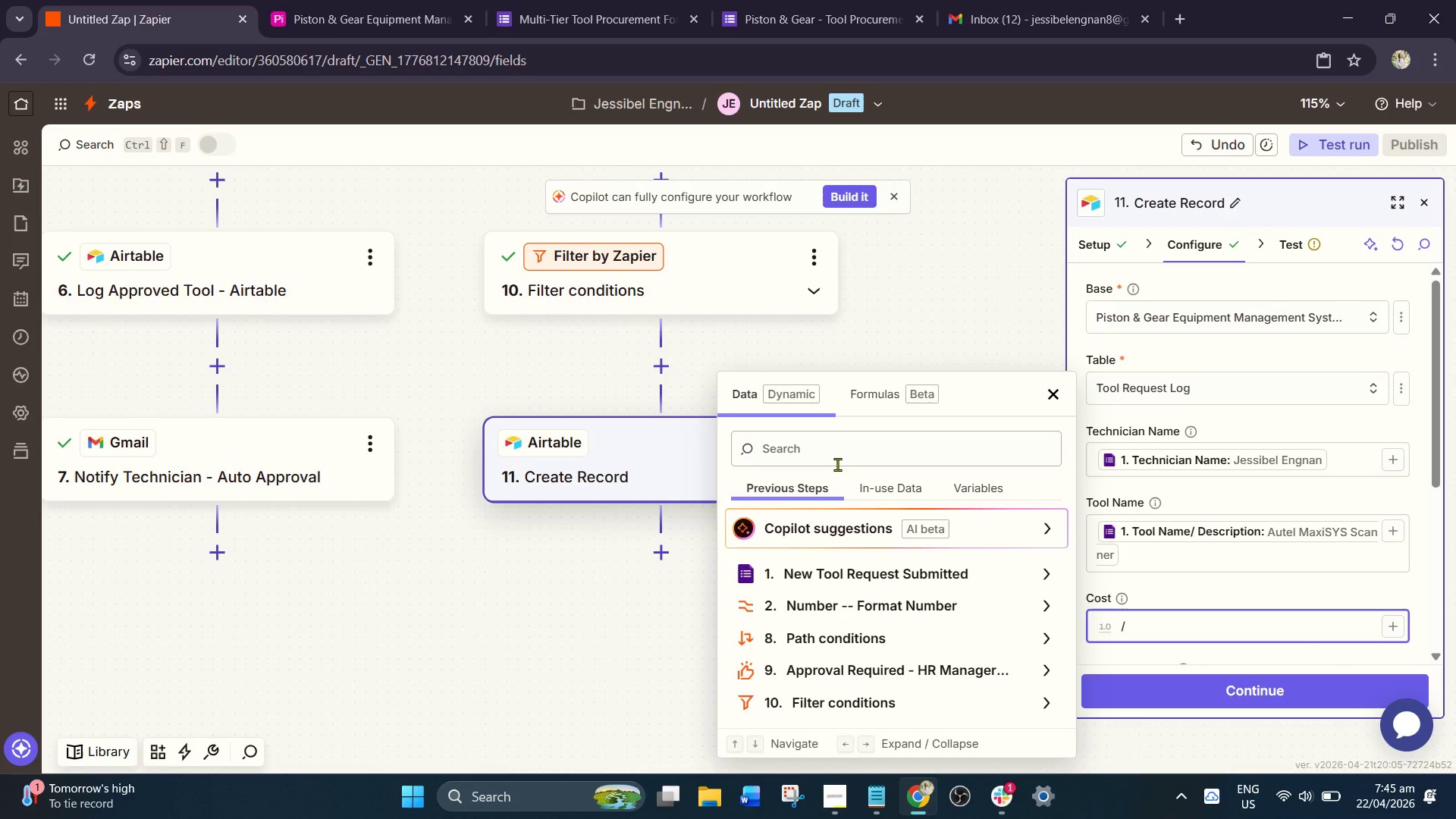 
left_click([837, 453])
 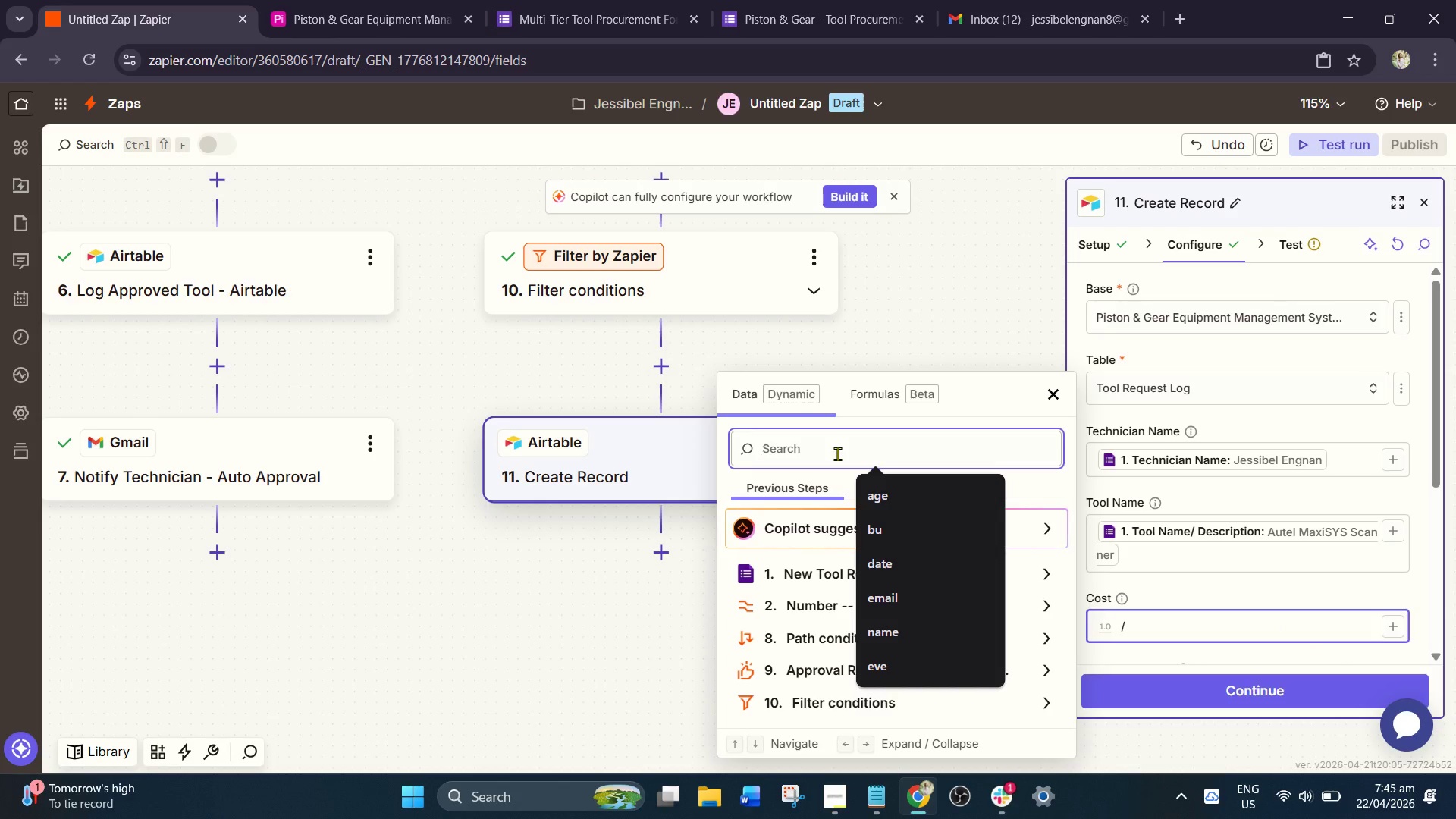 
type(cost)
 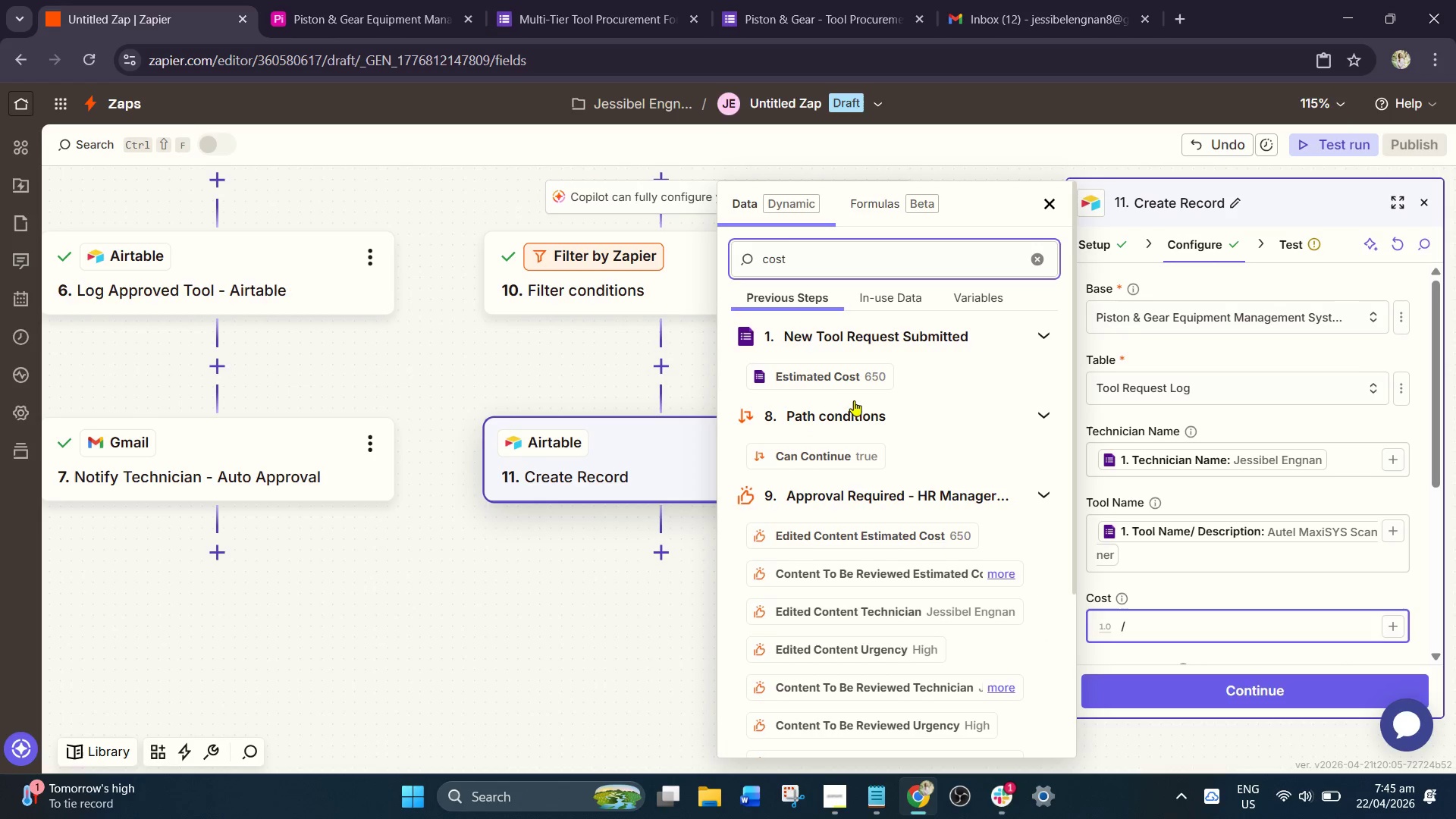 
left_click([854, 389])
 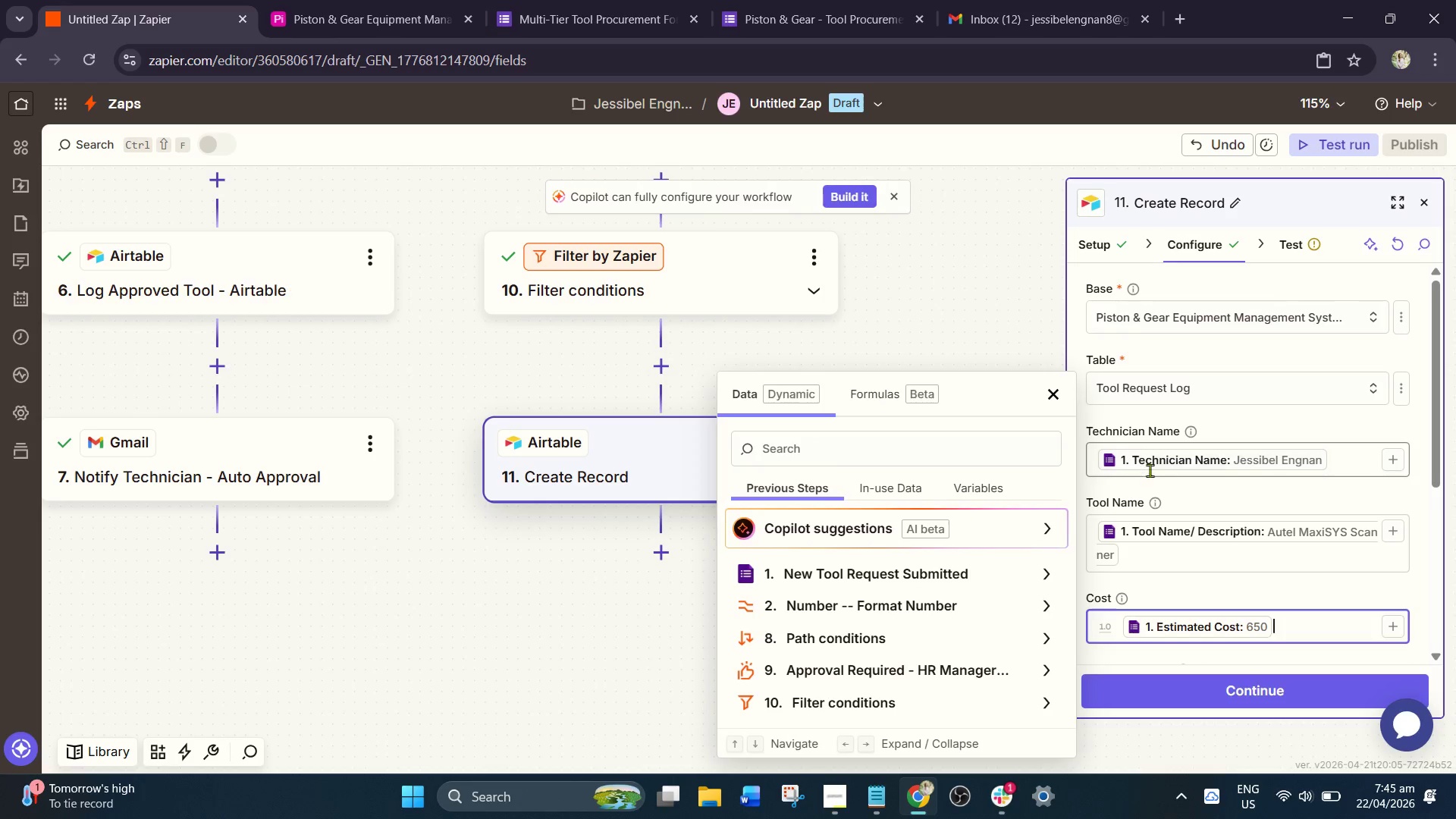 
scroll: coordinate [1175, 477], scroll_direction: down, amount: 3.0
 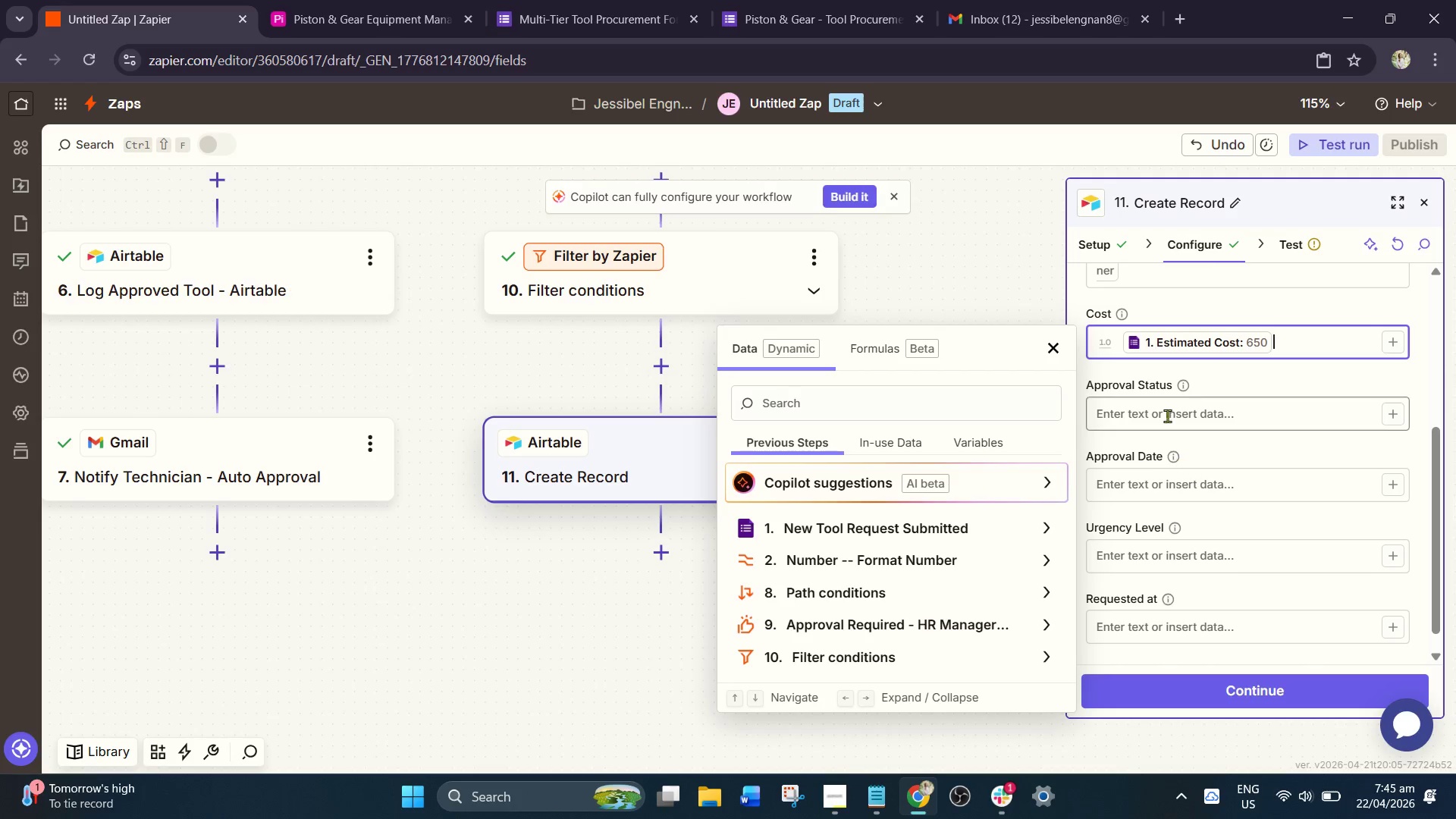 
left_click([1167, 416])
 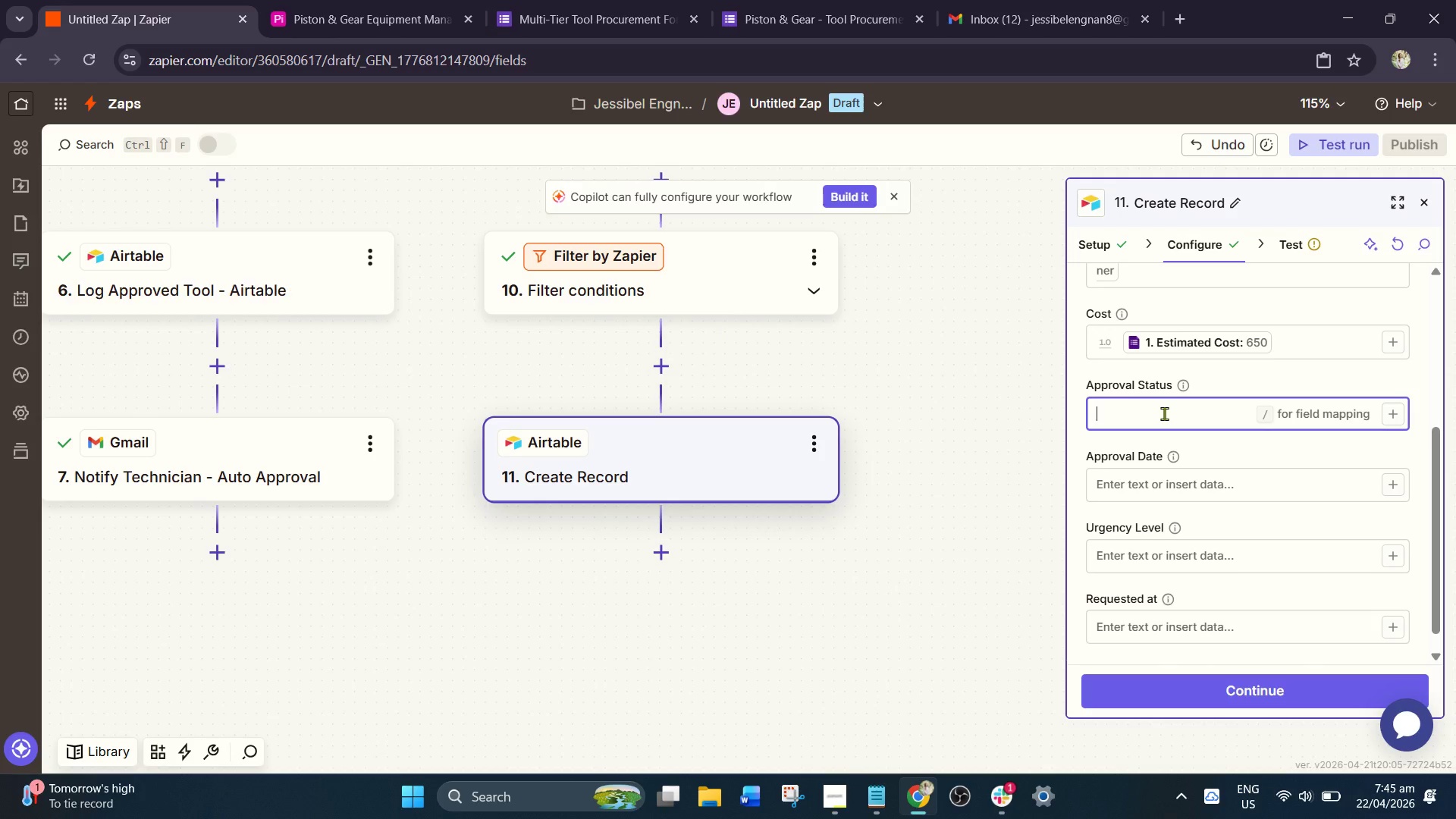 
key(Slash)
 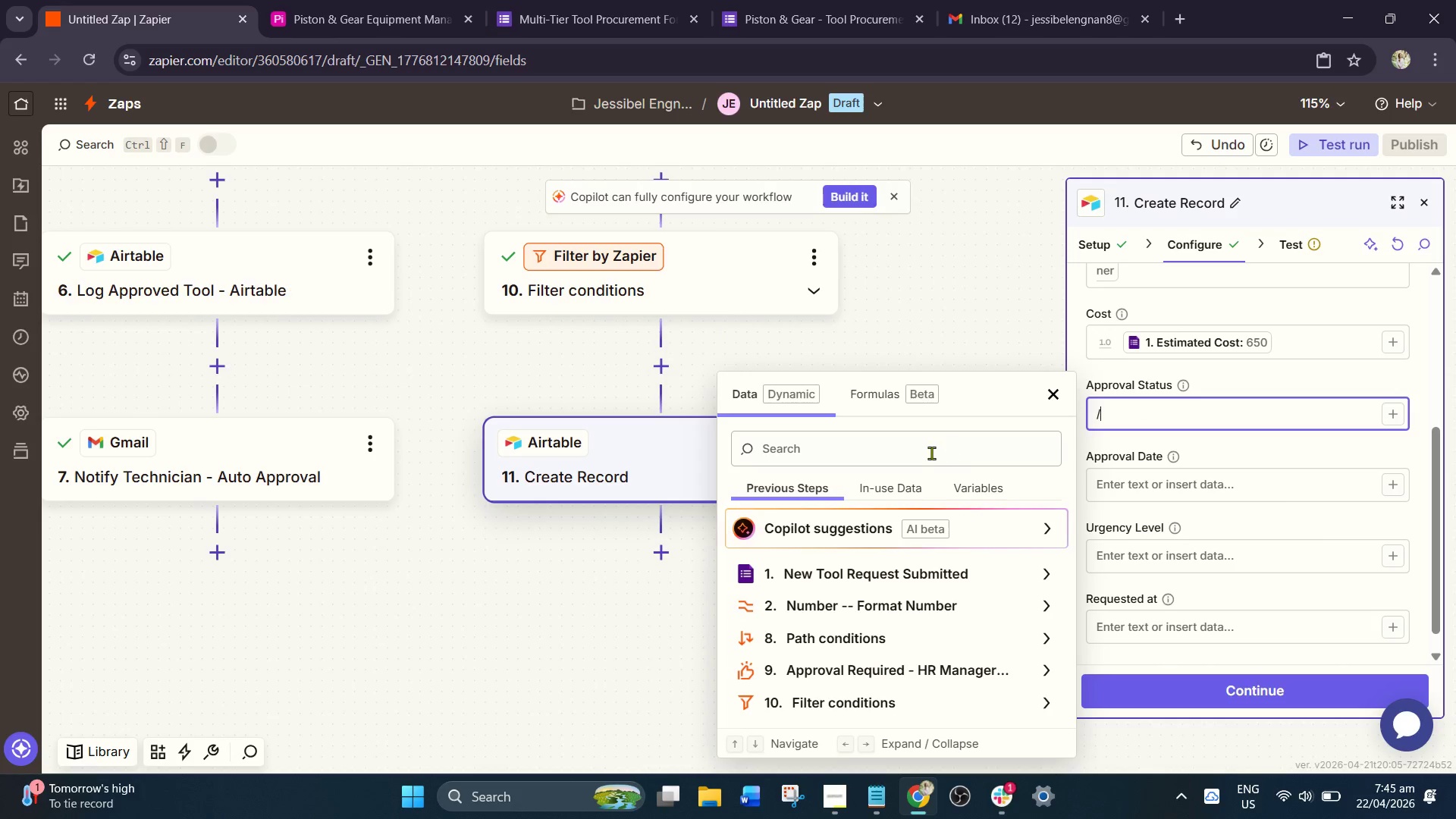 
left_click([912, 458])
 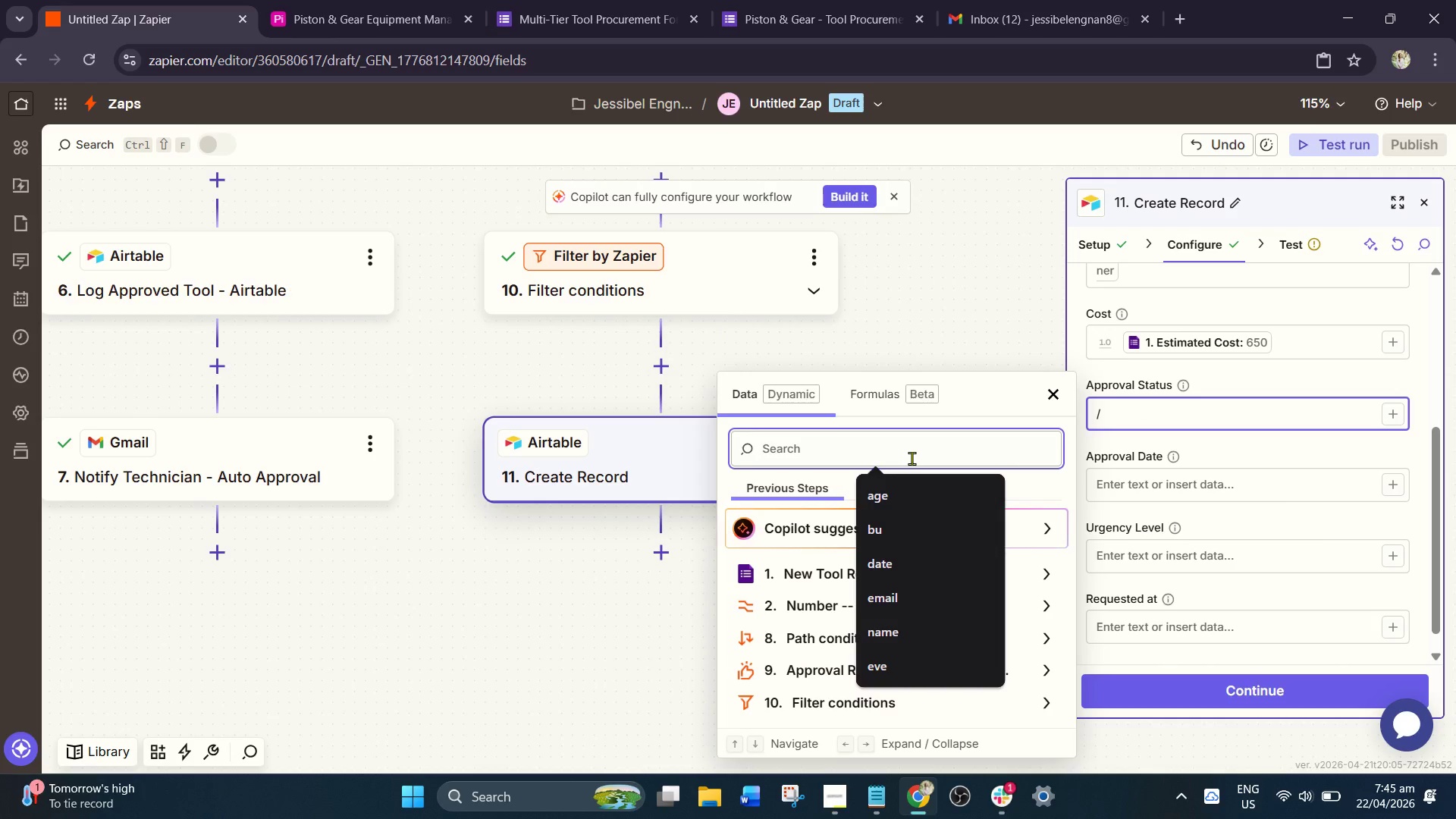 
type(app)
 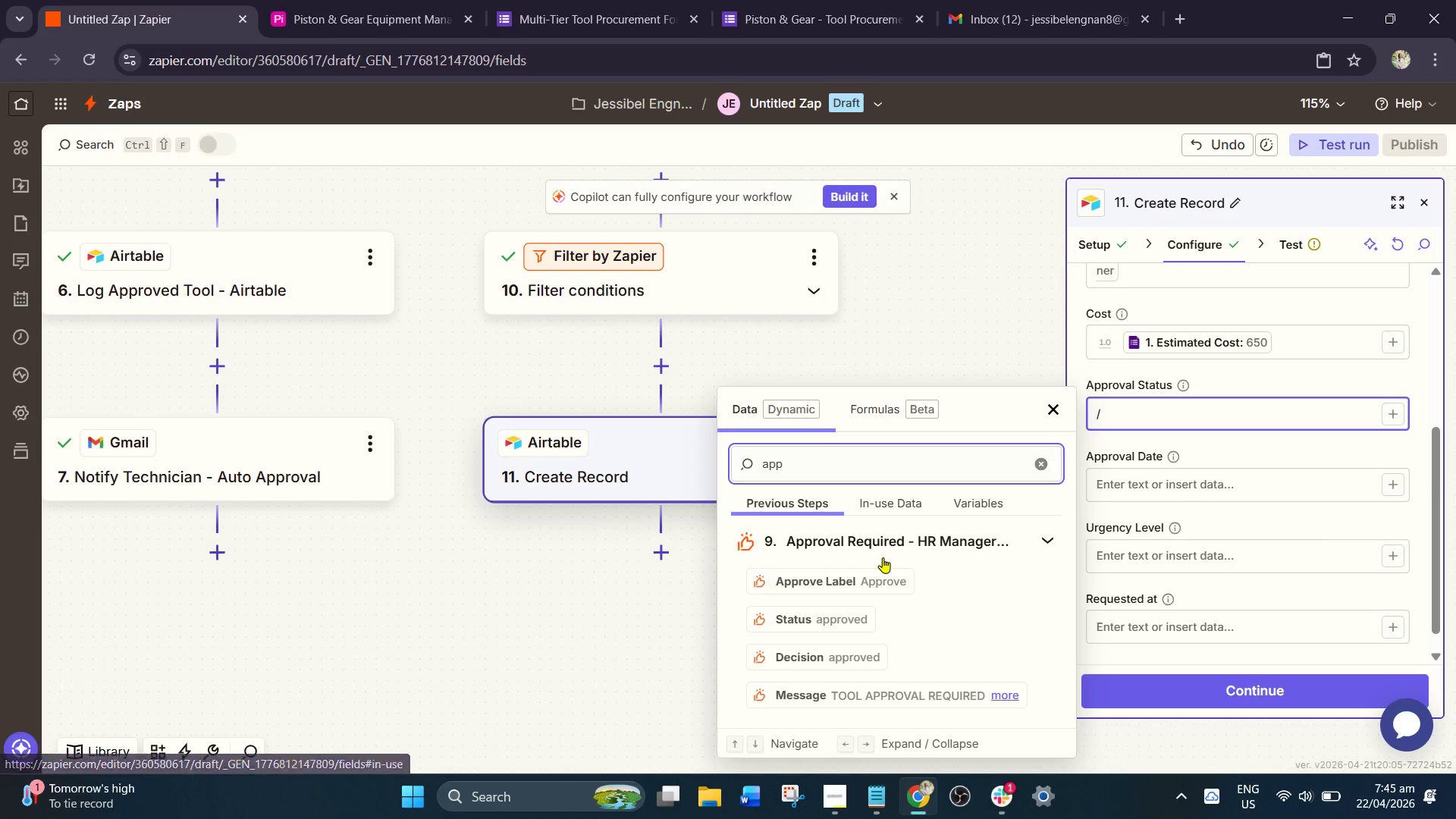 
type(e)
key(Backspace)
type(ro)
 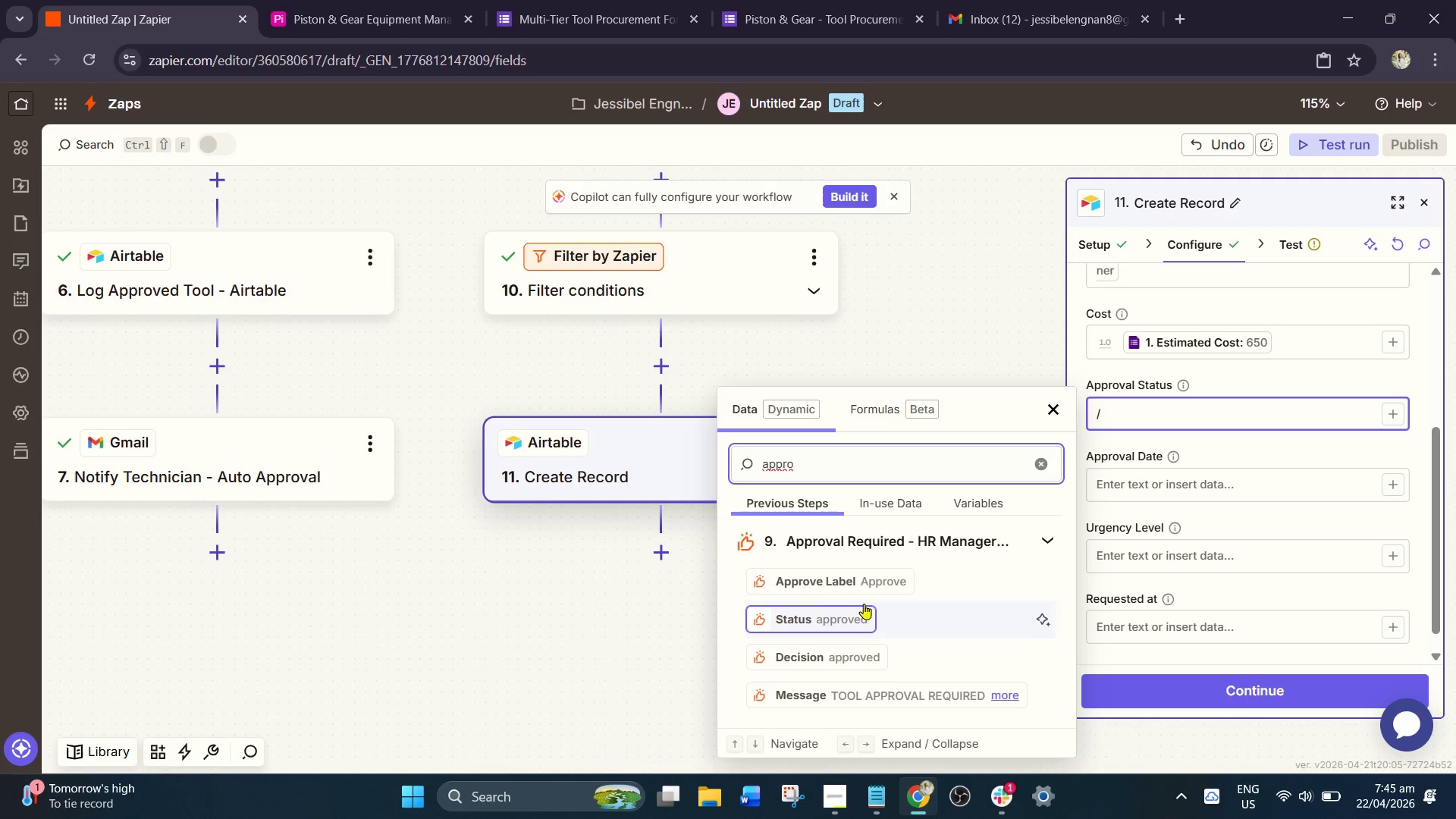 
scroll: coordinate [908, 675], scroll_direction: down, amount: 1.0
 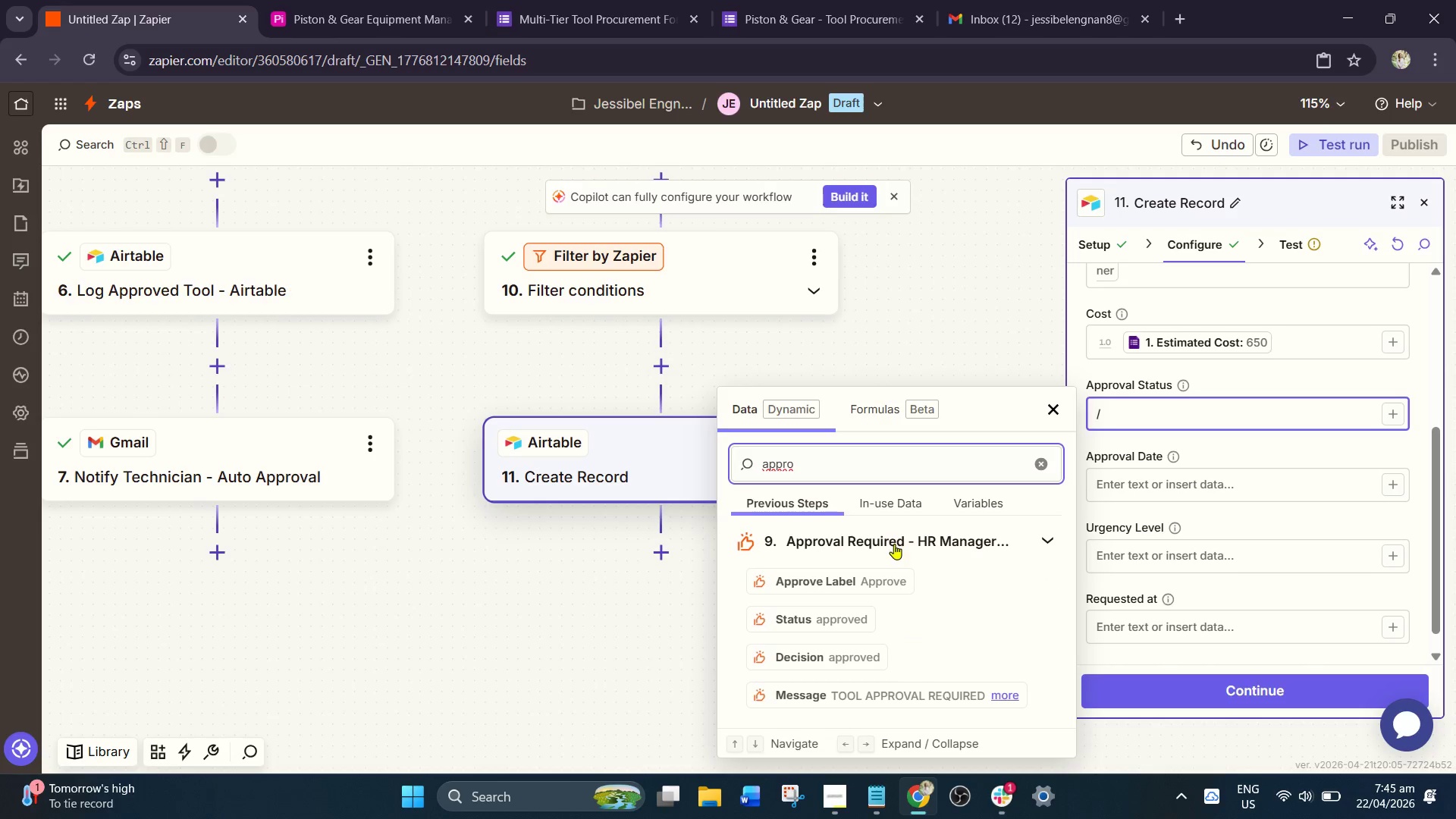 
left_click([1118, 409])
 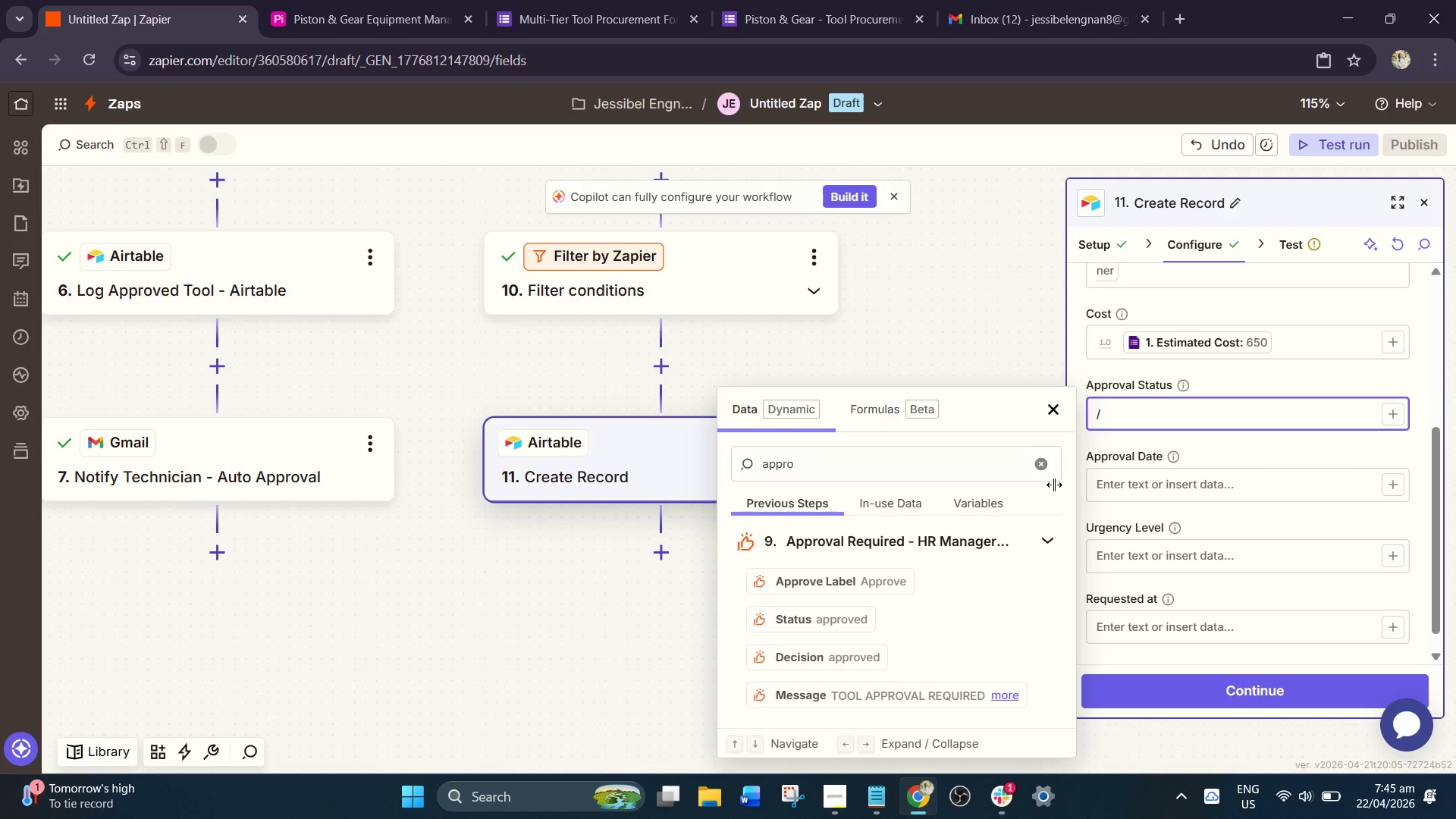 
scroll: coordinate [880, 726], scroll_direction: down, amount: 2.0
 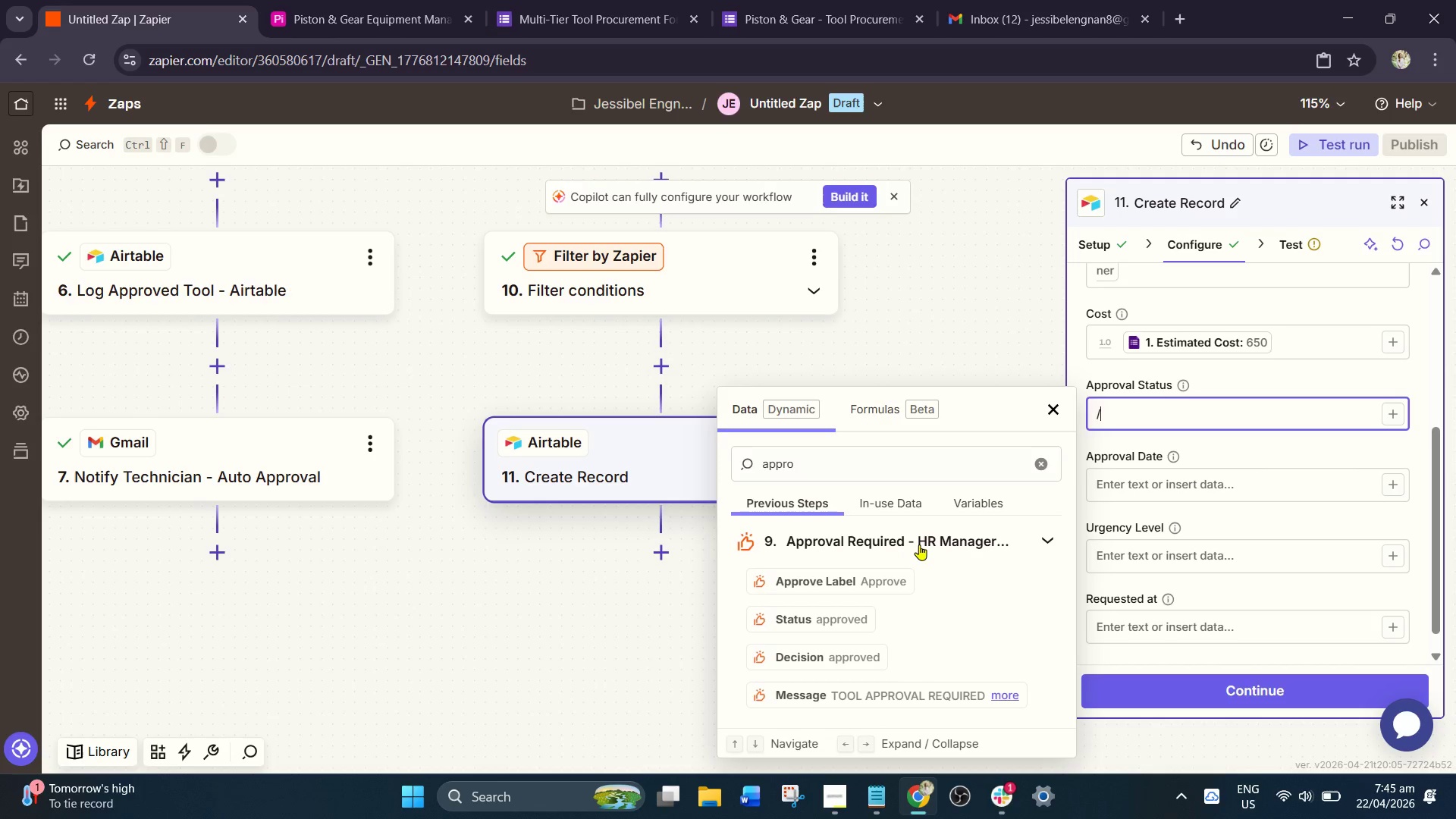 
left_click([919, 544])
 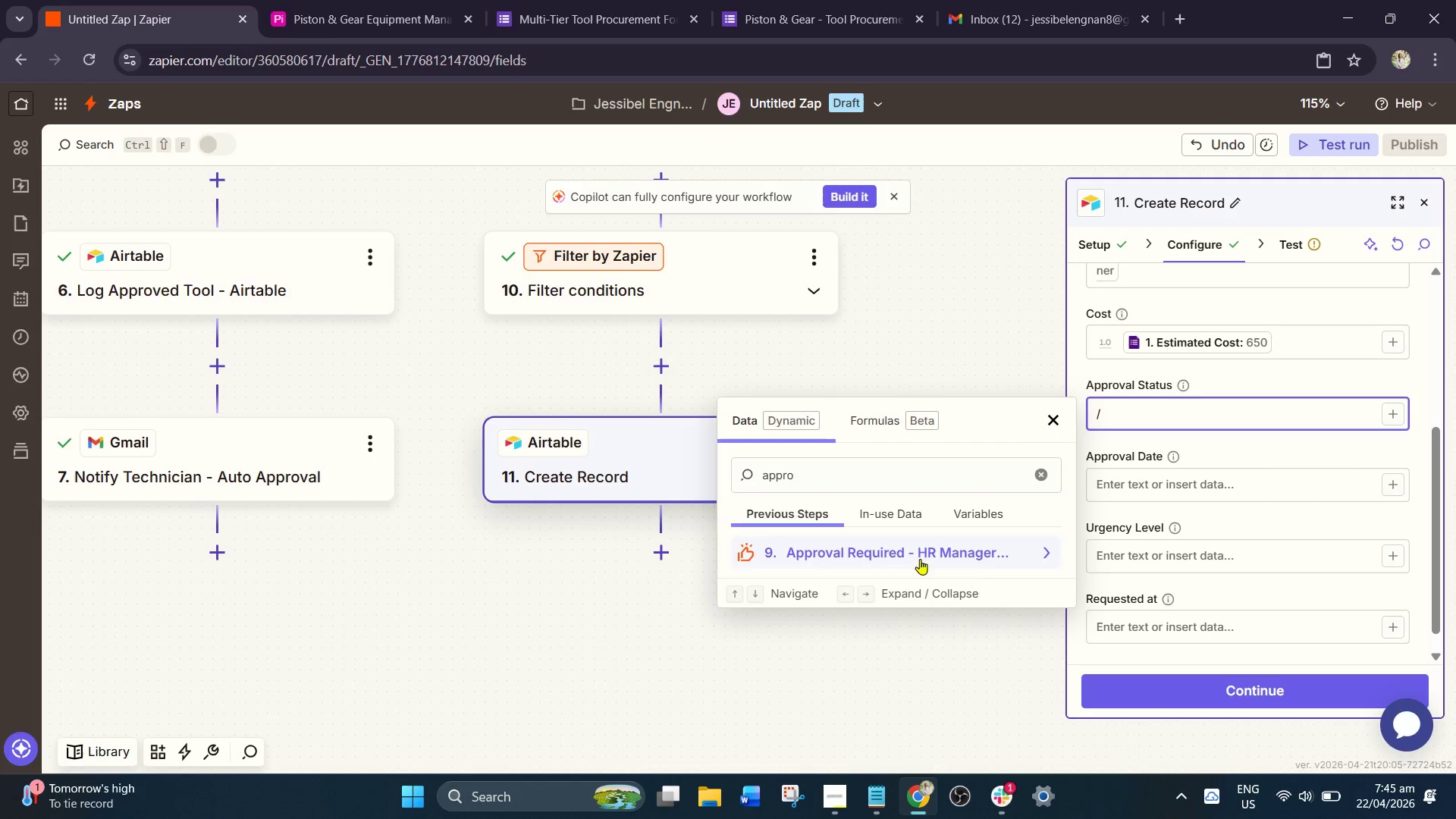 
scroll: coordinate [929, 588], scroll_direction: down, amount: 2.0
 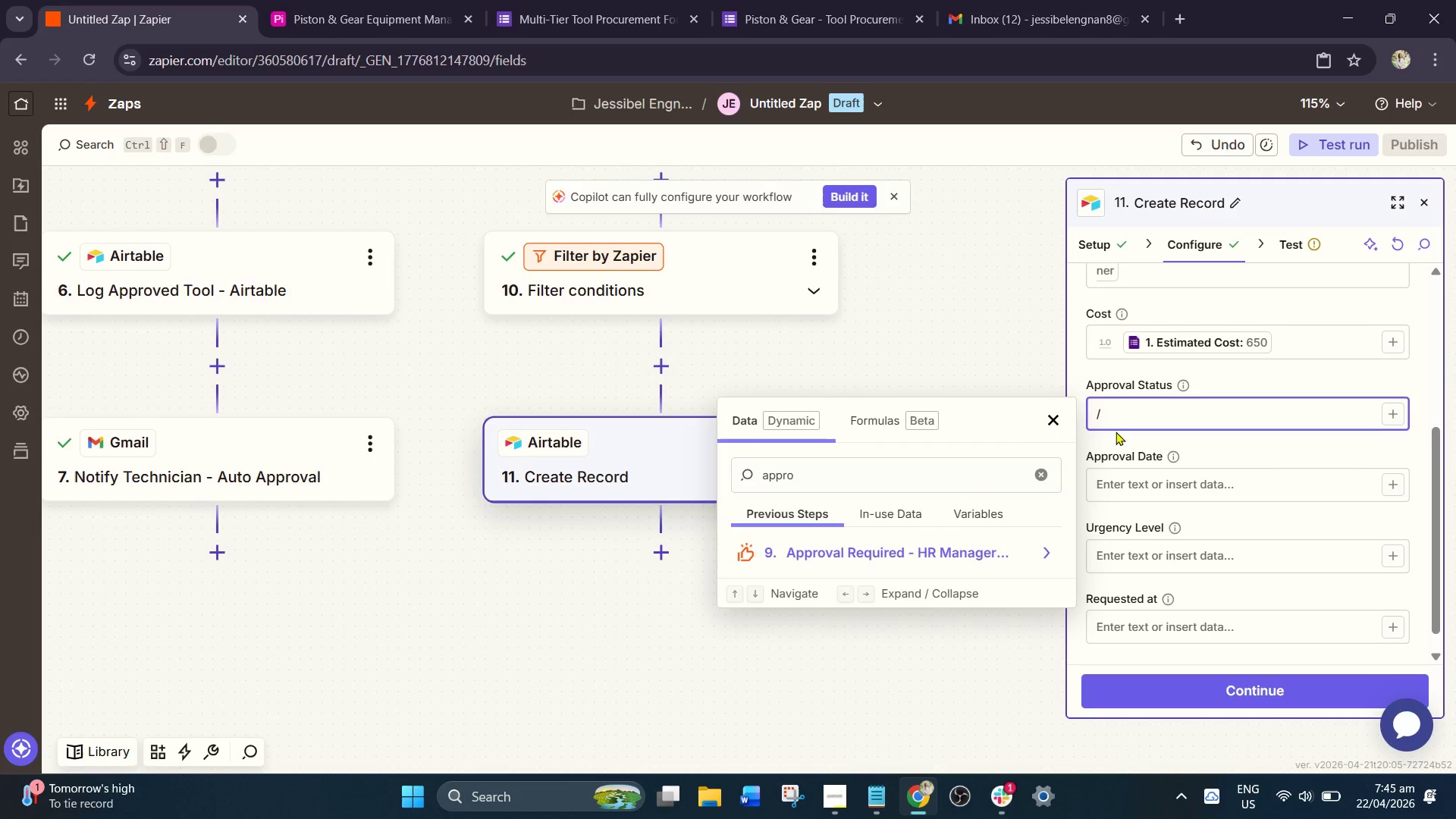 
left_click([1122, 420])
 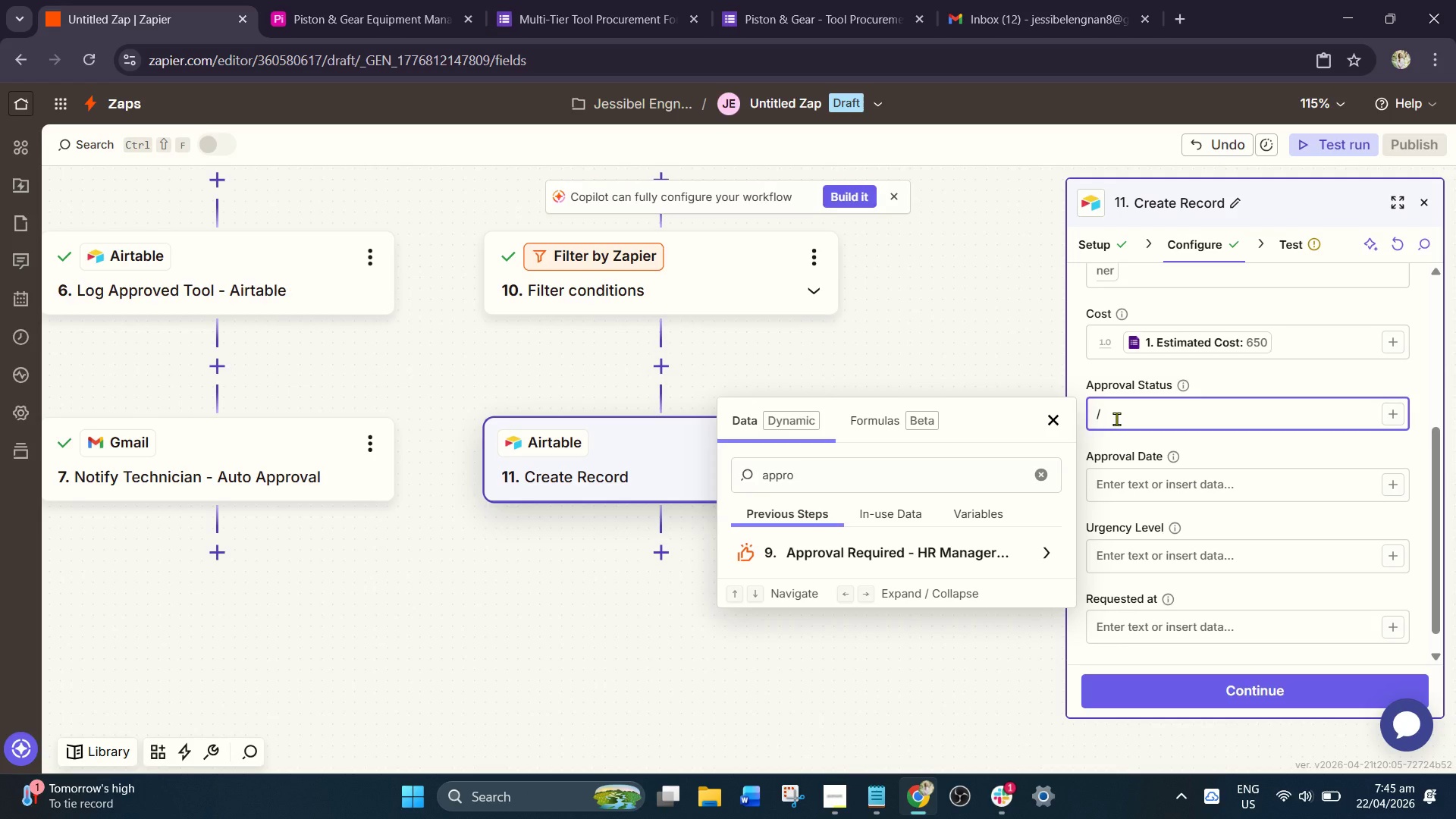 
key(Backspace)
 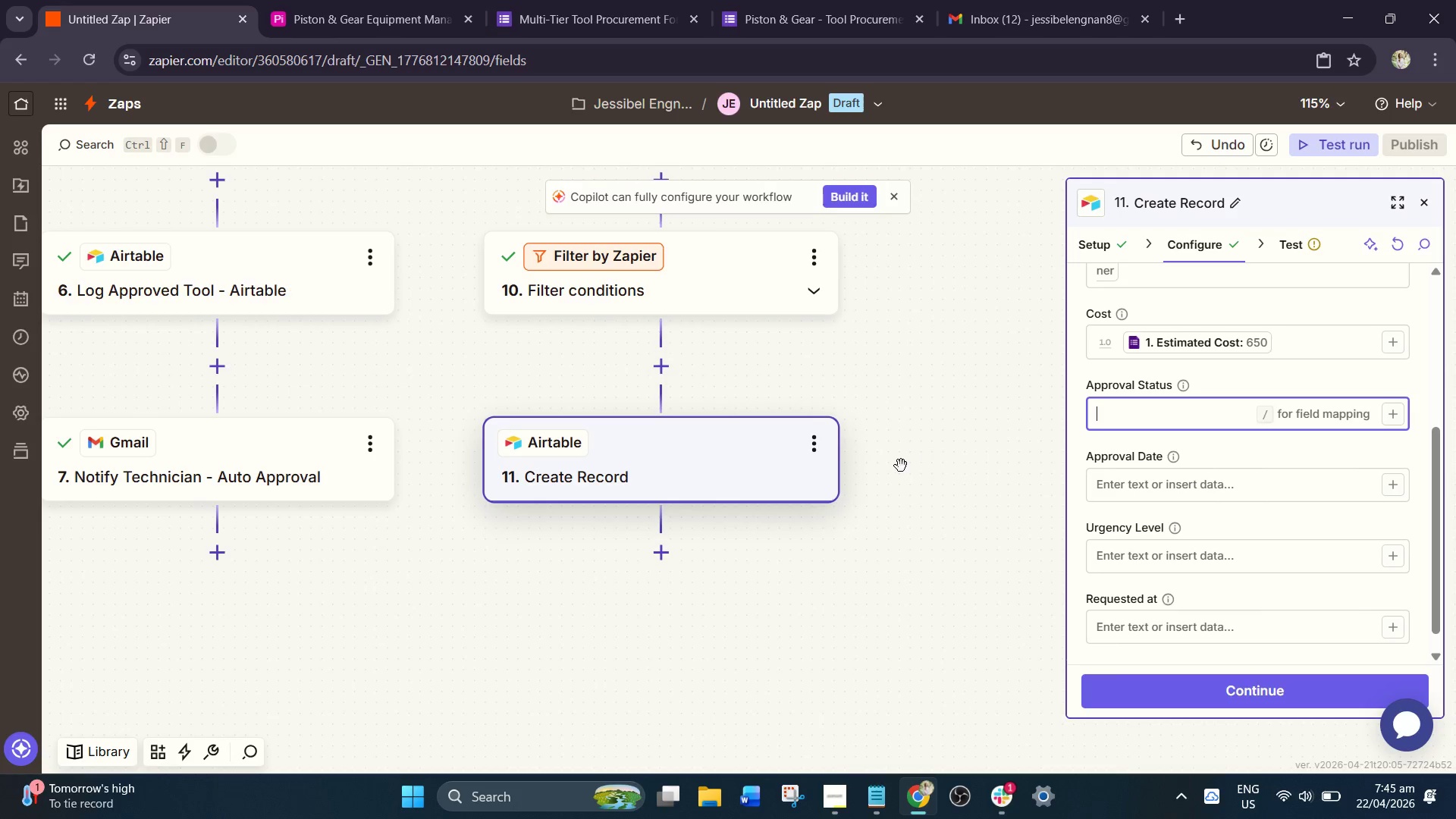 
scroll: coordinate [880, 470], scroll_direction: up, amount: 1.0
 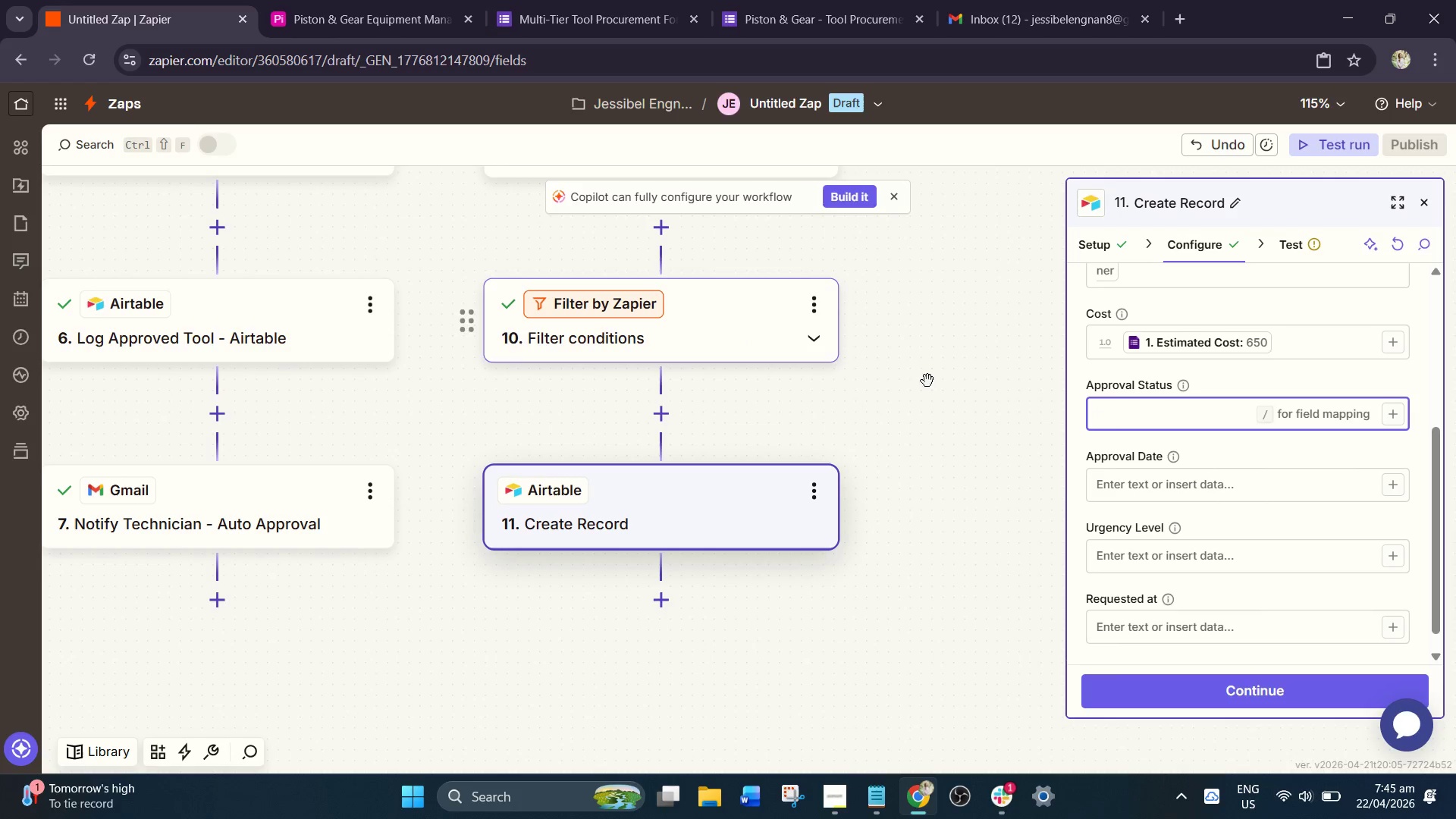 
left_click([1153, 421])
 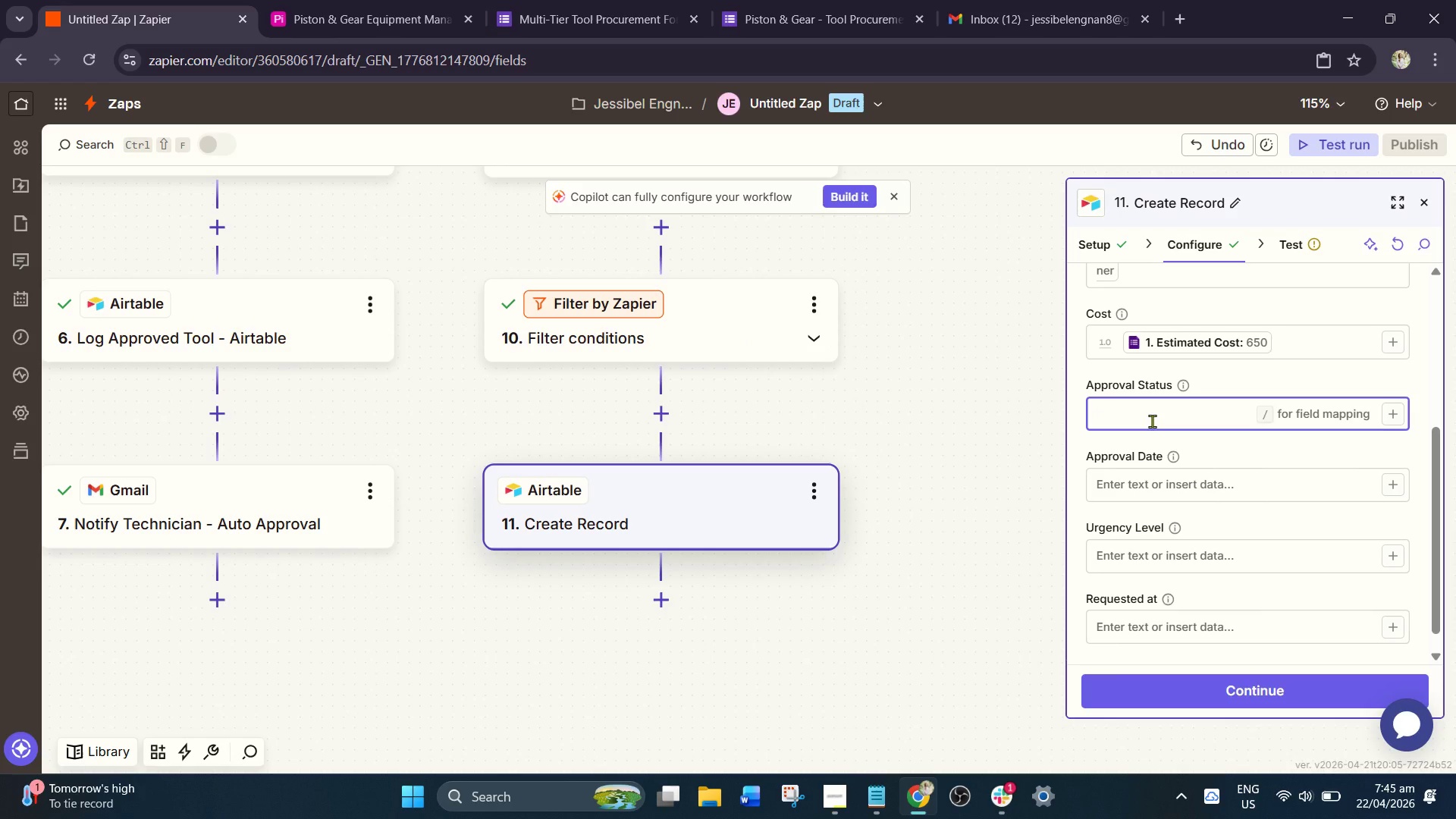 
key(Slash)
 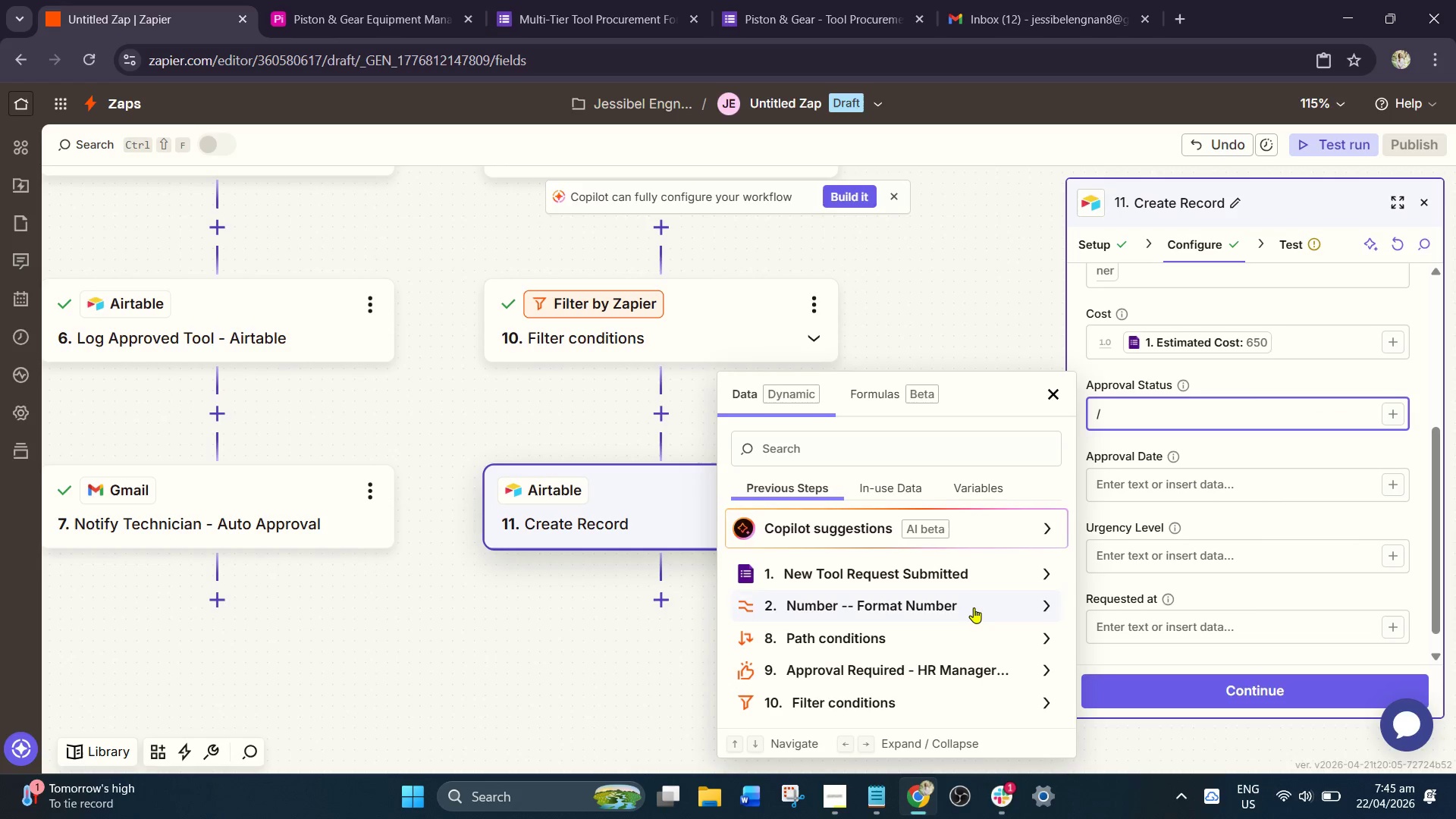 
scroll: coordinate [969, 617], scroll_direction: down, amount: 1.0
 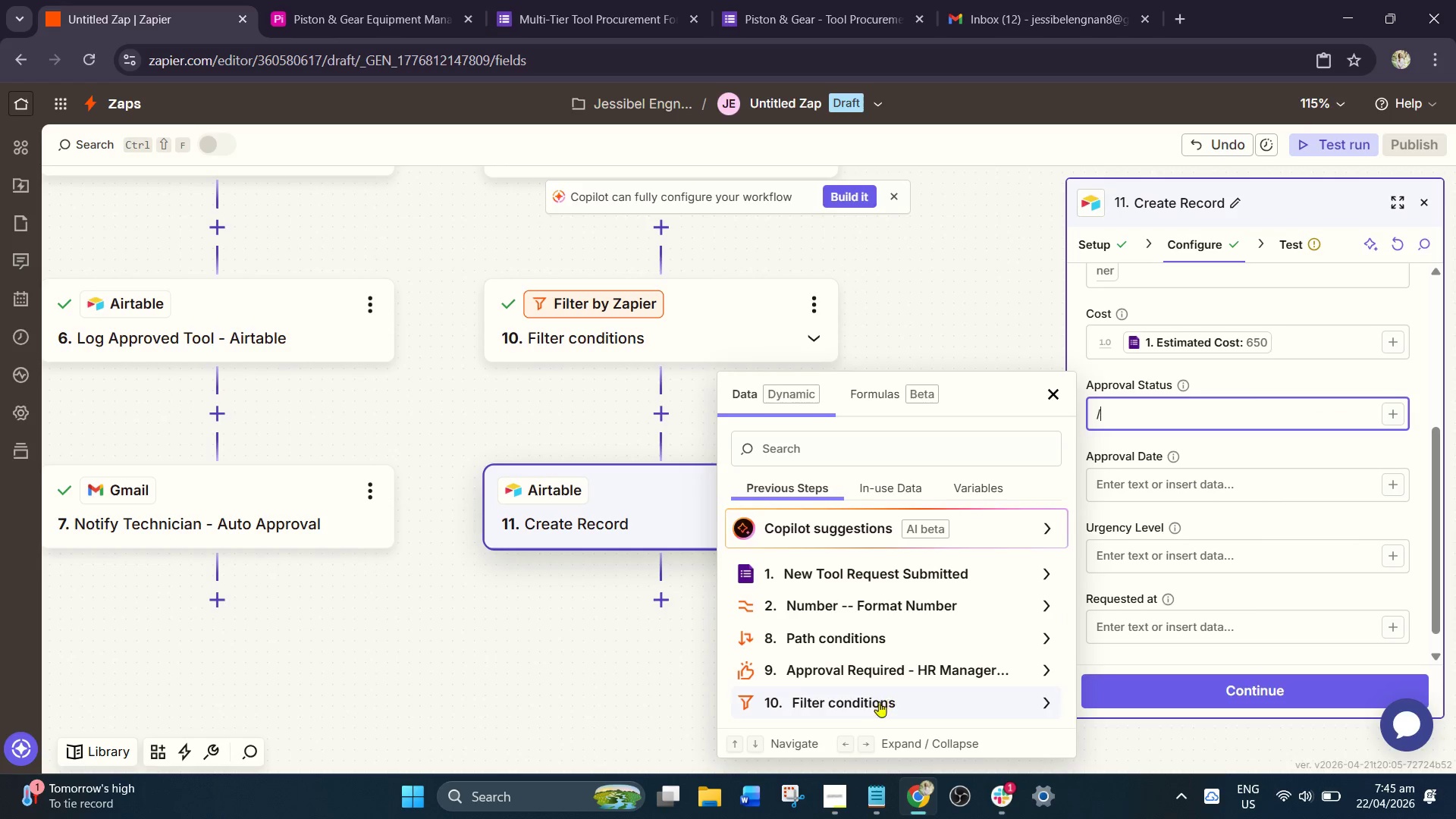 
left_click([868, 702])
 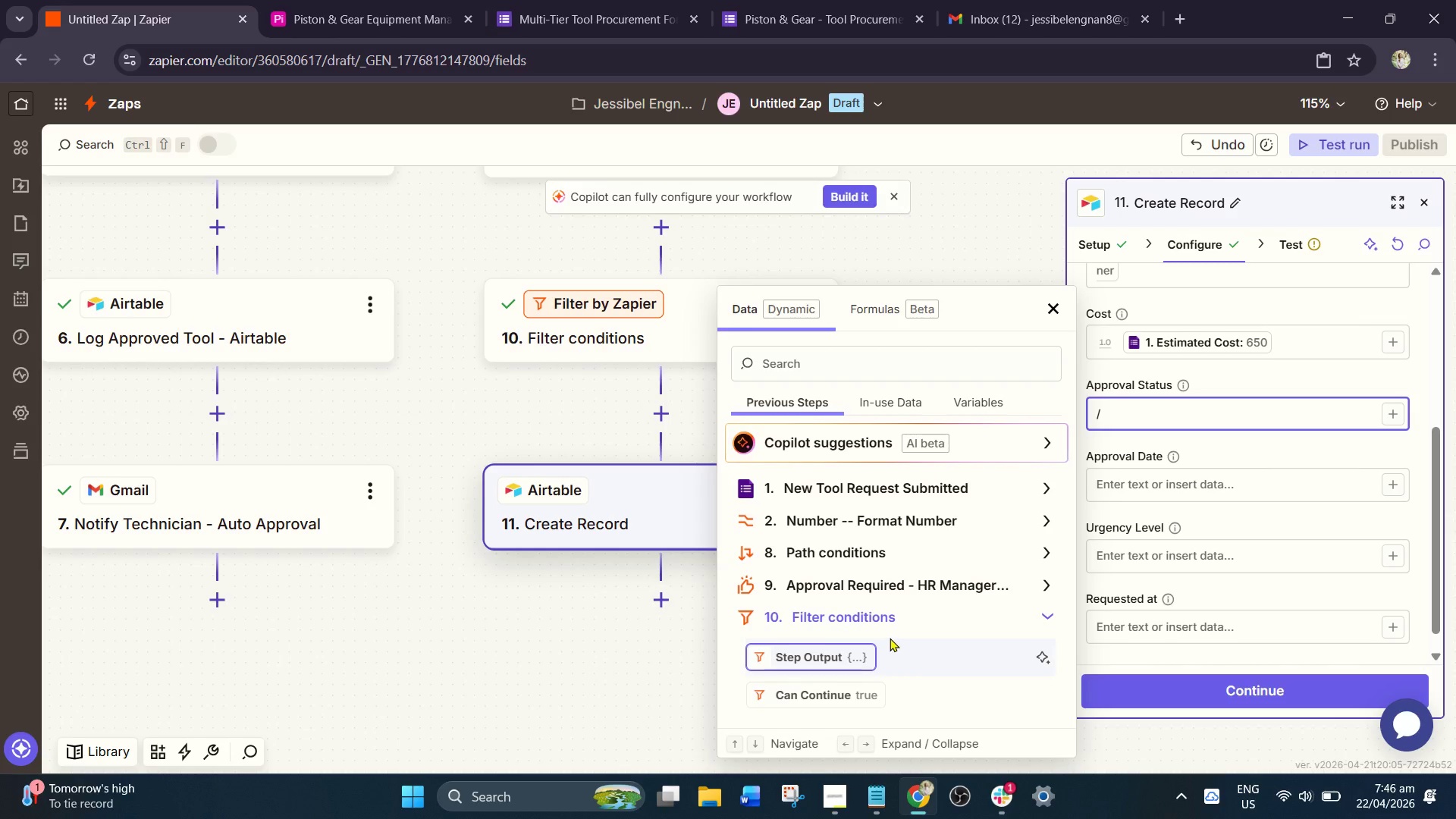 
wait(6.73)
 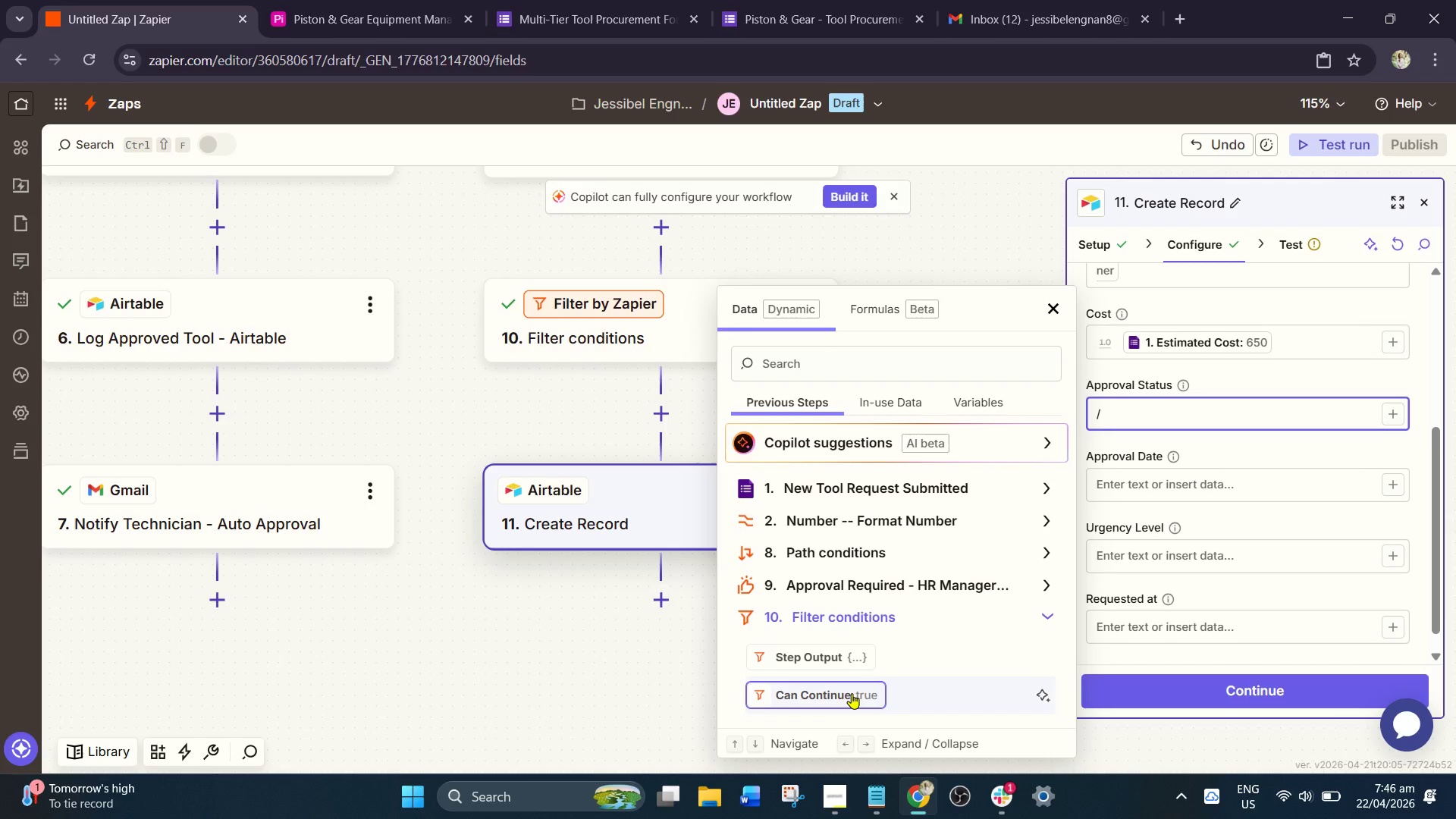 
left_click([905, 585])
 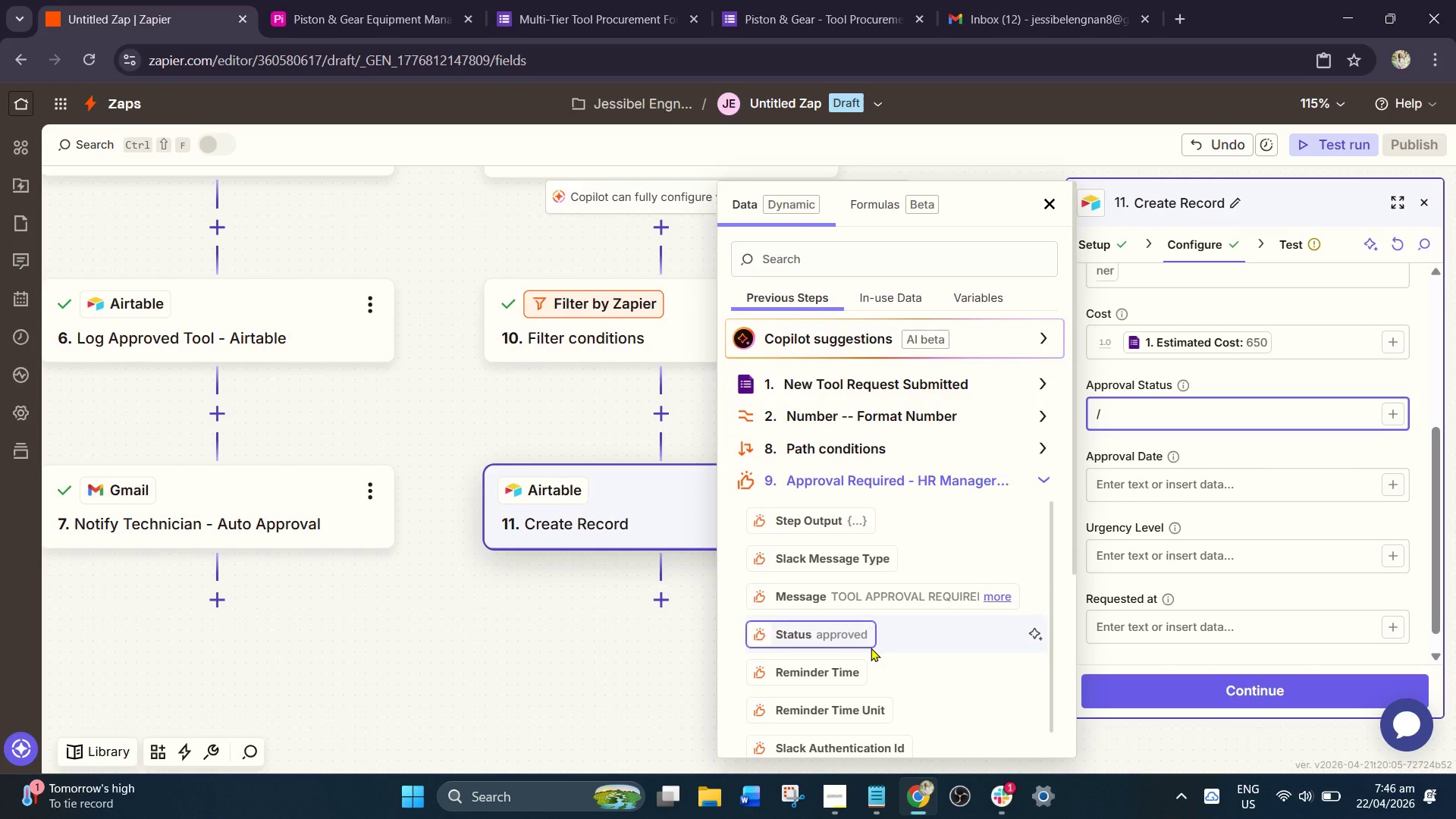 
left_click([845, 629])
 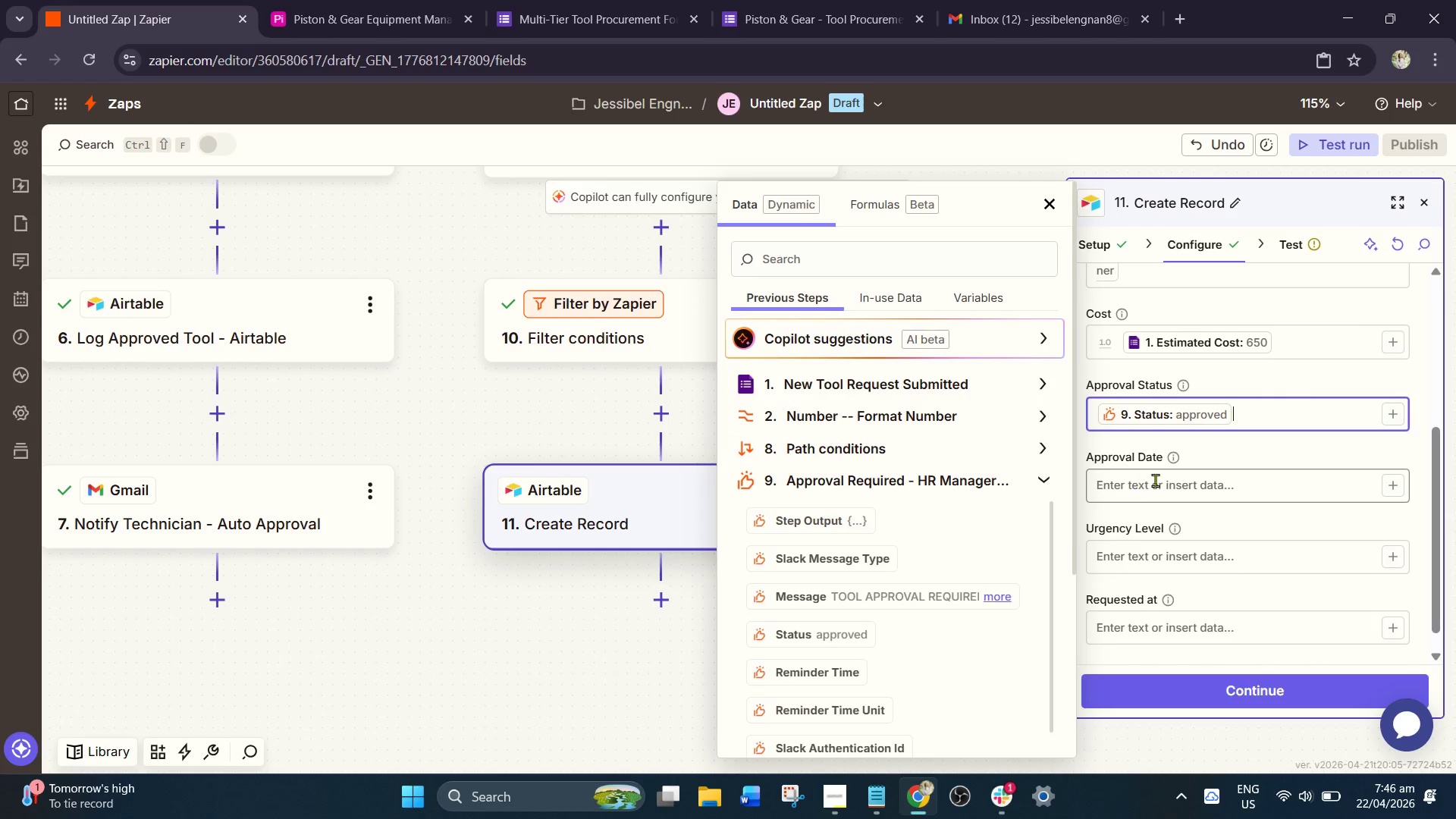 
left_click([1145, 489])
 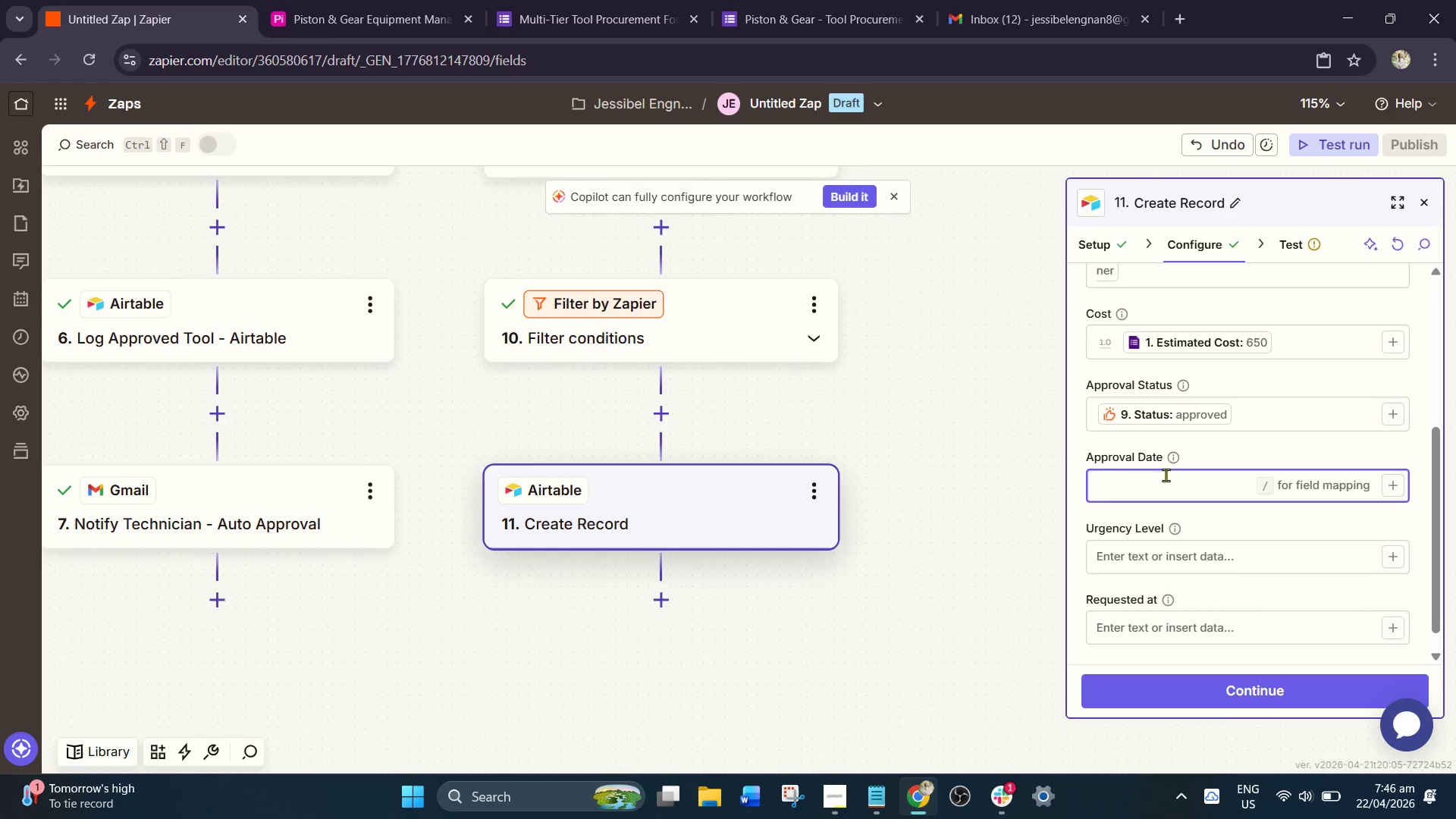 
wait(6.58)
 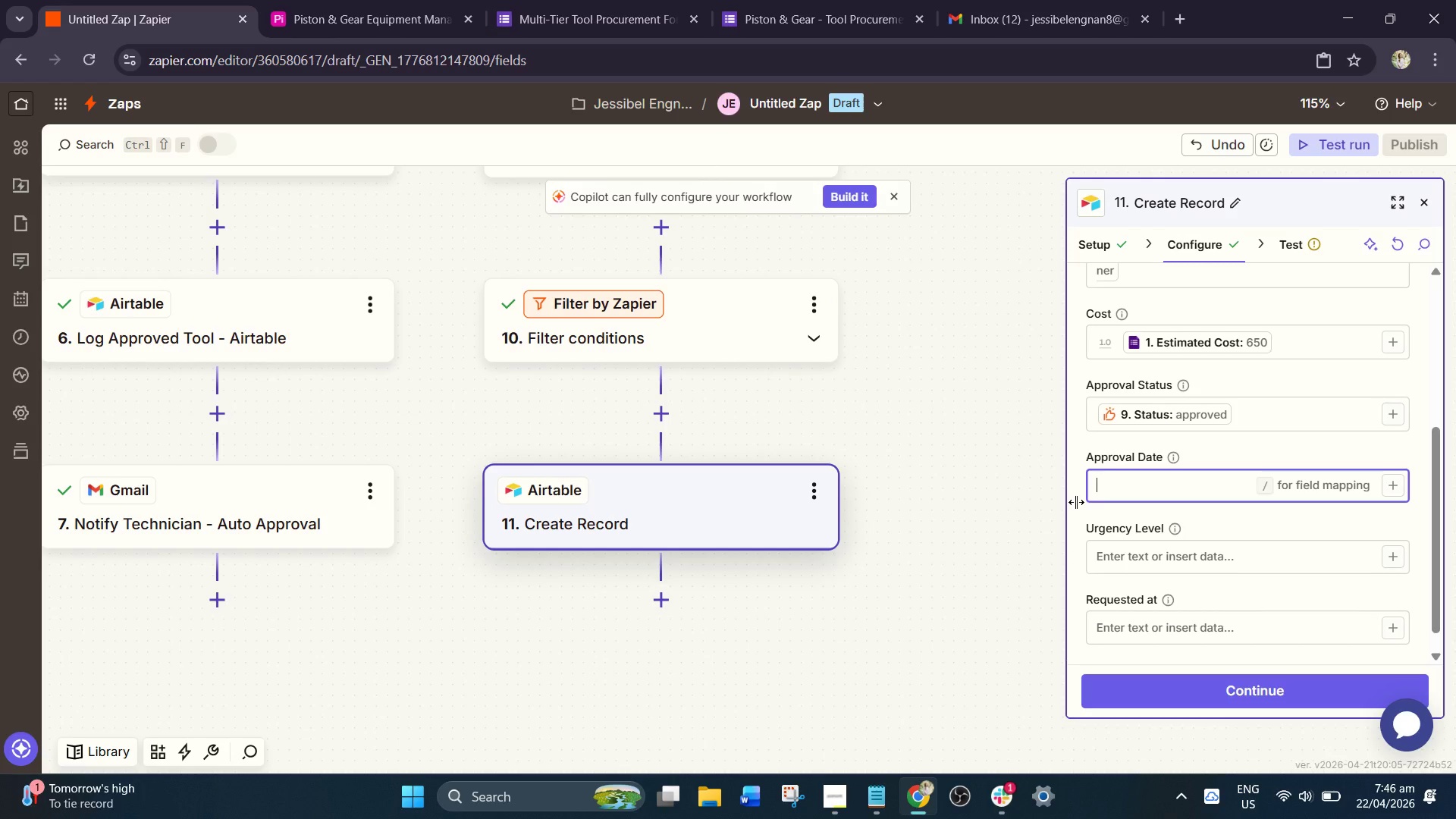 
left_click_drag(start_coordinate=[1247, 418], to_coordinate=[1062, 419])
 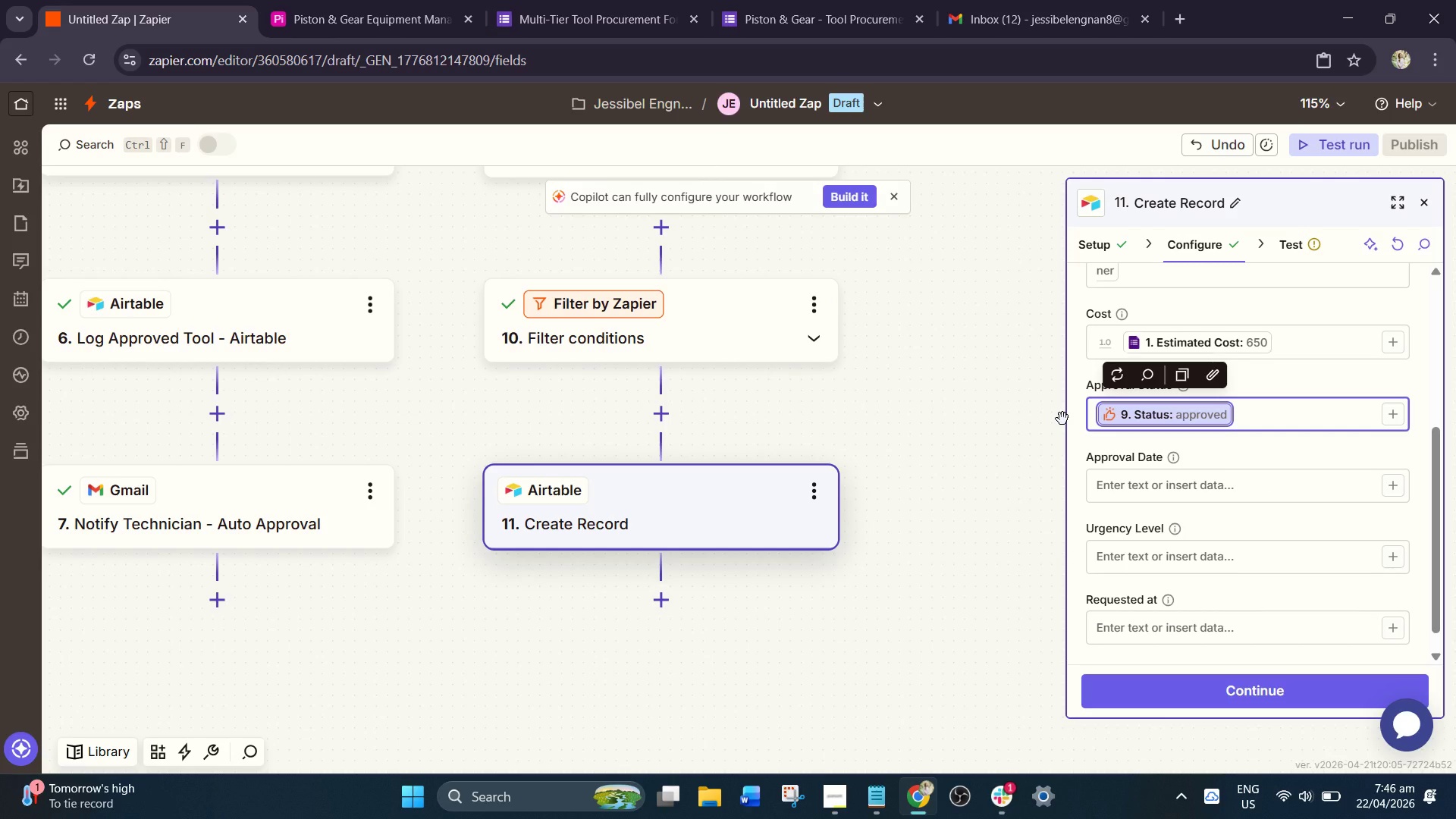 
key(Backspace)
type(Approved)
 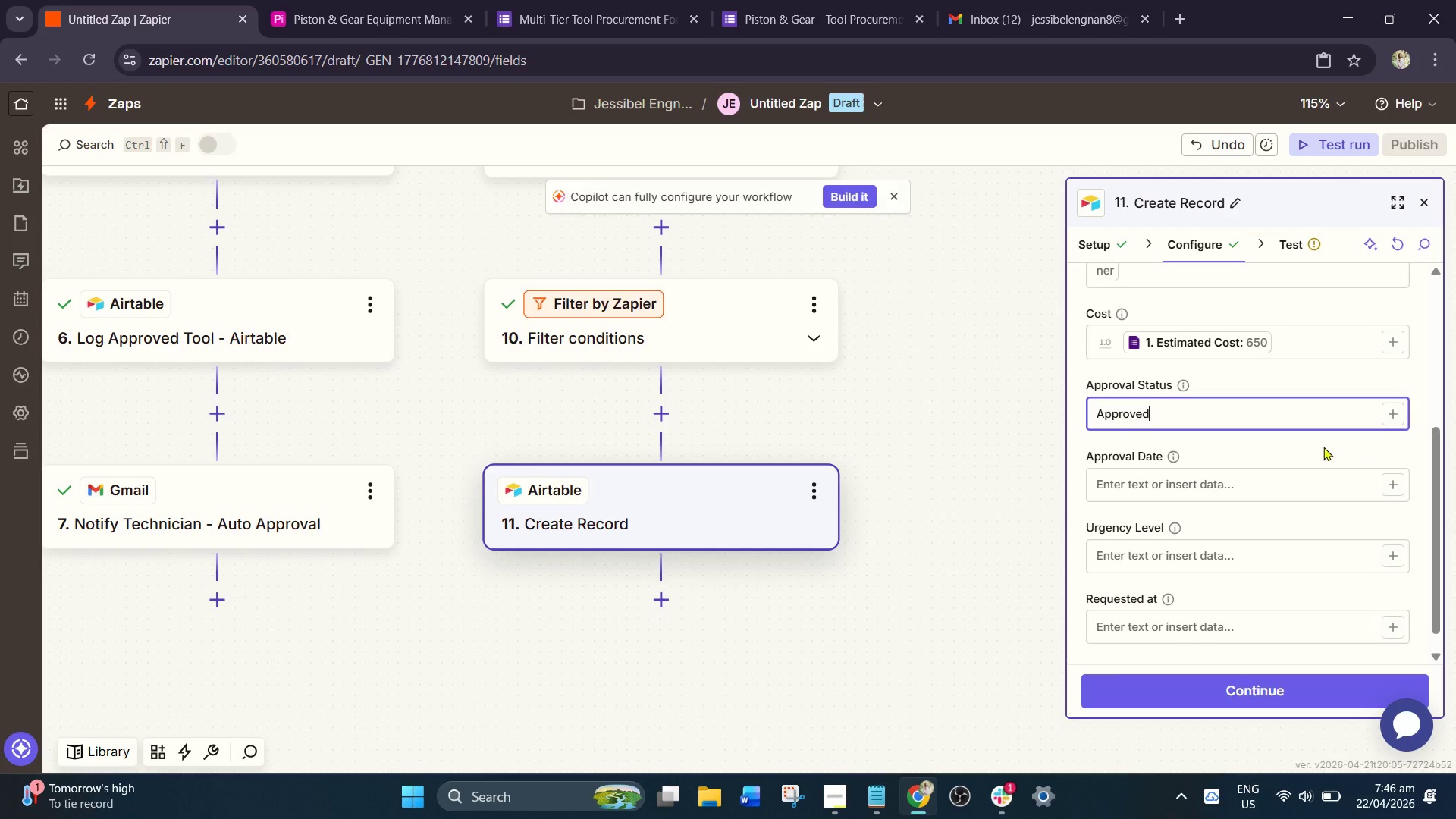 
left_click([1158, 476])
 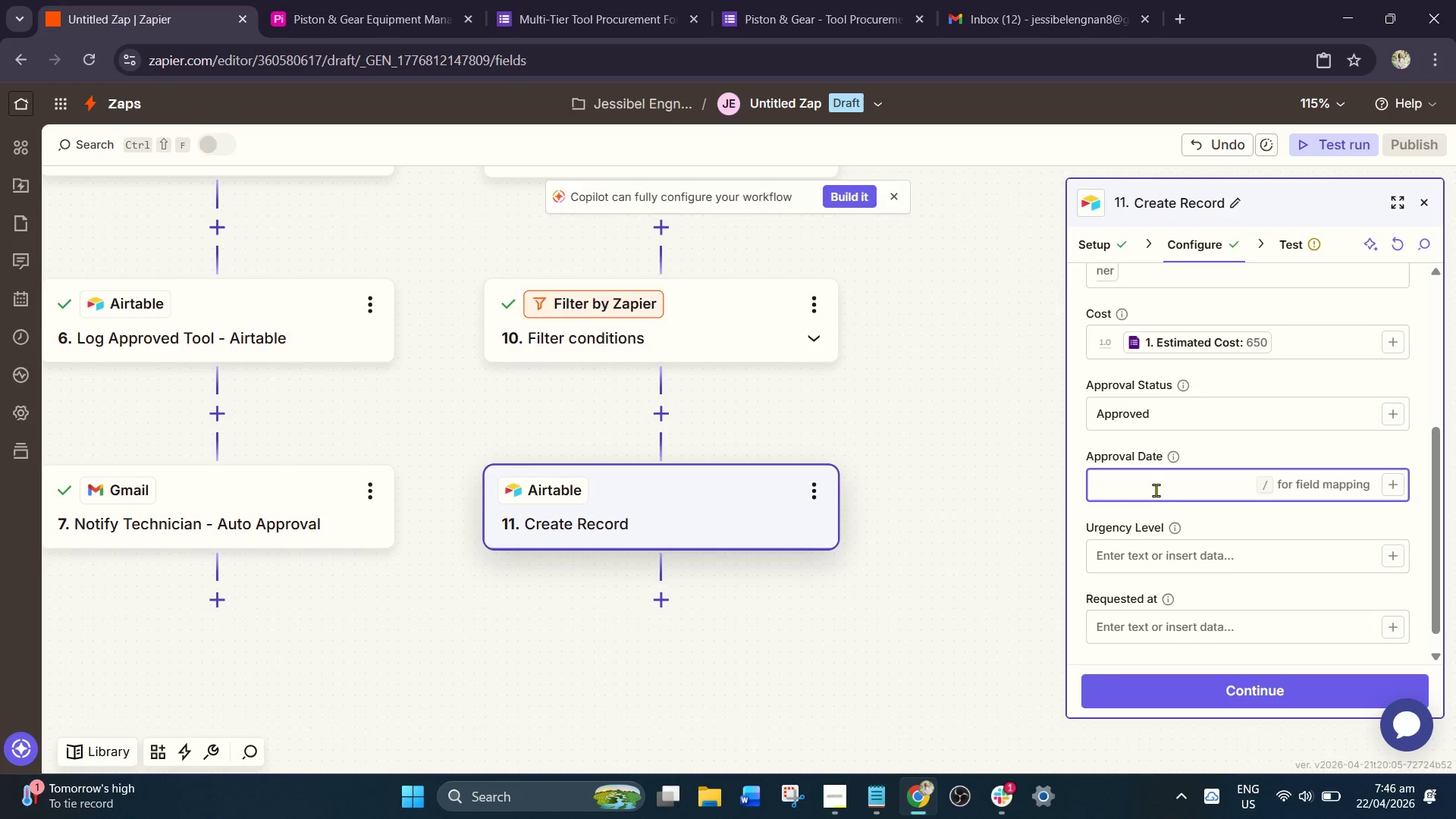 
key(Slash)
 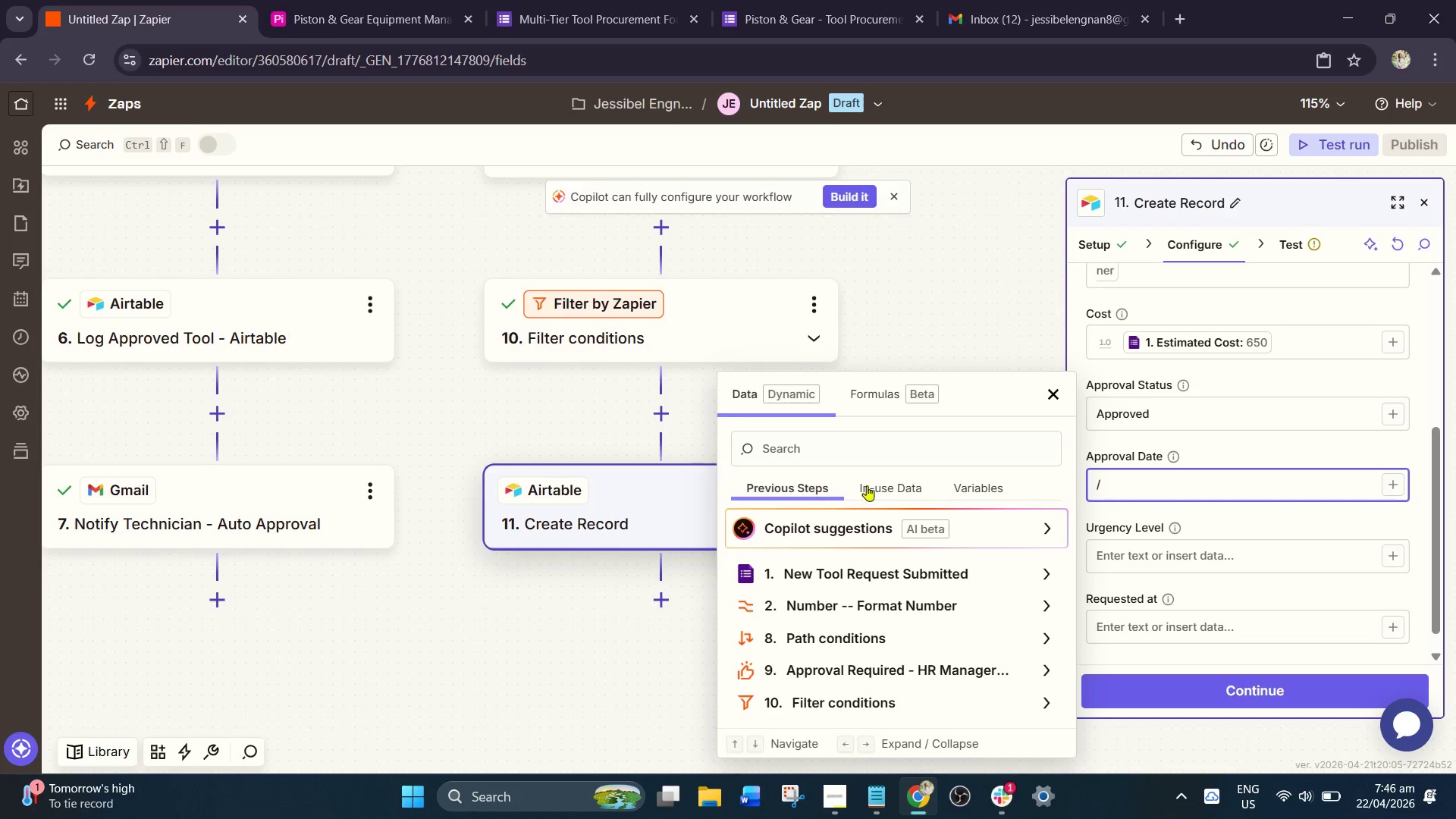 
left_click([962, 487])
 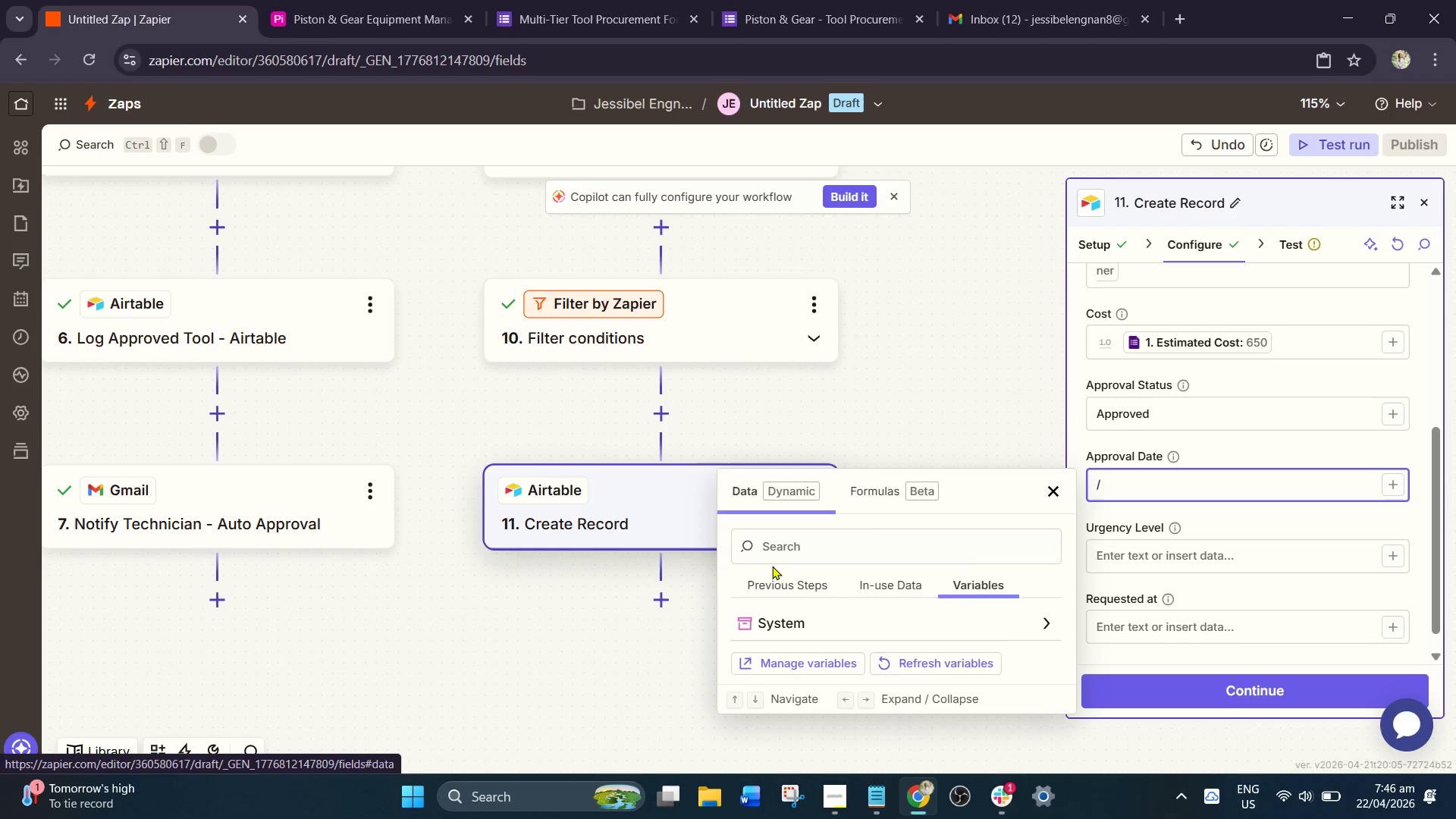 
left_click([772, 578])
 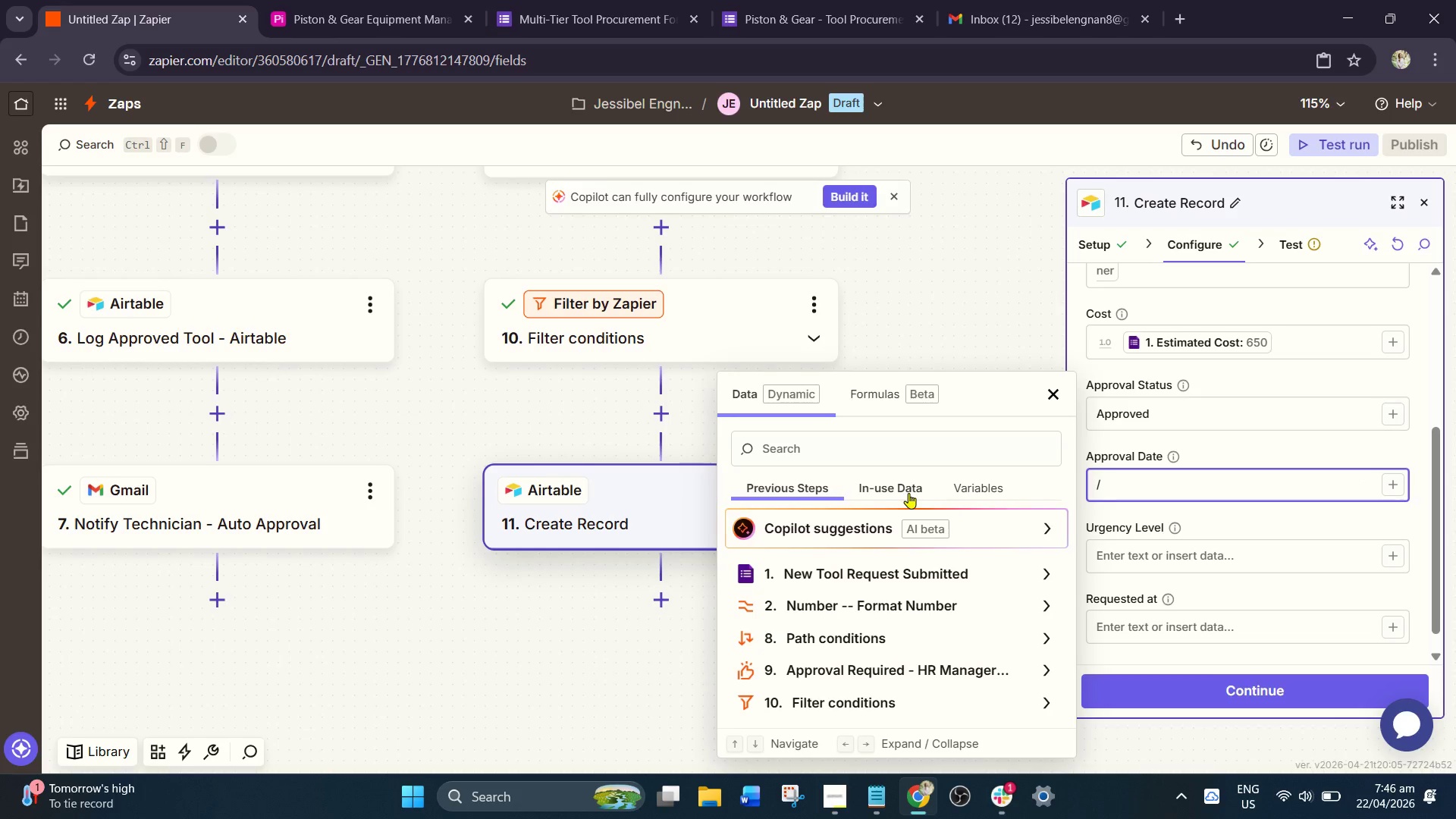 
left_click([963, 480])
 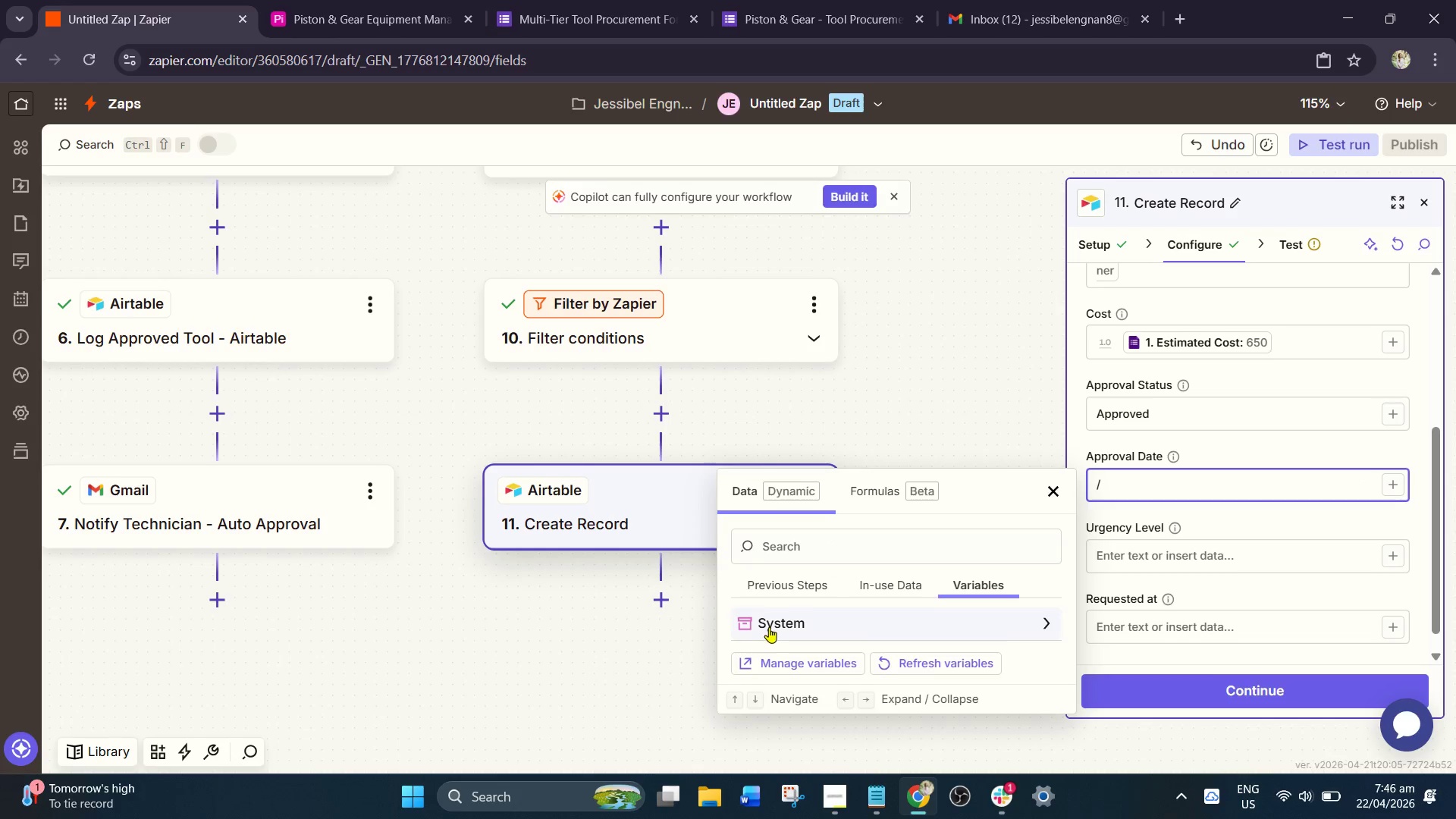 
left_click([770, 627])
 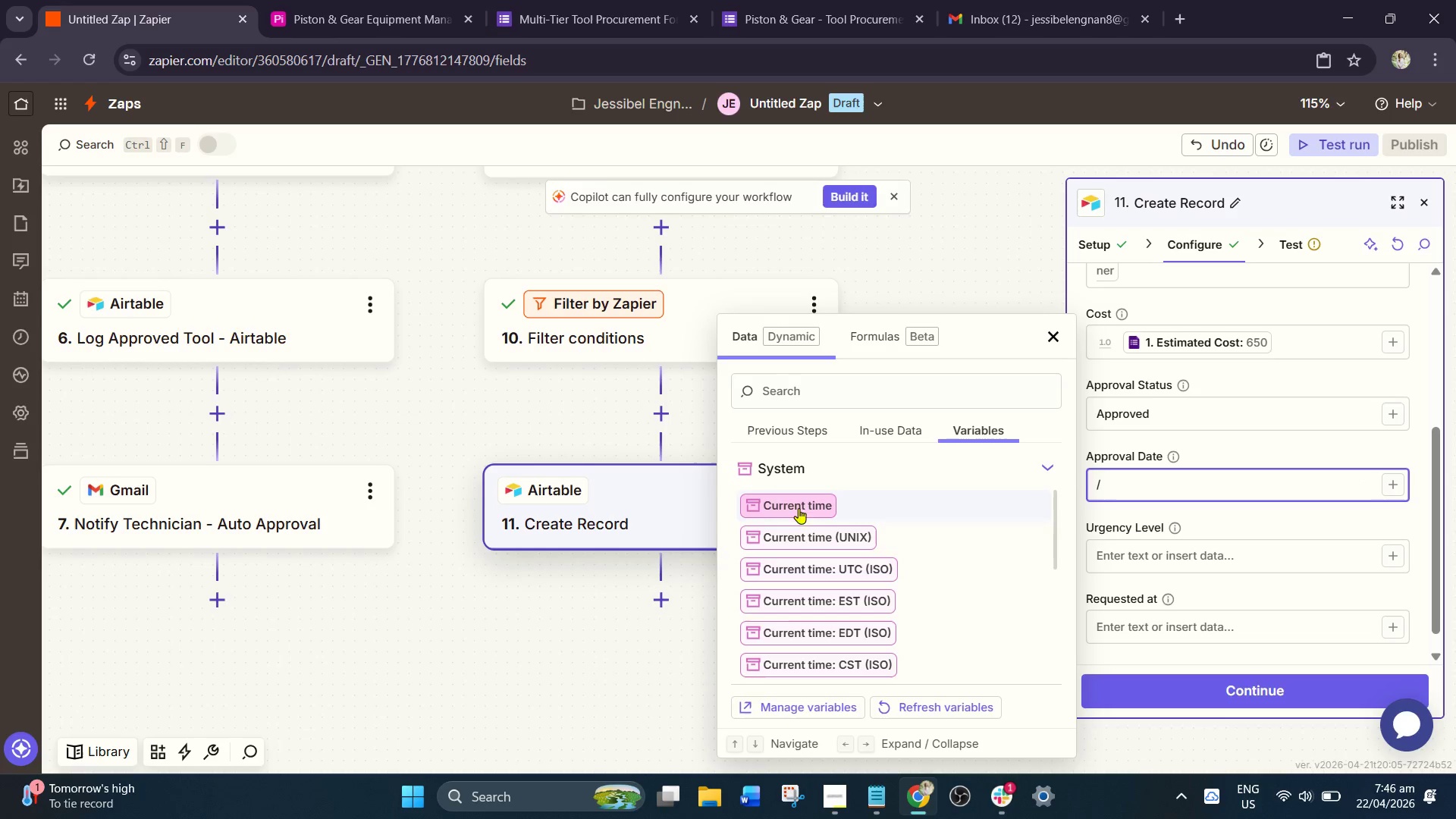 
left_click([795, 496])
 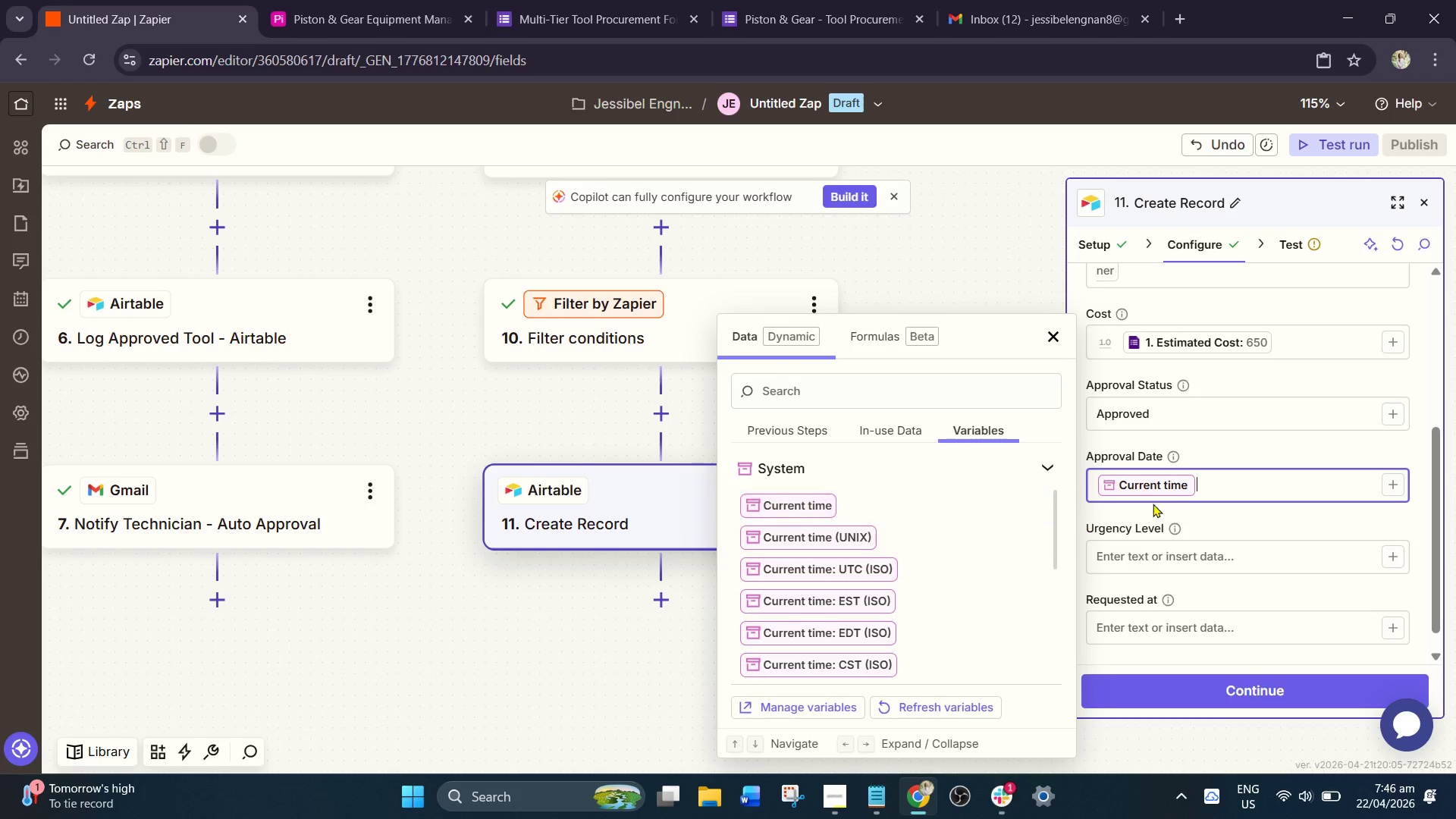 
scroll: coordinate [1176, 523], scroll_direction: down, amount: 1.0
 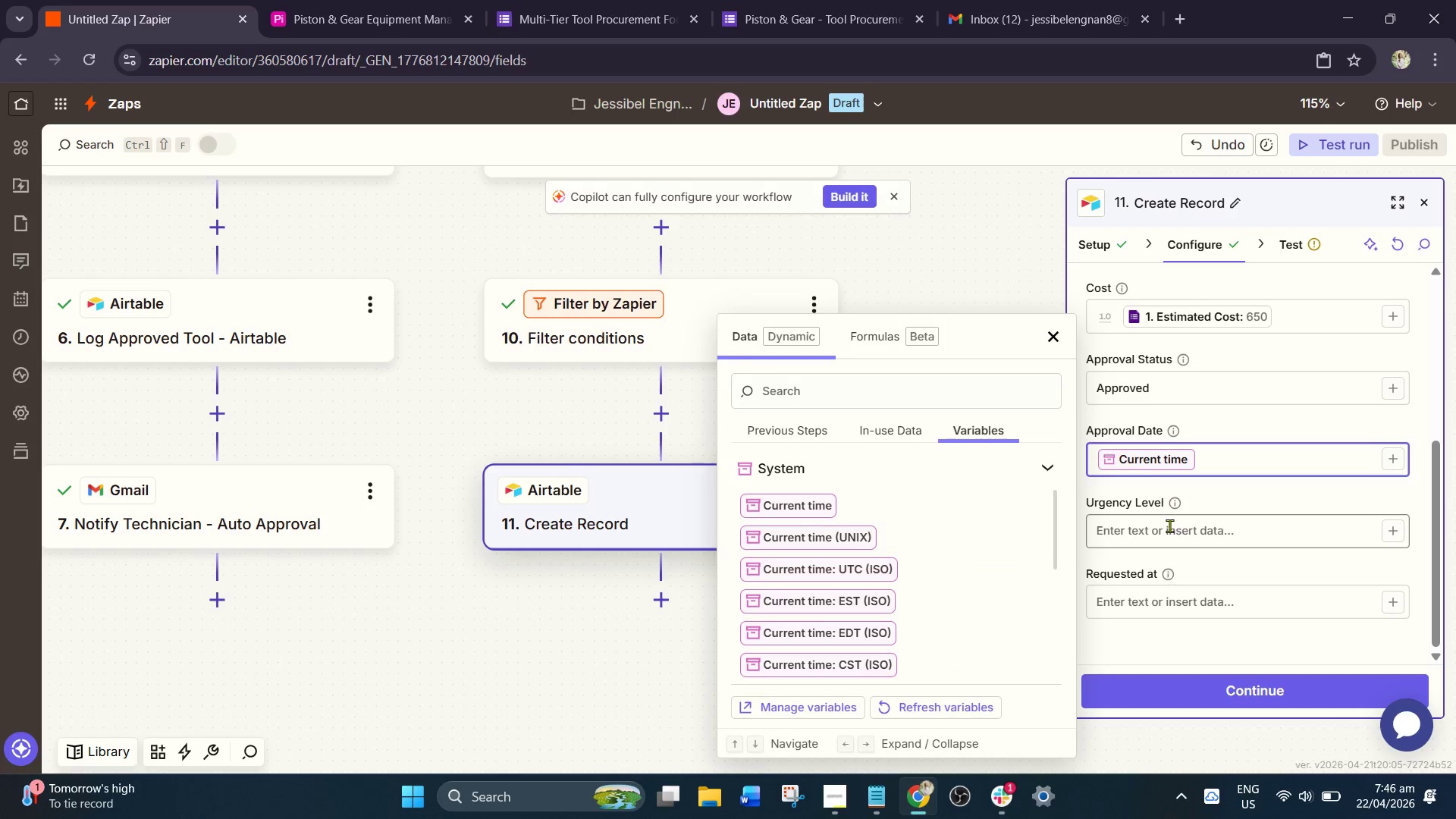 
left_click([1169, 529])
 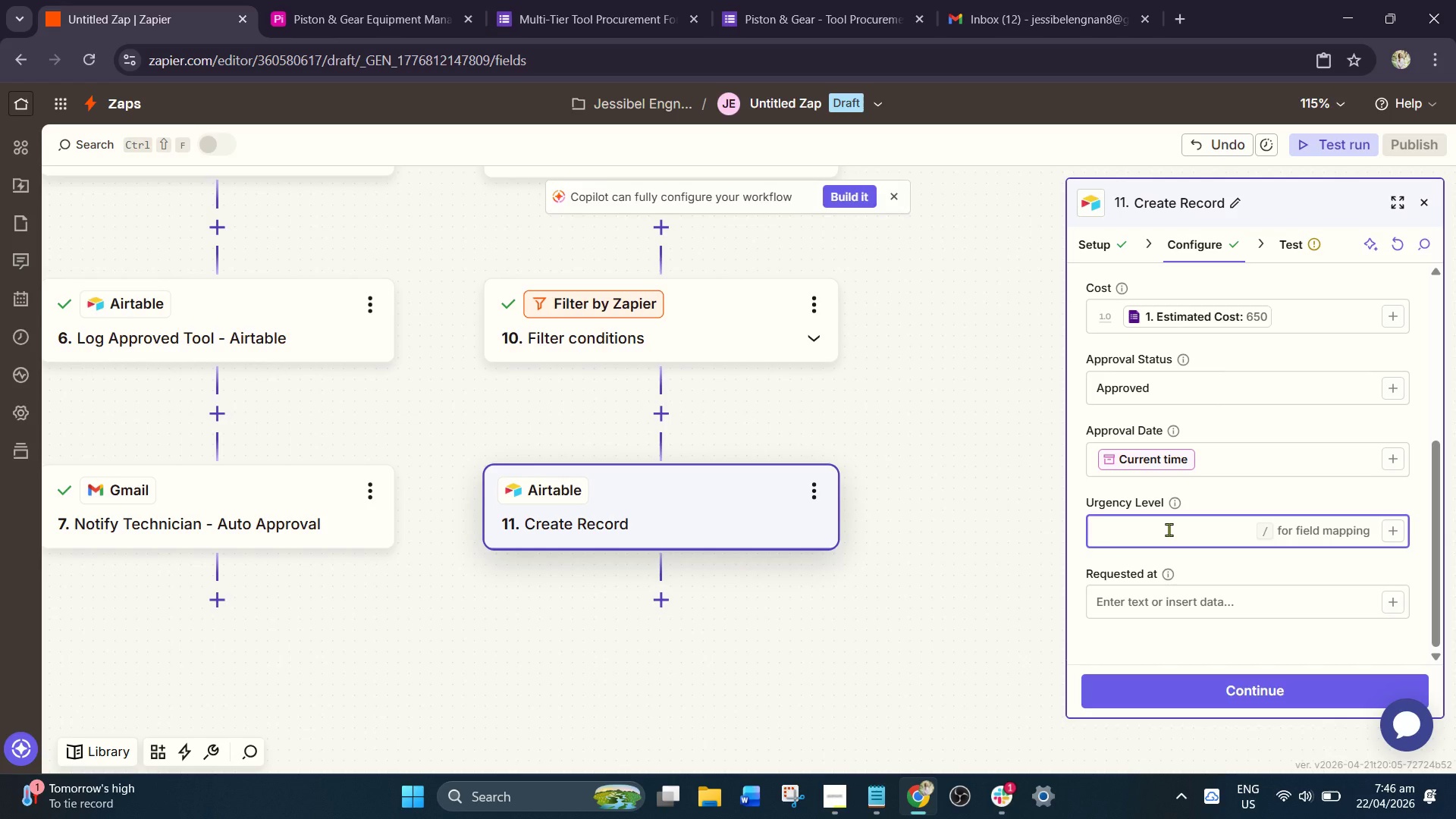 
key(Slash)
 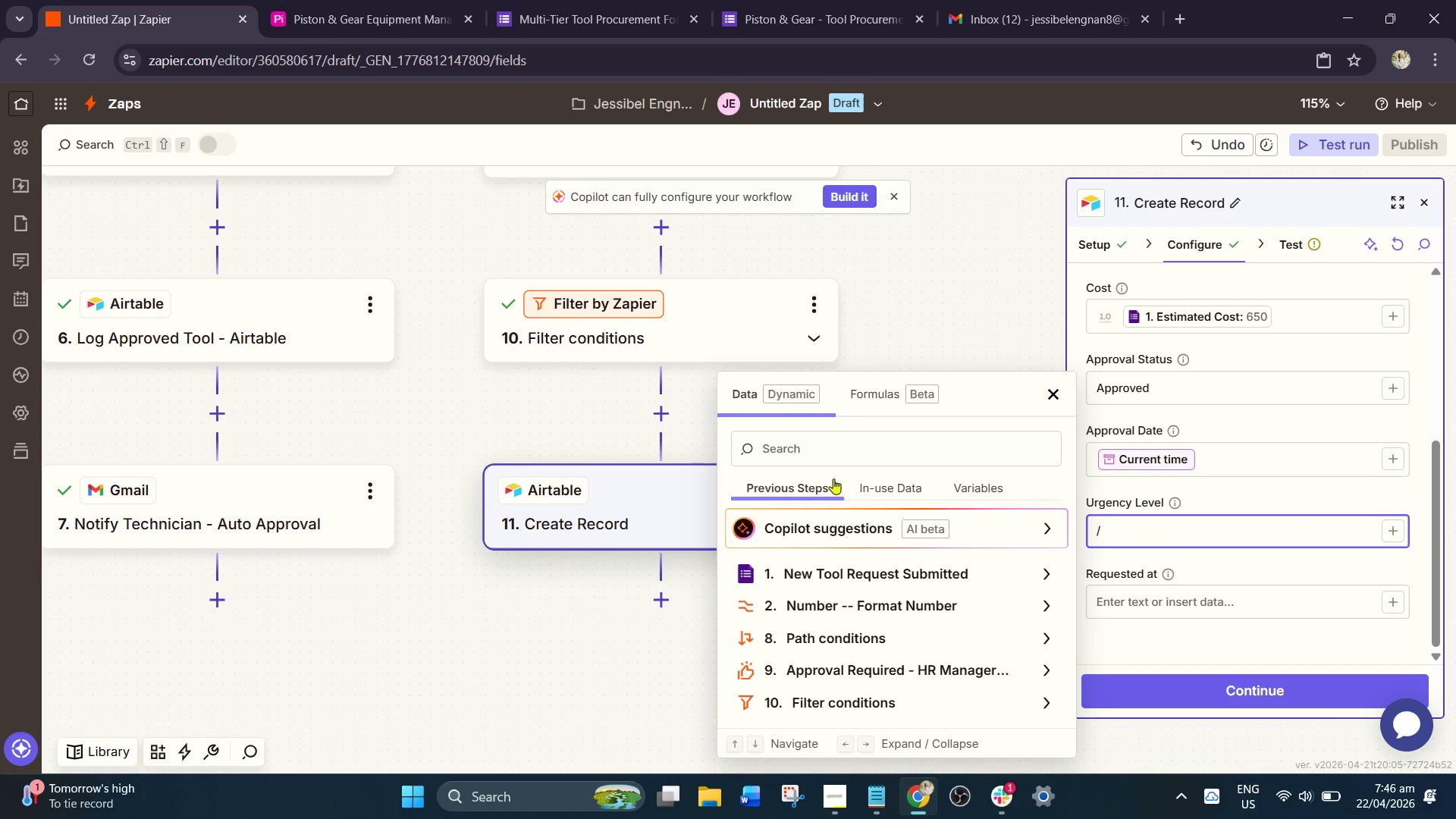 
left_click([815, 462])
 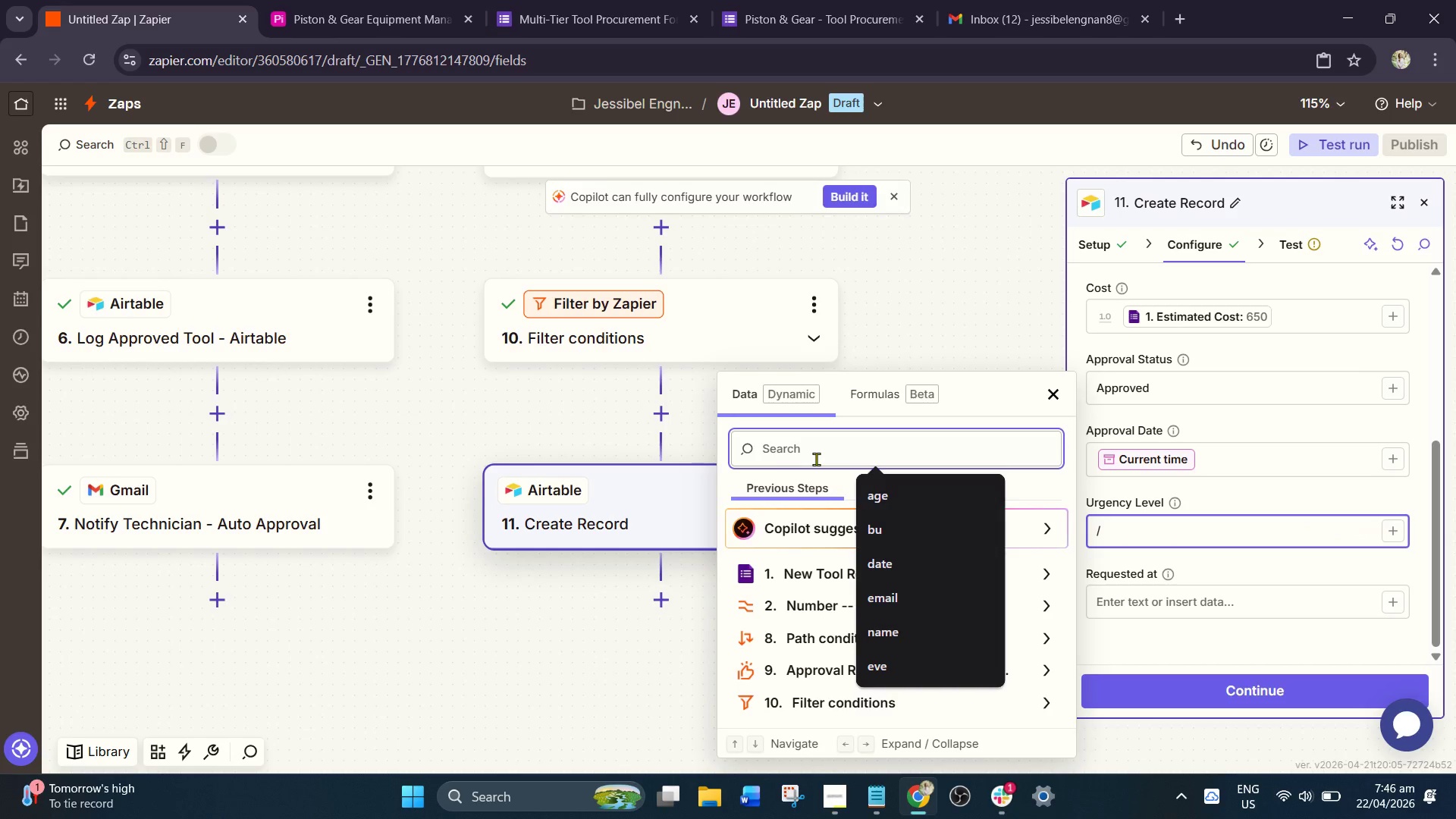 
type(urge)
 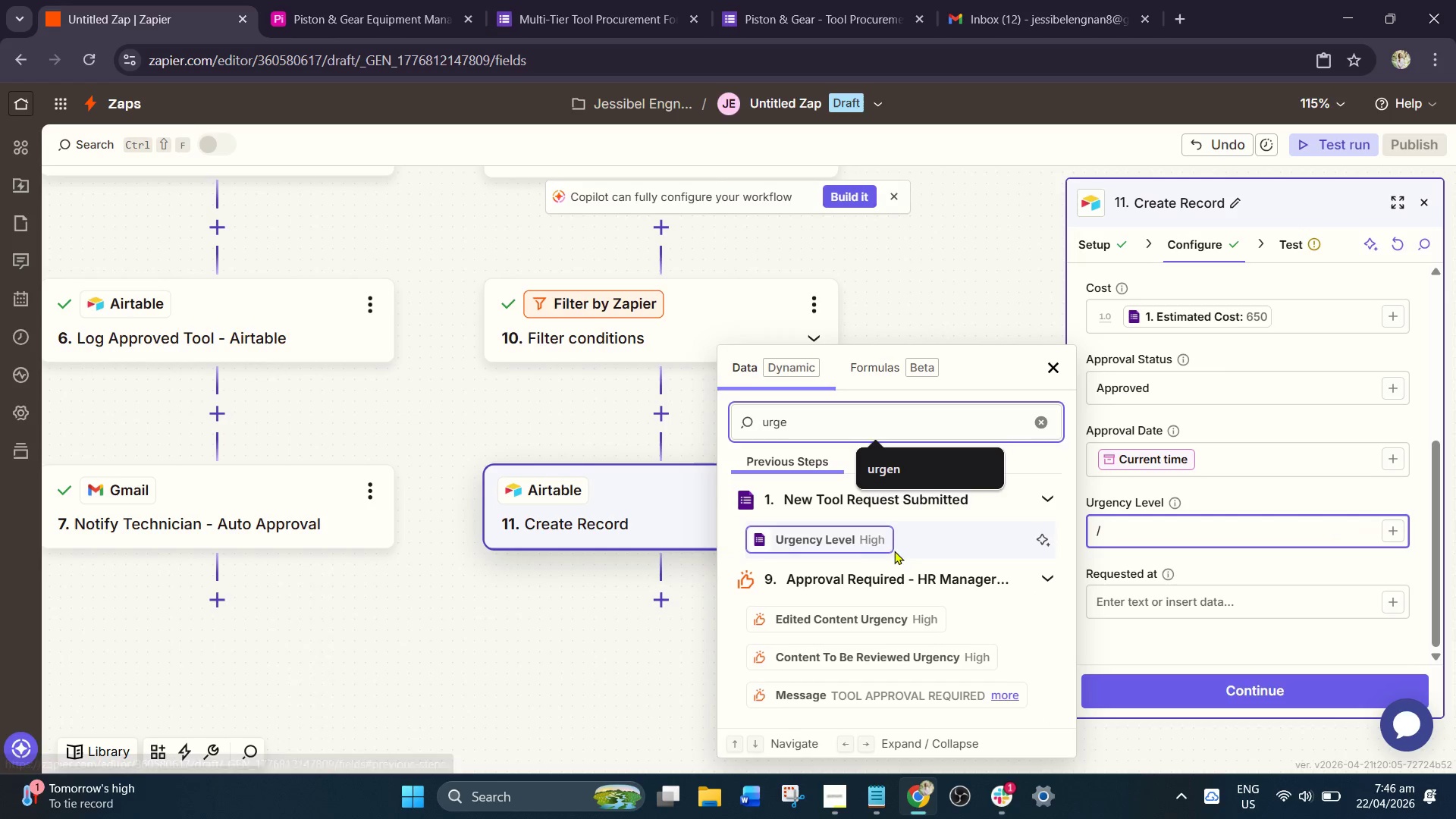 
left_click([863, 544])
 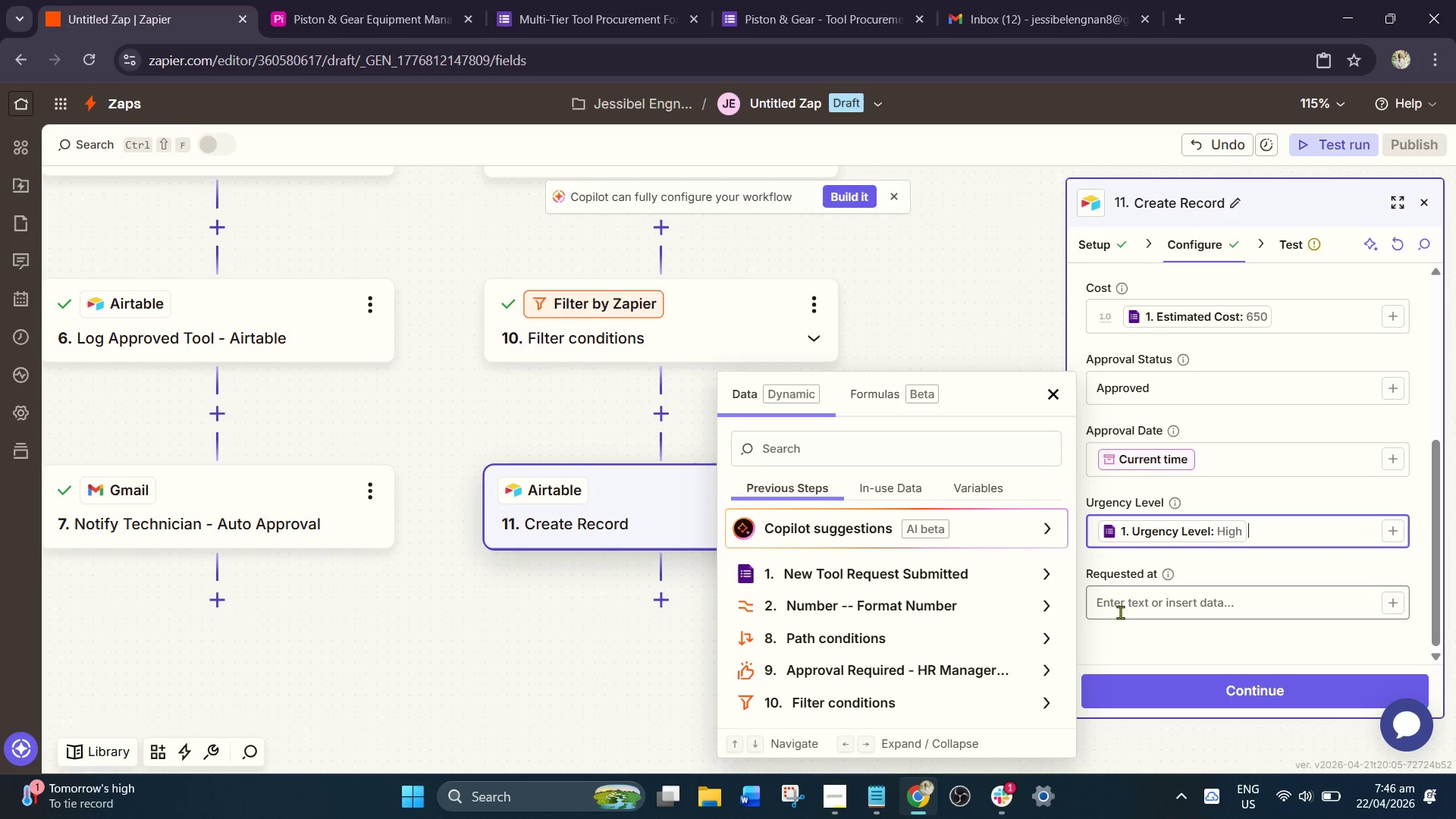 
left_click([1140, 616])
 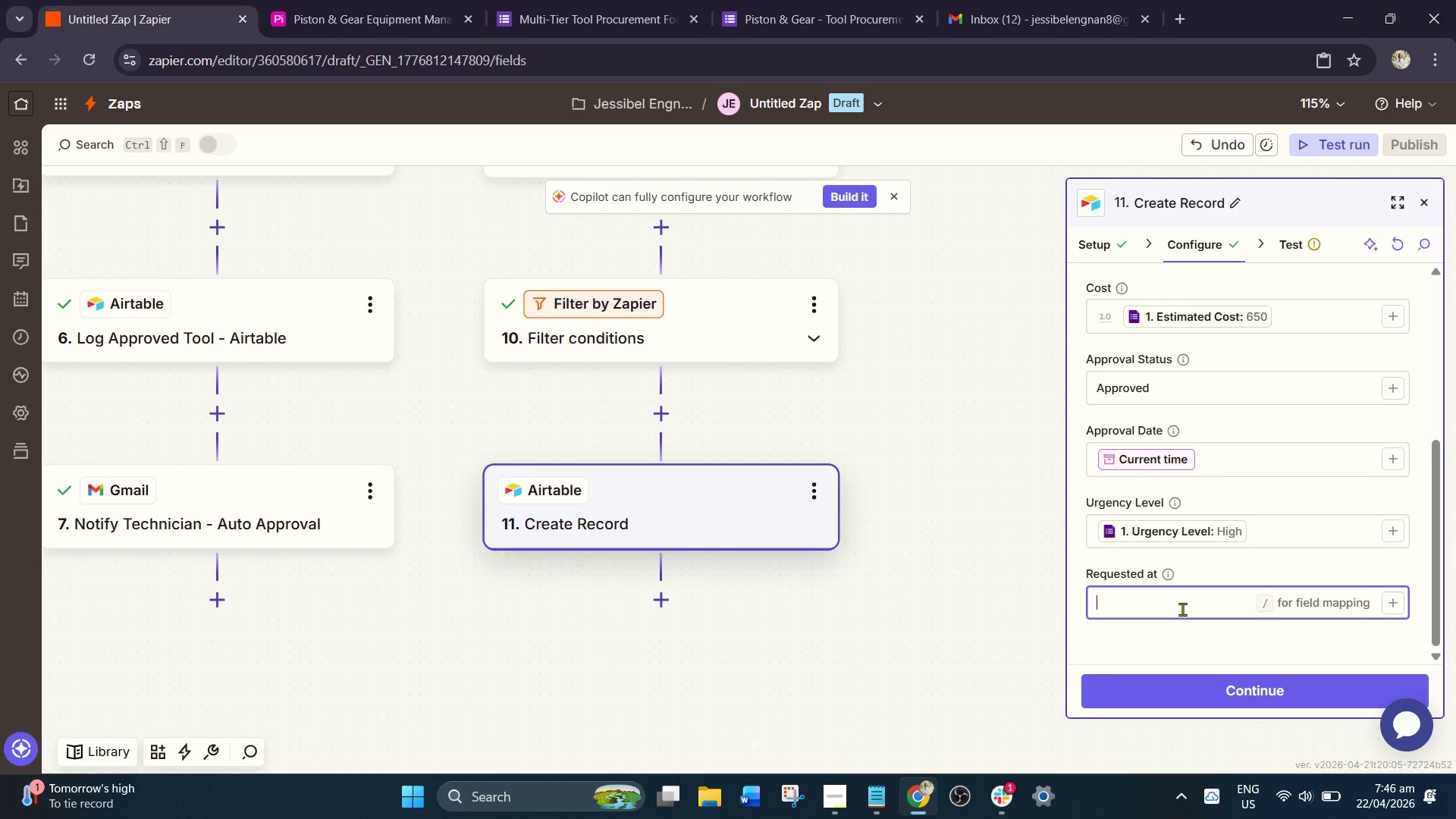 
wait(7.83)
 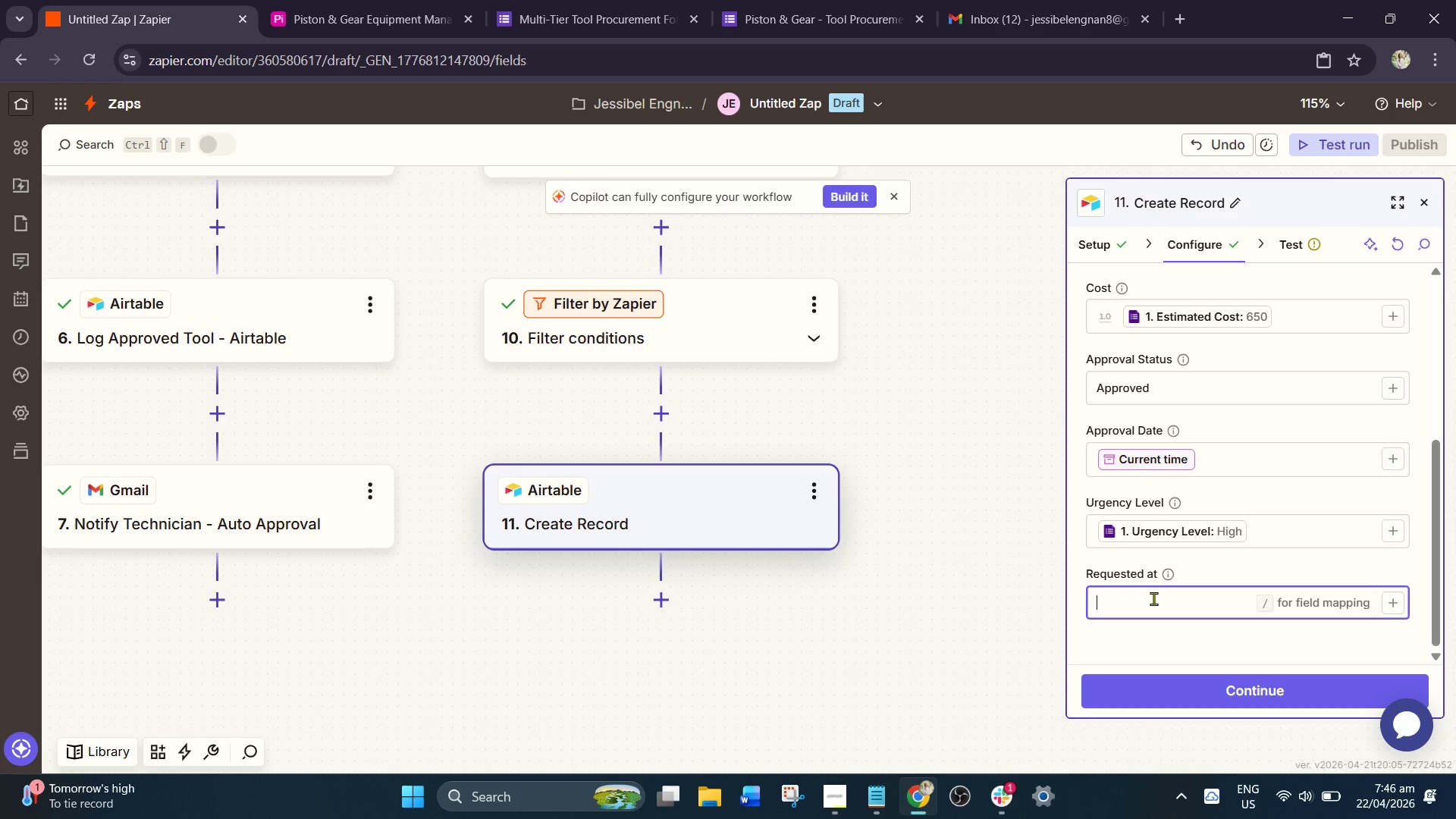 
key(Slash)
 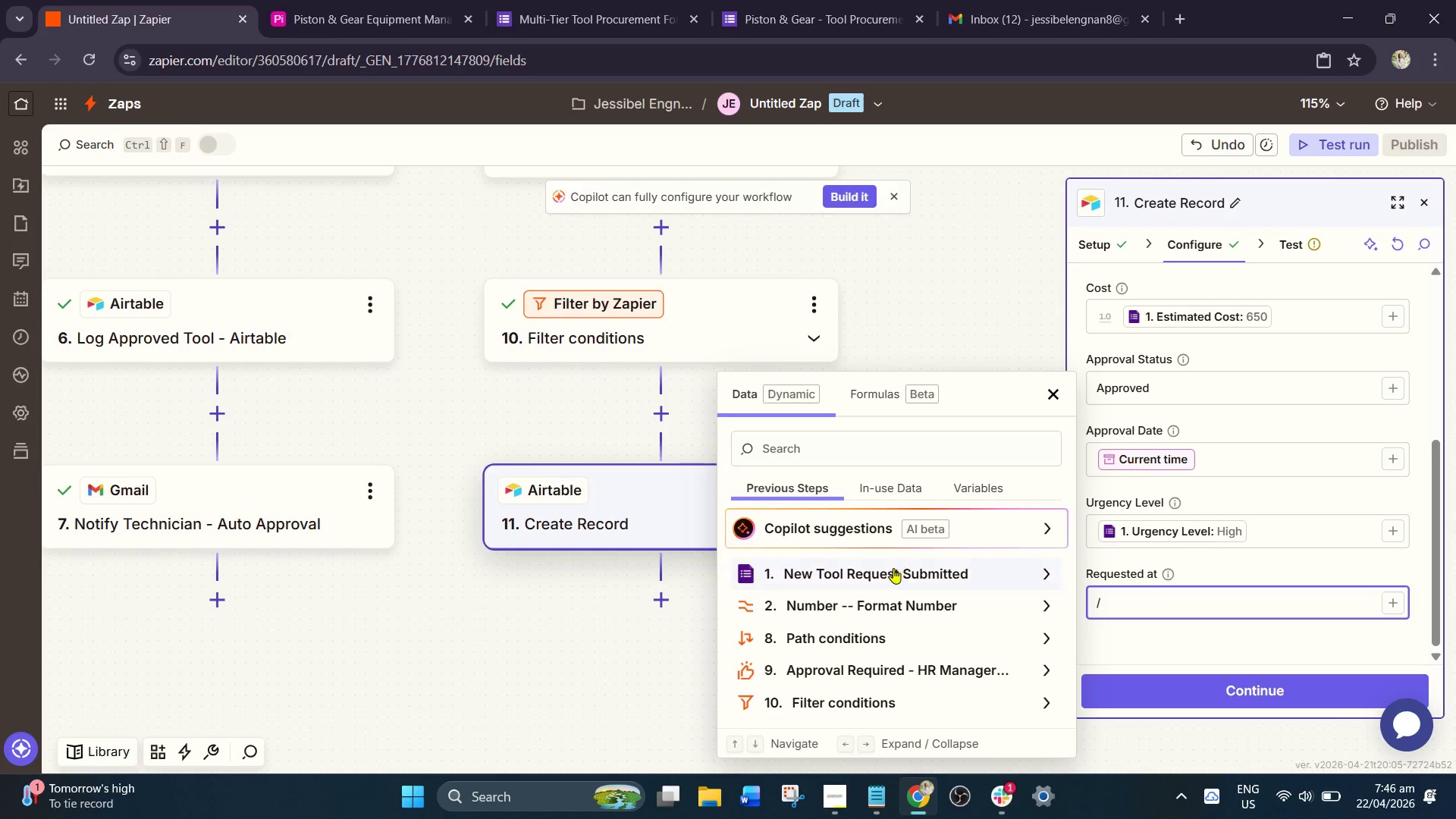 
left_click([889, 578])
 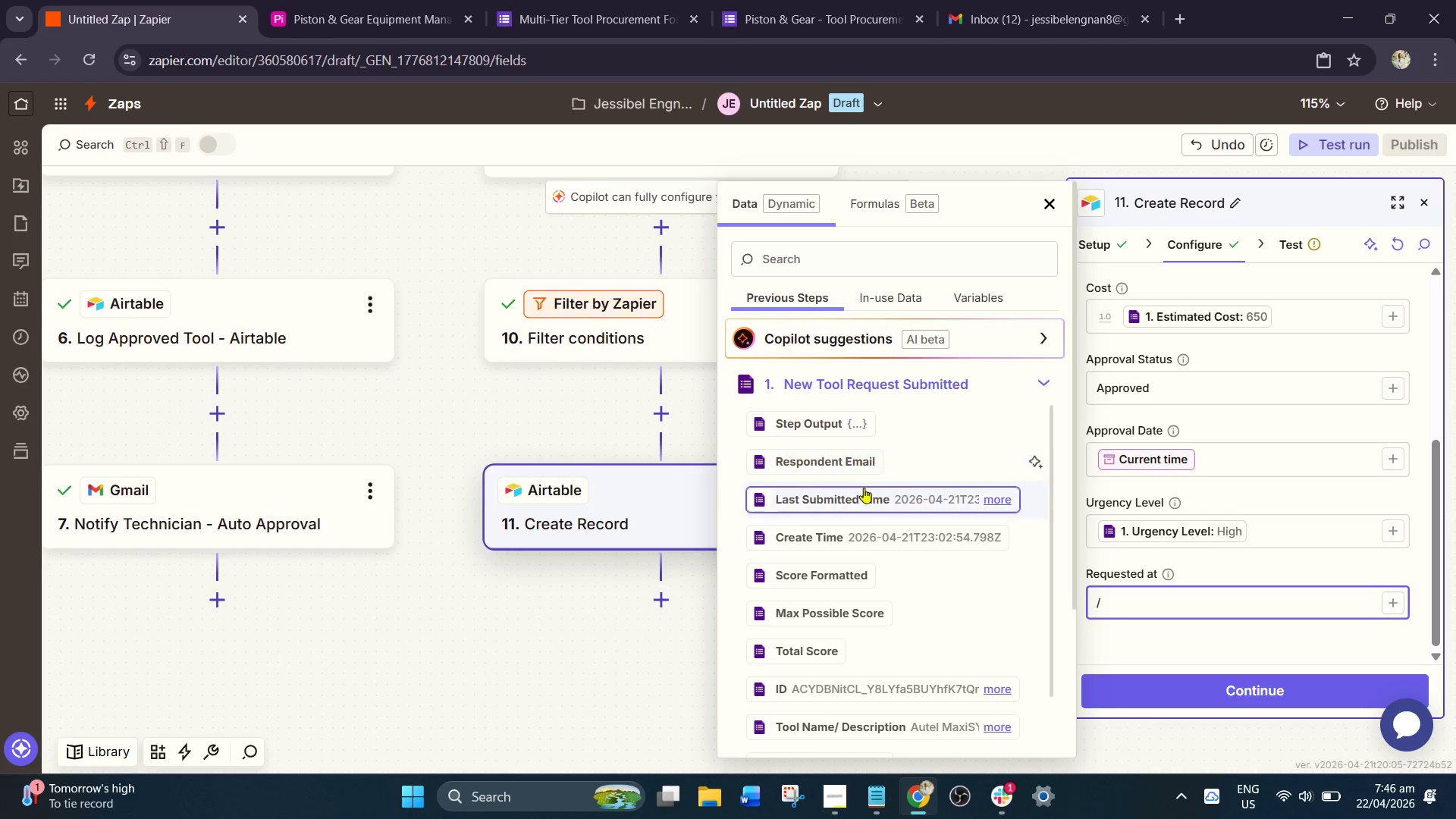 
left_click([864, 528])
 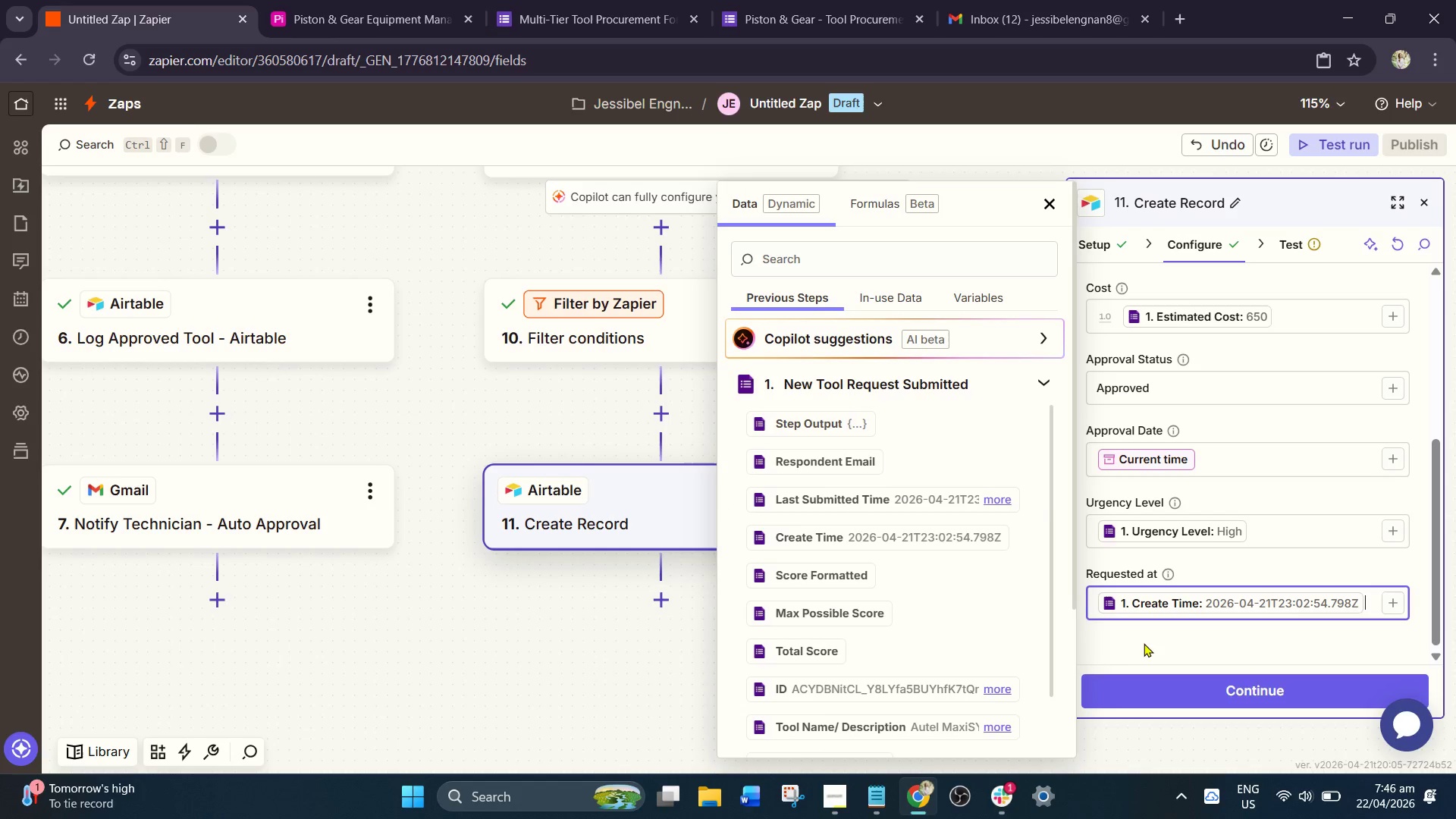 
left_click([1147, 646])
 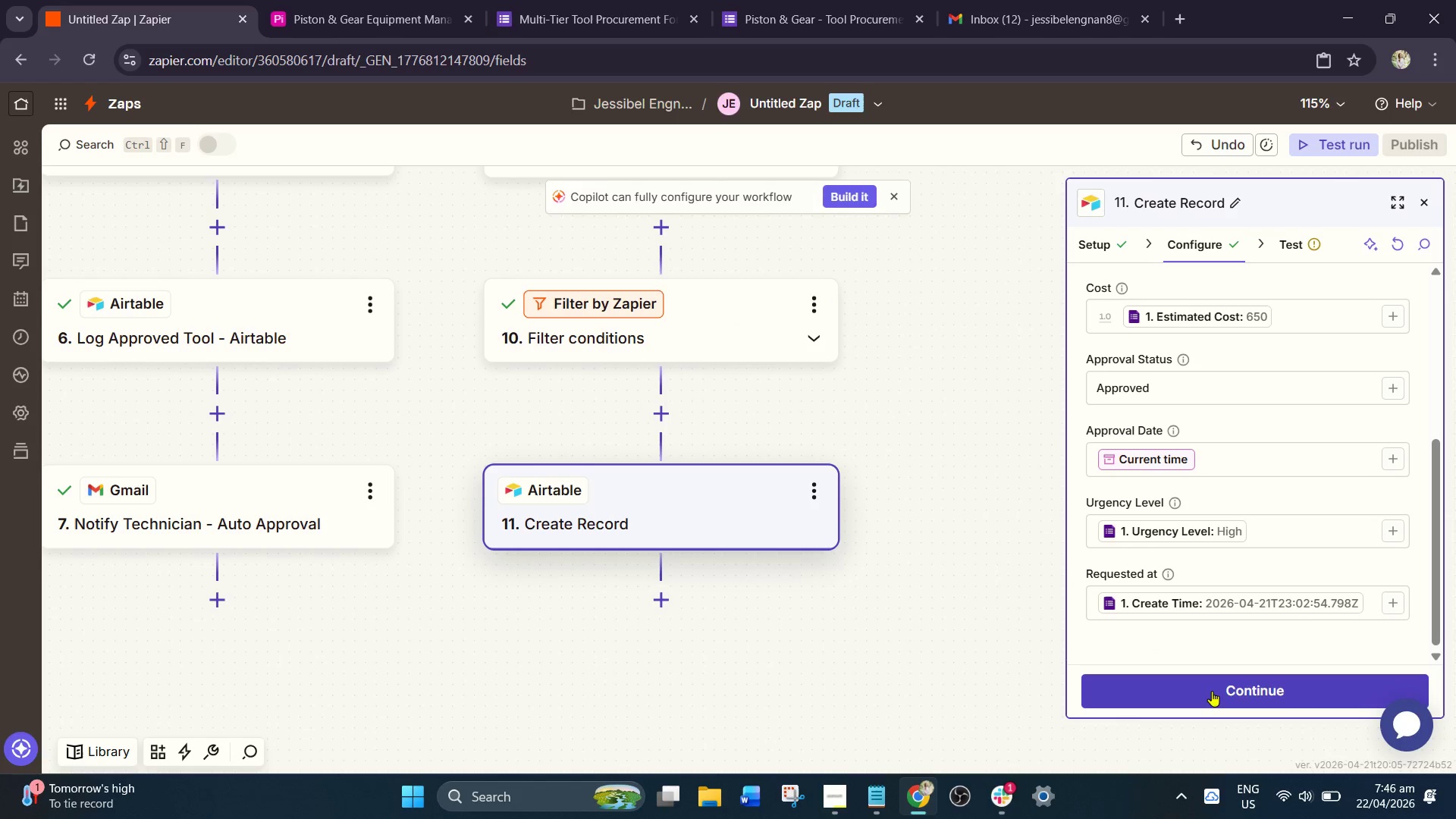 
left_click([1212, 691])
 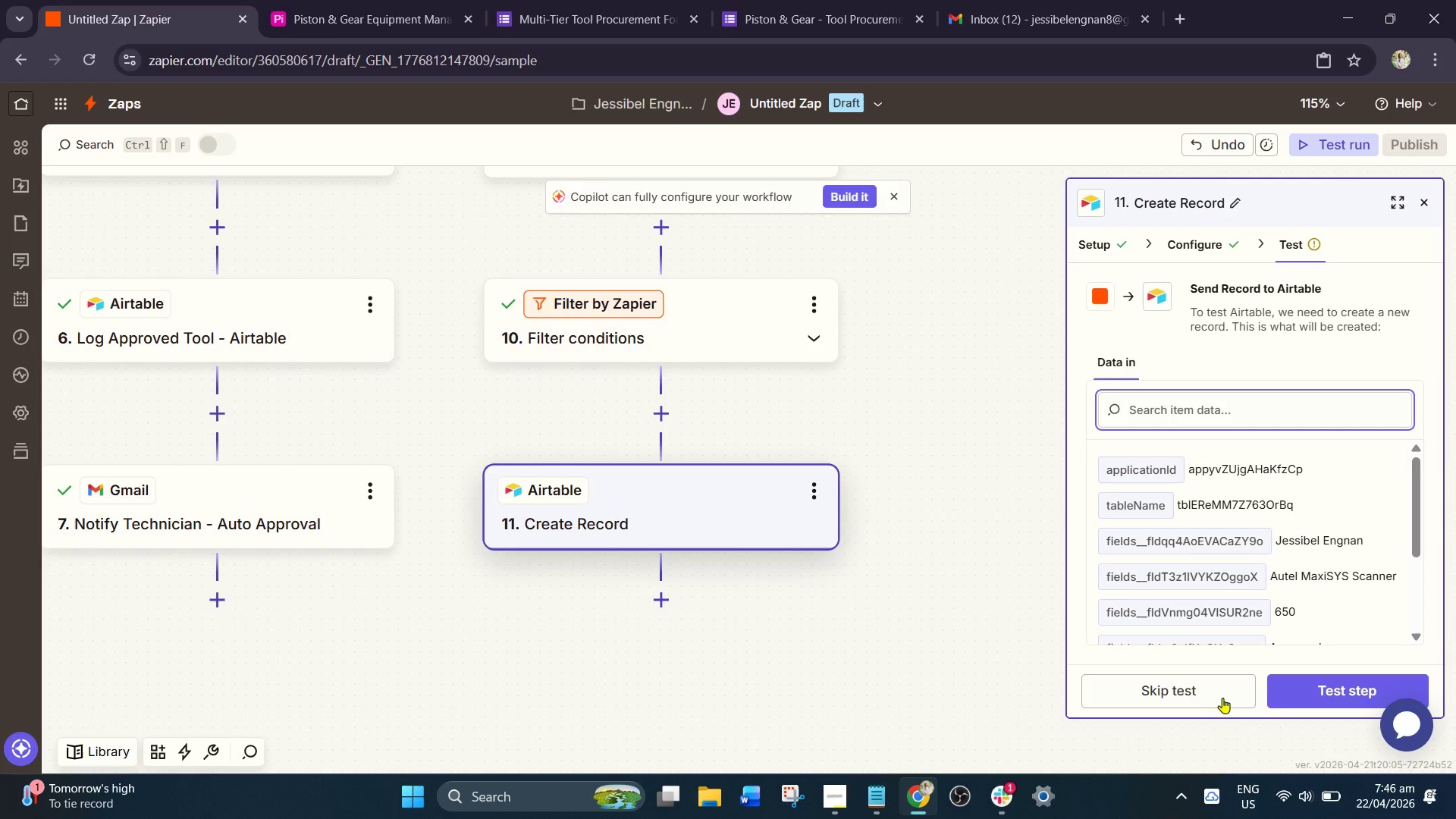 
left_click([1349, 696])
 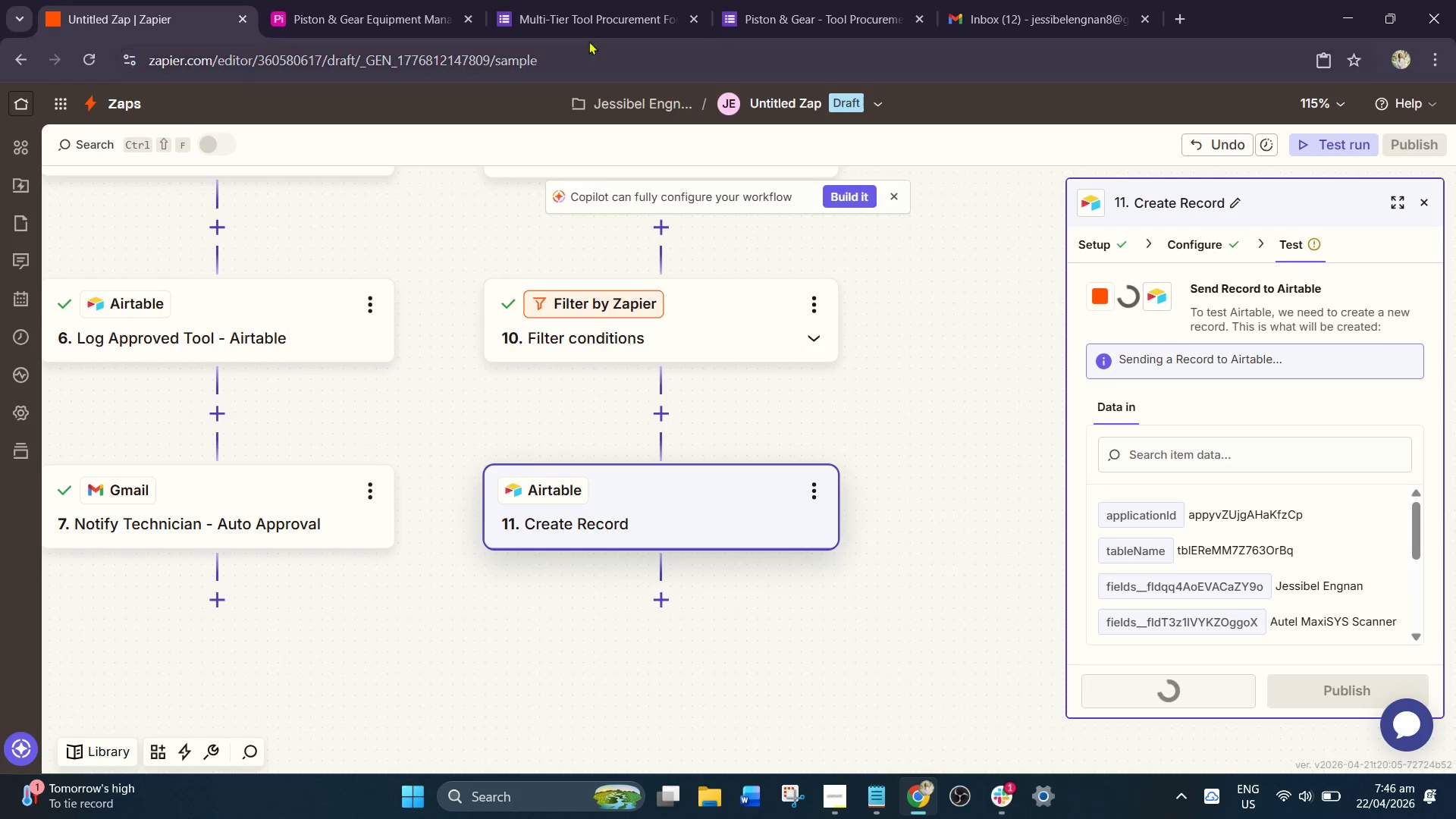 
left_click([419, 5])
 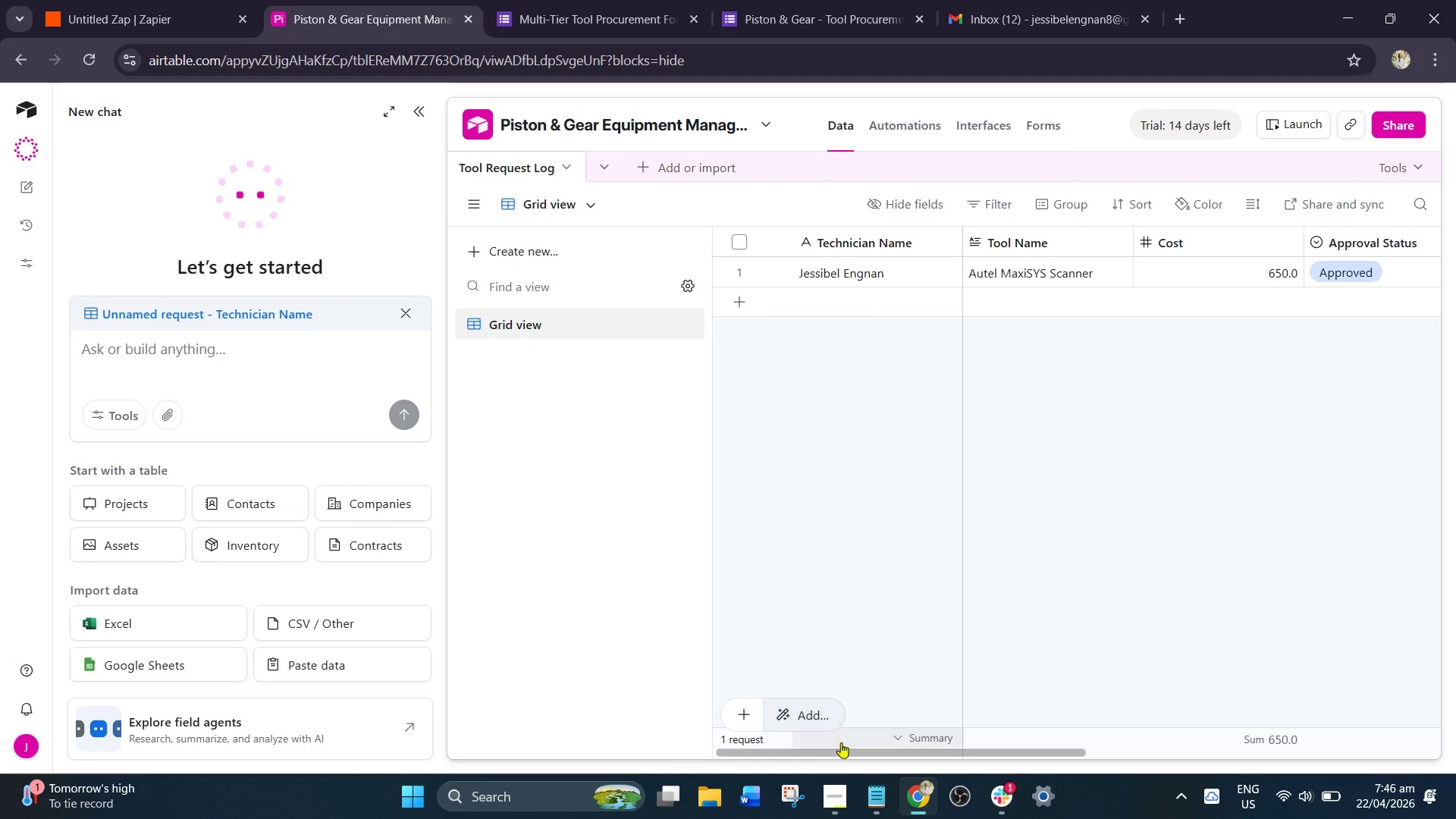 
left_click_drag(start_coordinate=[886, 756], to_coordinate=[833, 709])
 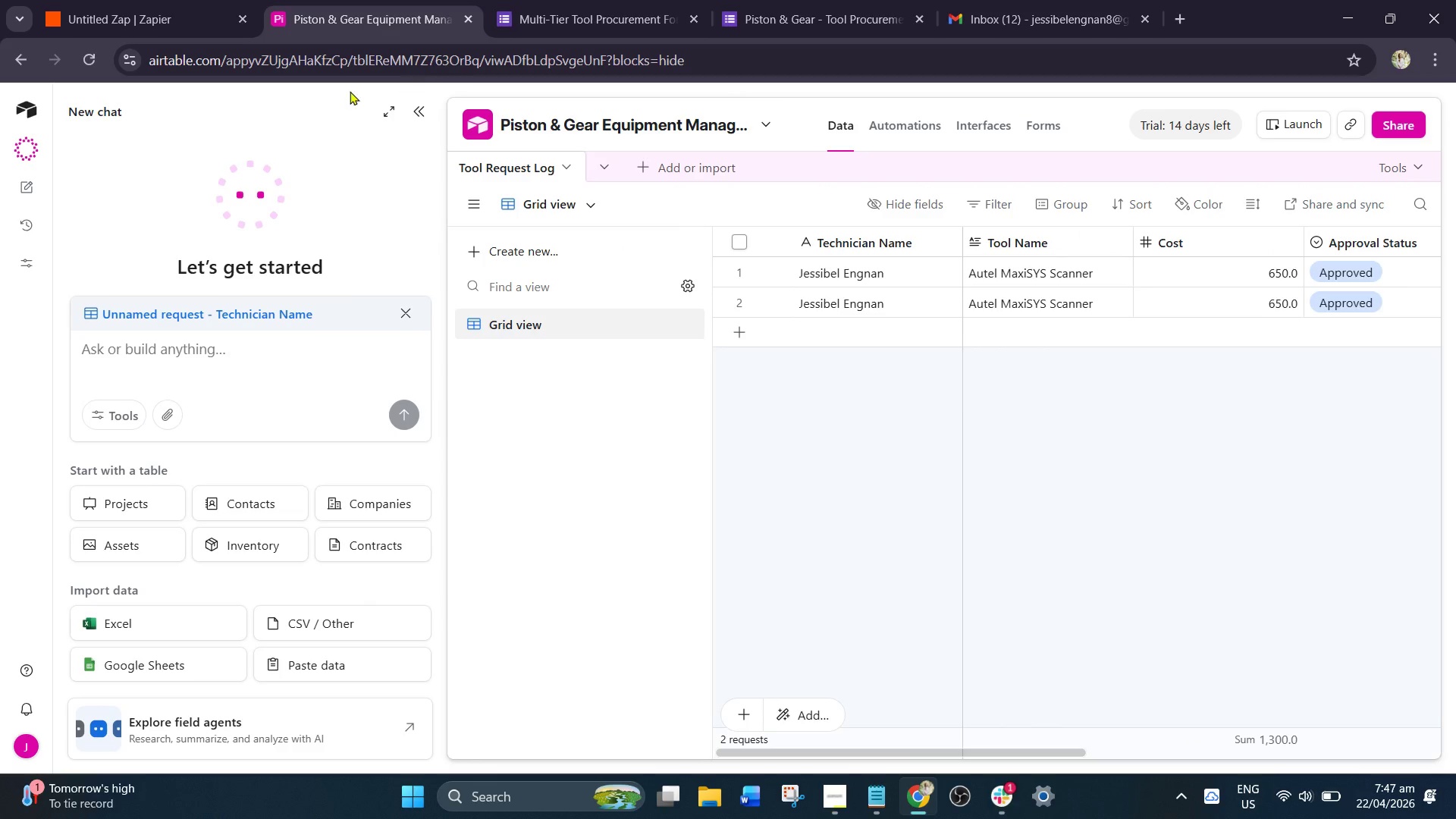 
left_click([187, 0])
 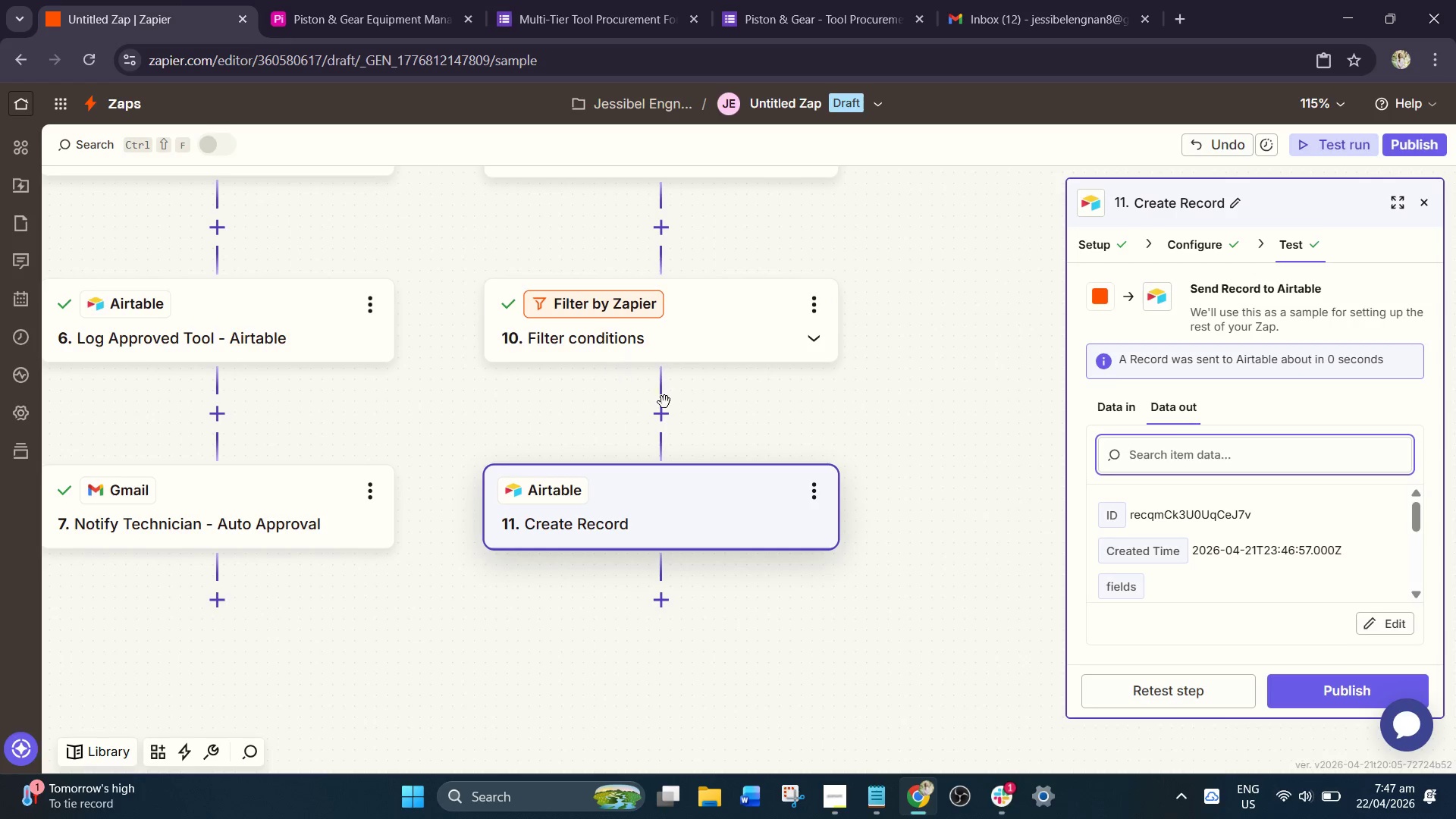 
left_click_drag(start_coordinate=[762, 672], to_coordinate=[1001, 574])
 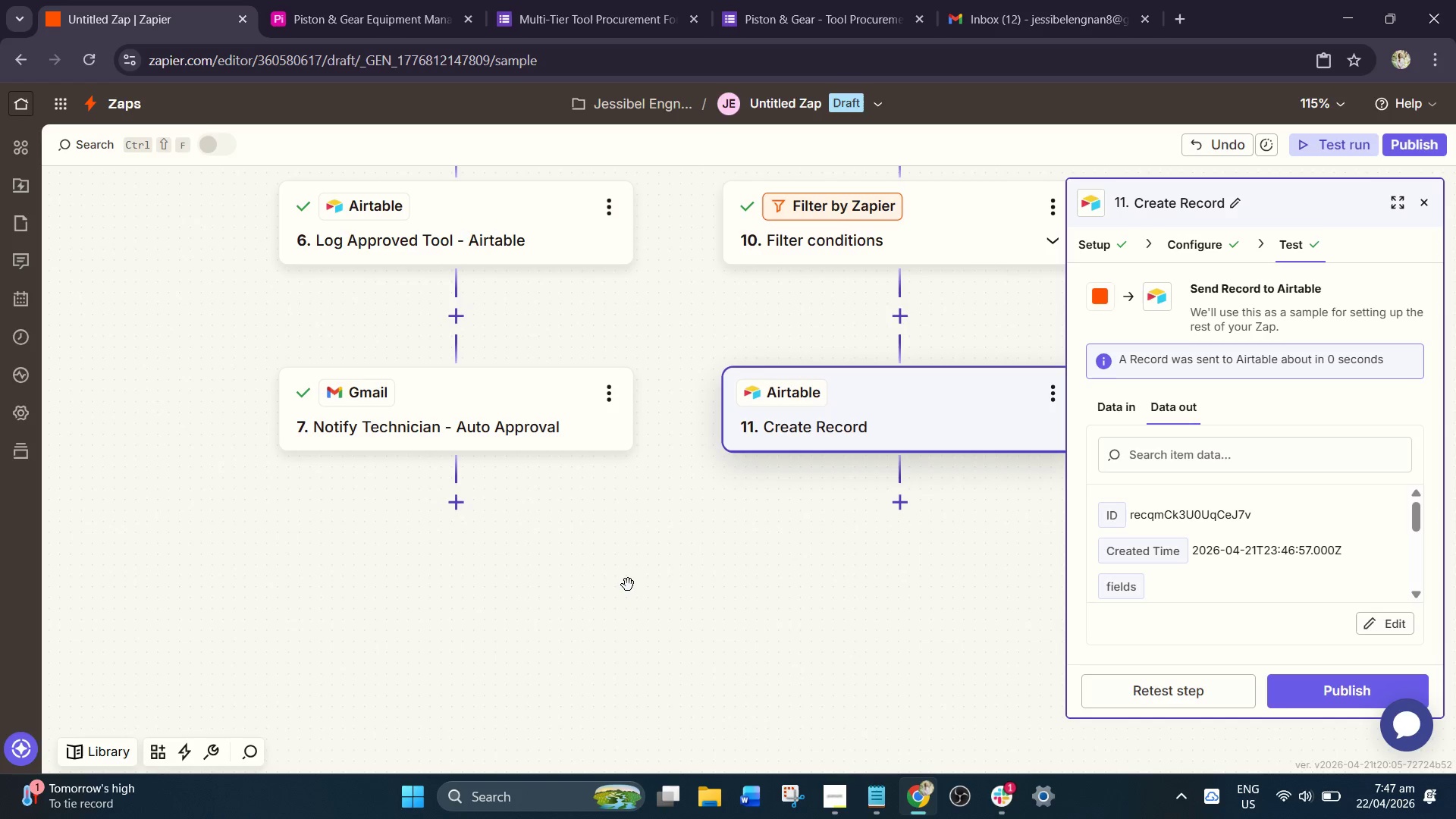 
hold_key(key=ControlLeft, duration=0.66)
scroll: coordinate [626, 570], scroll_direction: down, amount: 3.0
 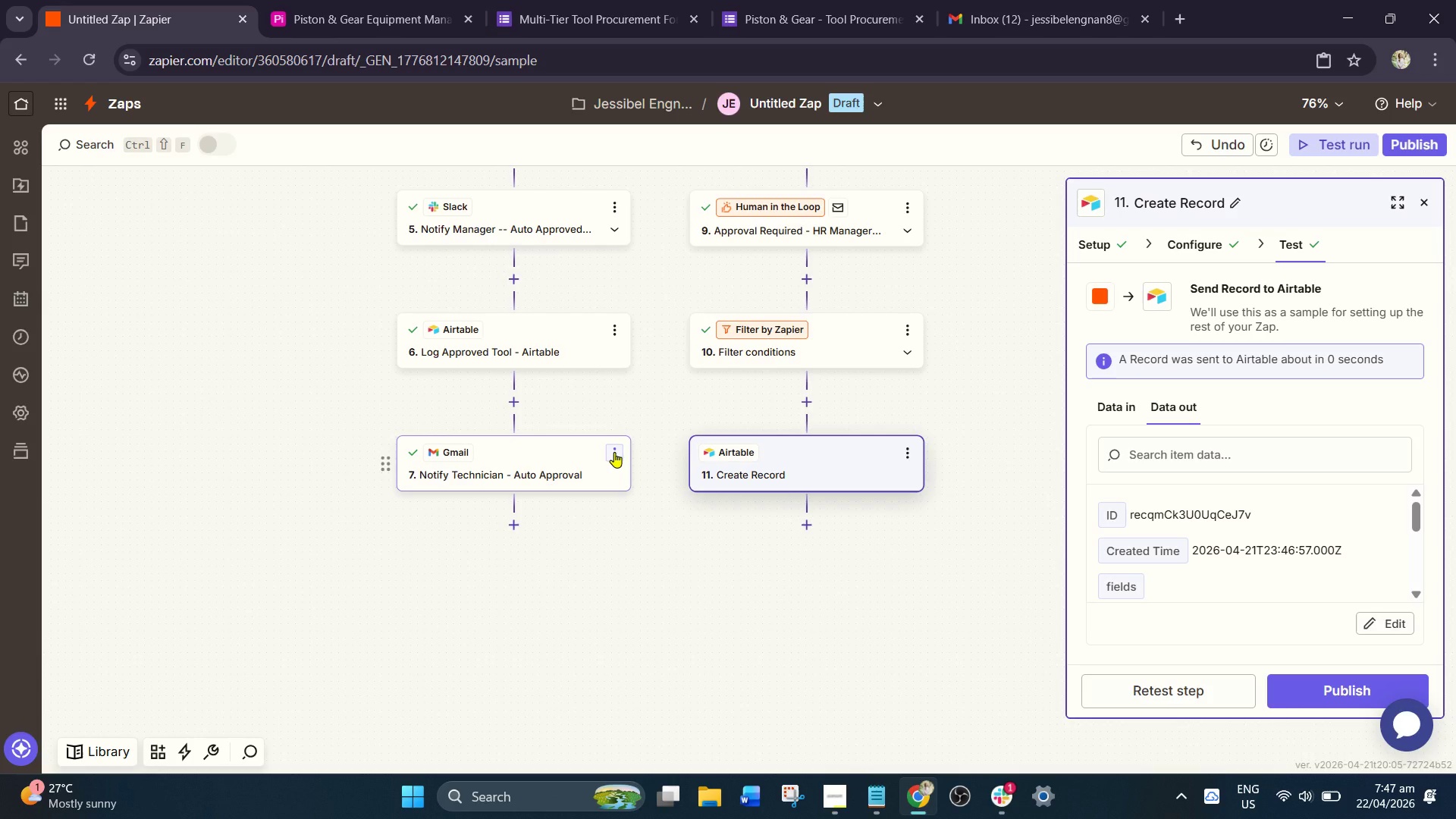 
wait(7.44)
 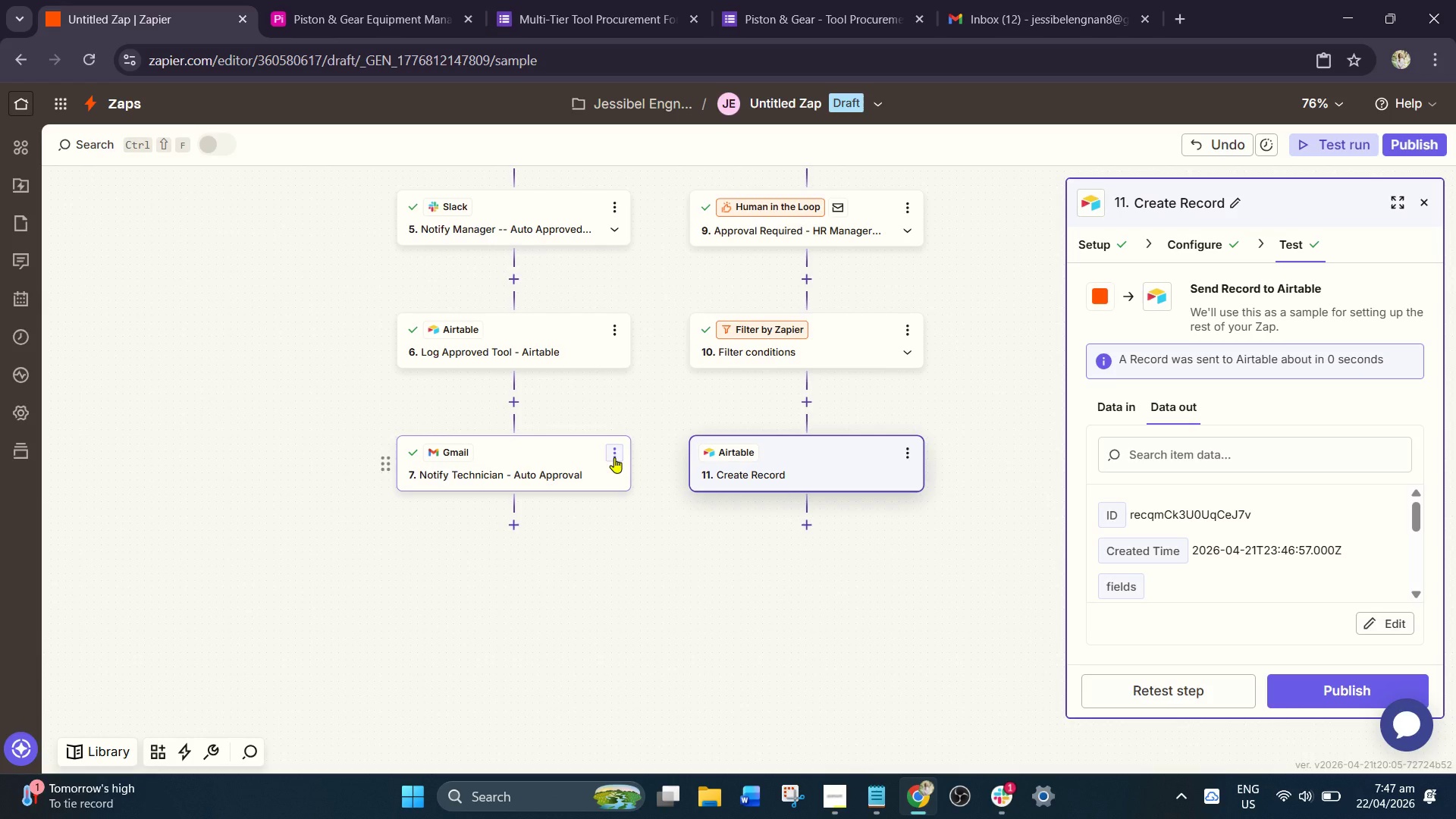 
left_click([907, 458])
 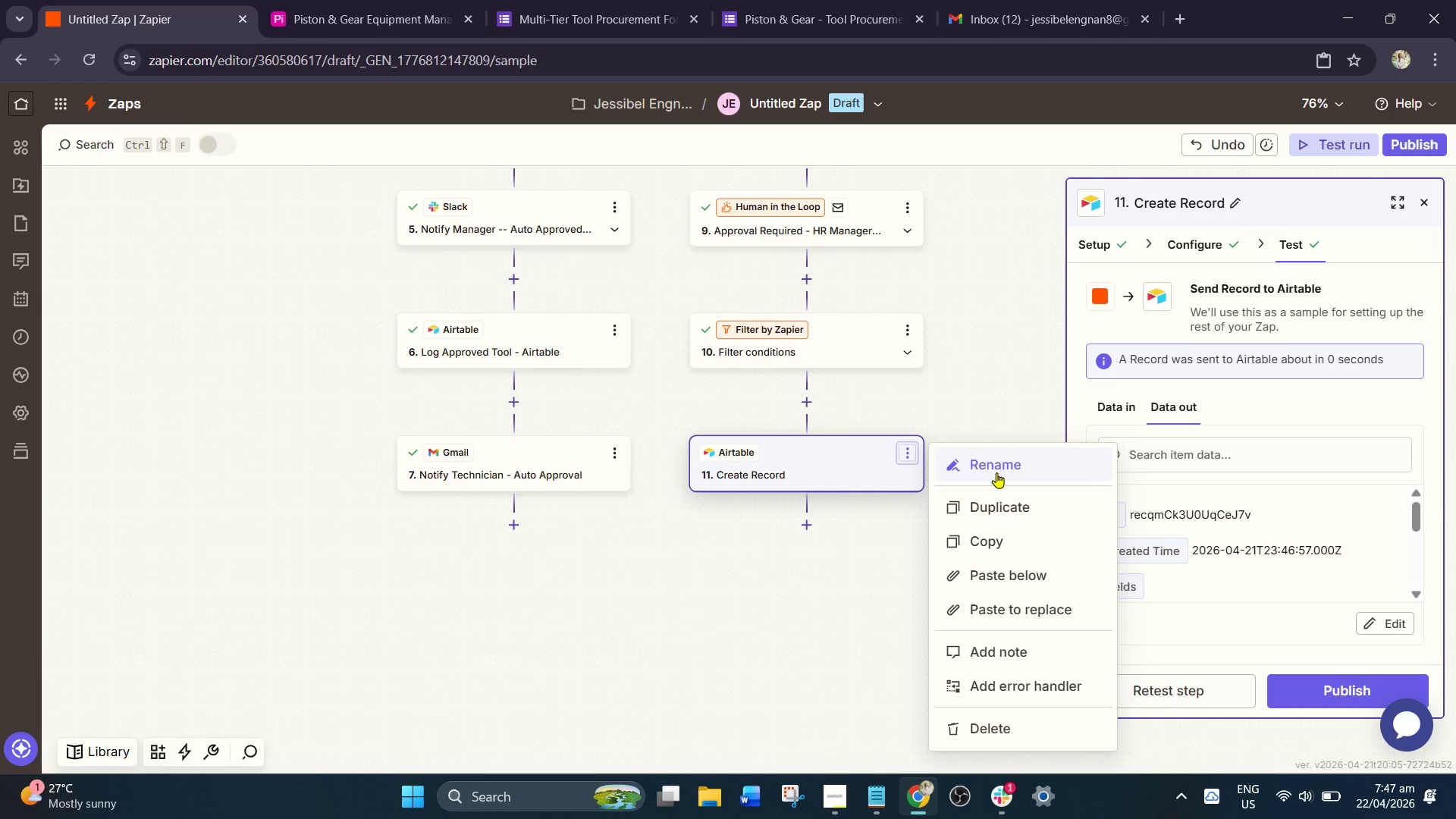 
left_click([998, 472])
 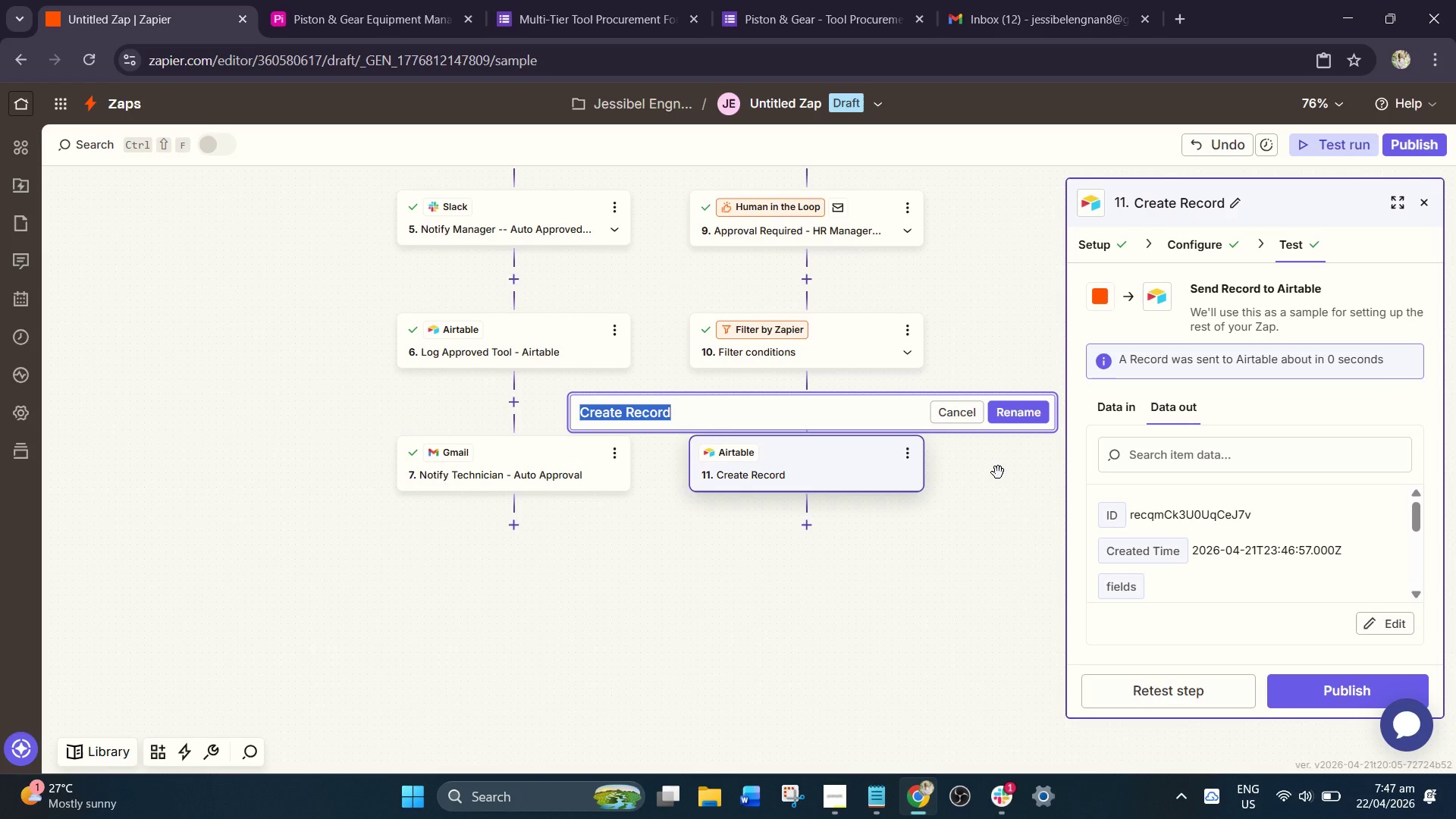 
type(Log a)
key(Backspace)
type(Appor)
key(Backspace)
key(Backspace)
type(roved rq)
key(Backspace)
key(Backspace)
 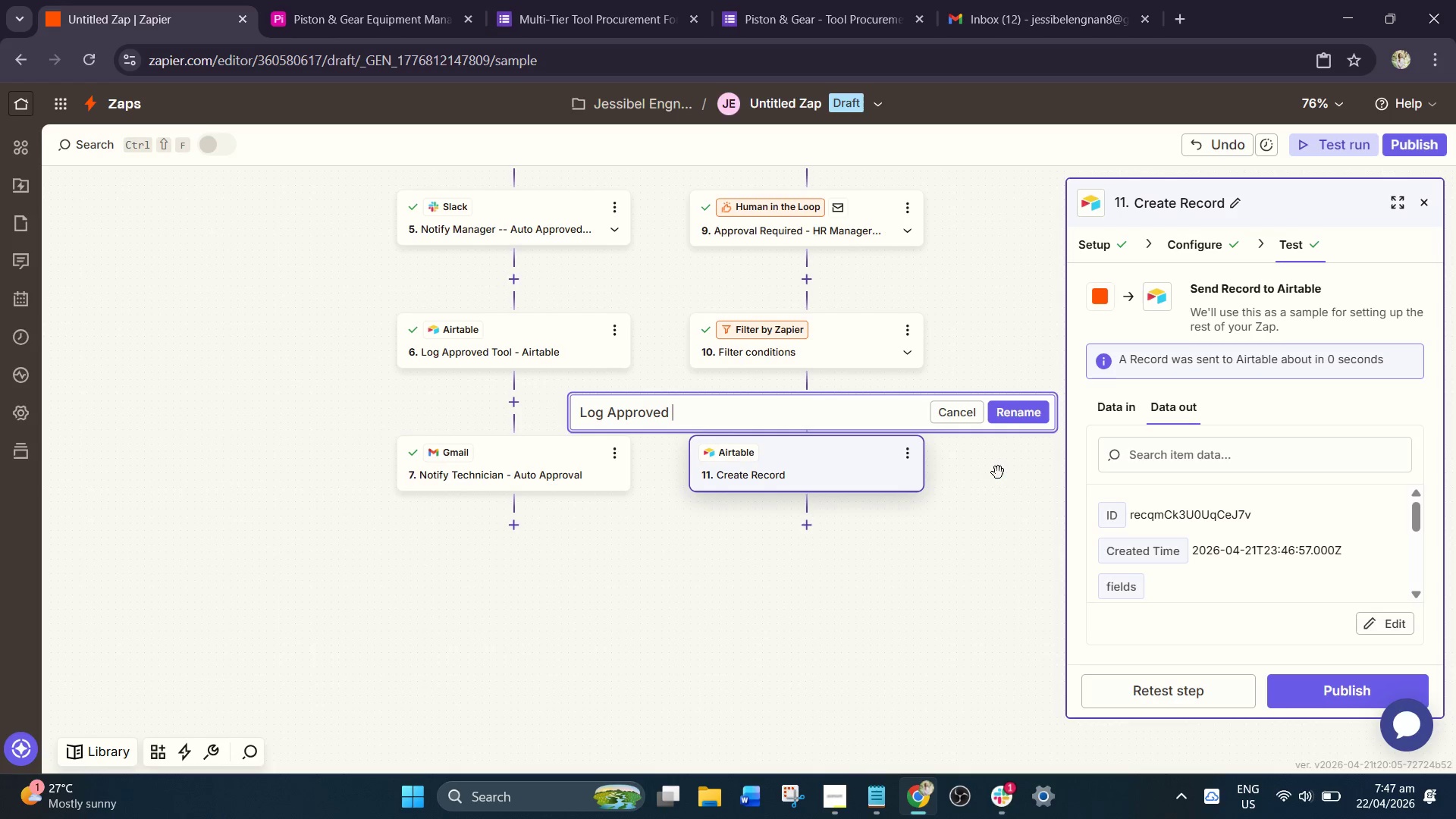 
 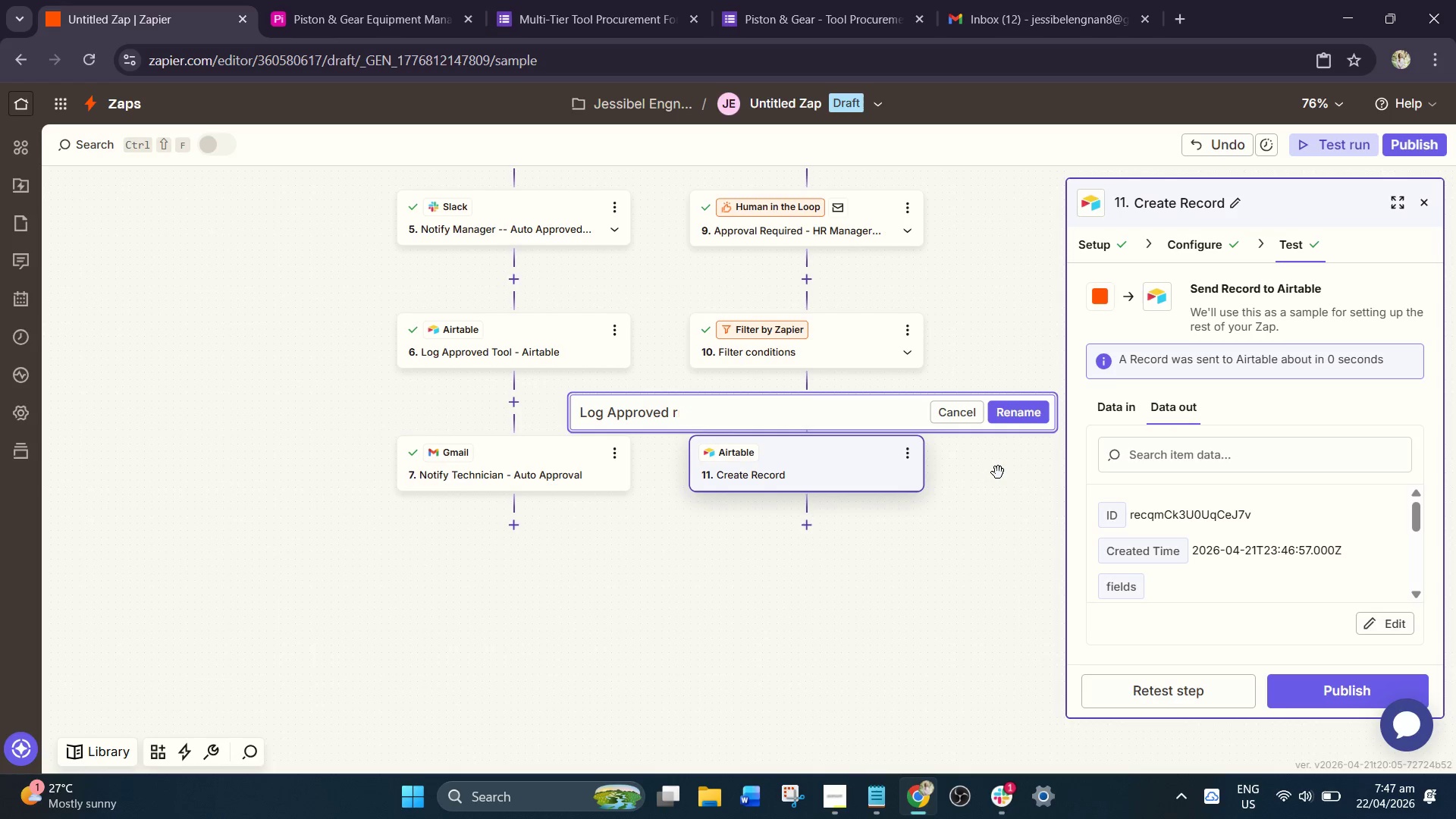 
hold_key(key=ShiftLeft, duration=0.38)
 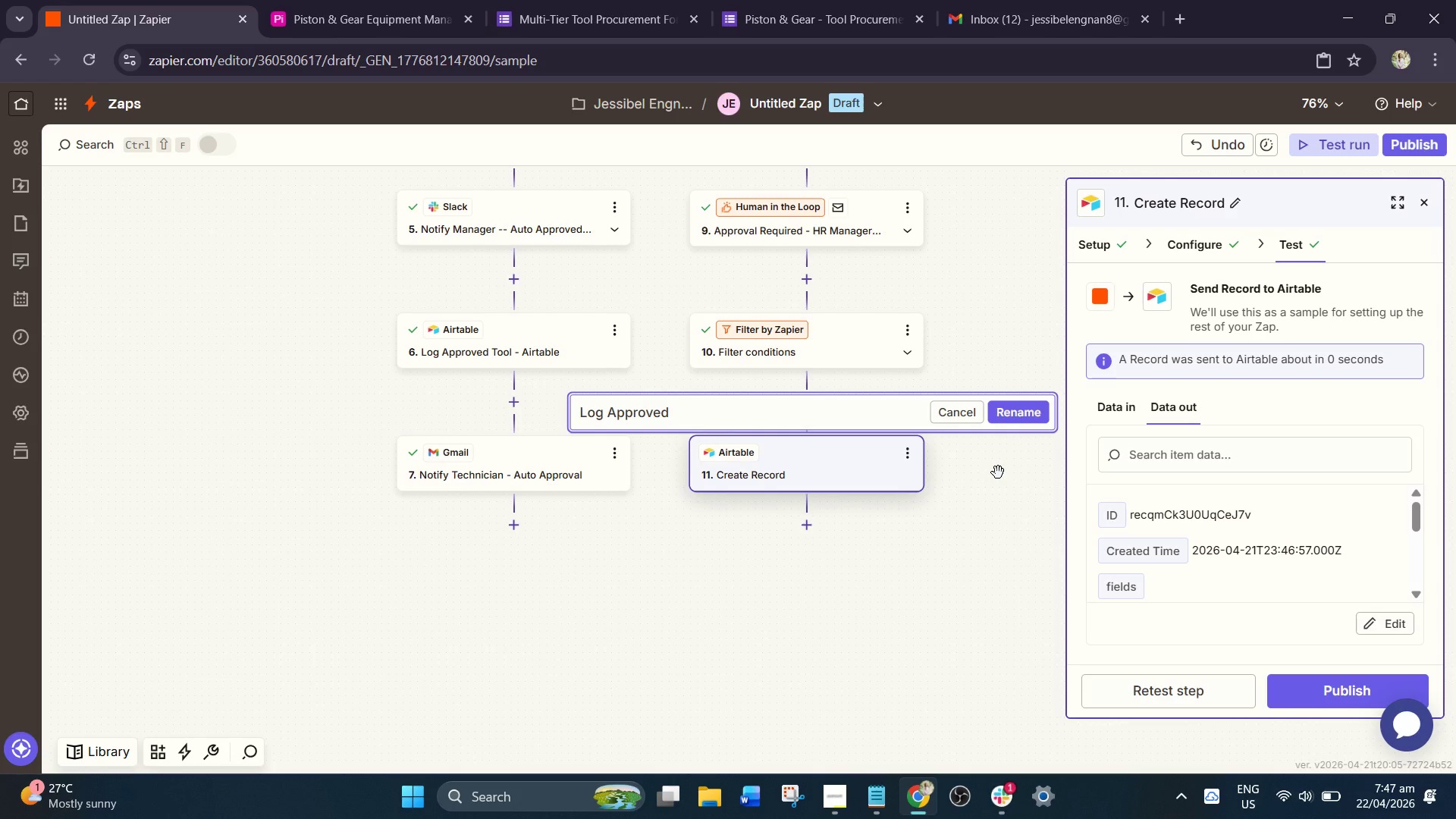 
type(Reuq)
key(Backspace)
key(Backspace)
type(quest - Aort)
key(Backspace)
key(Backspace)
key(Backspace)
type(irtable)
 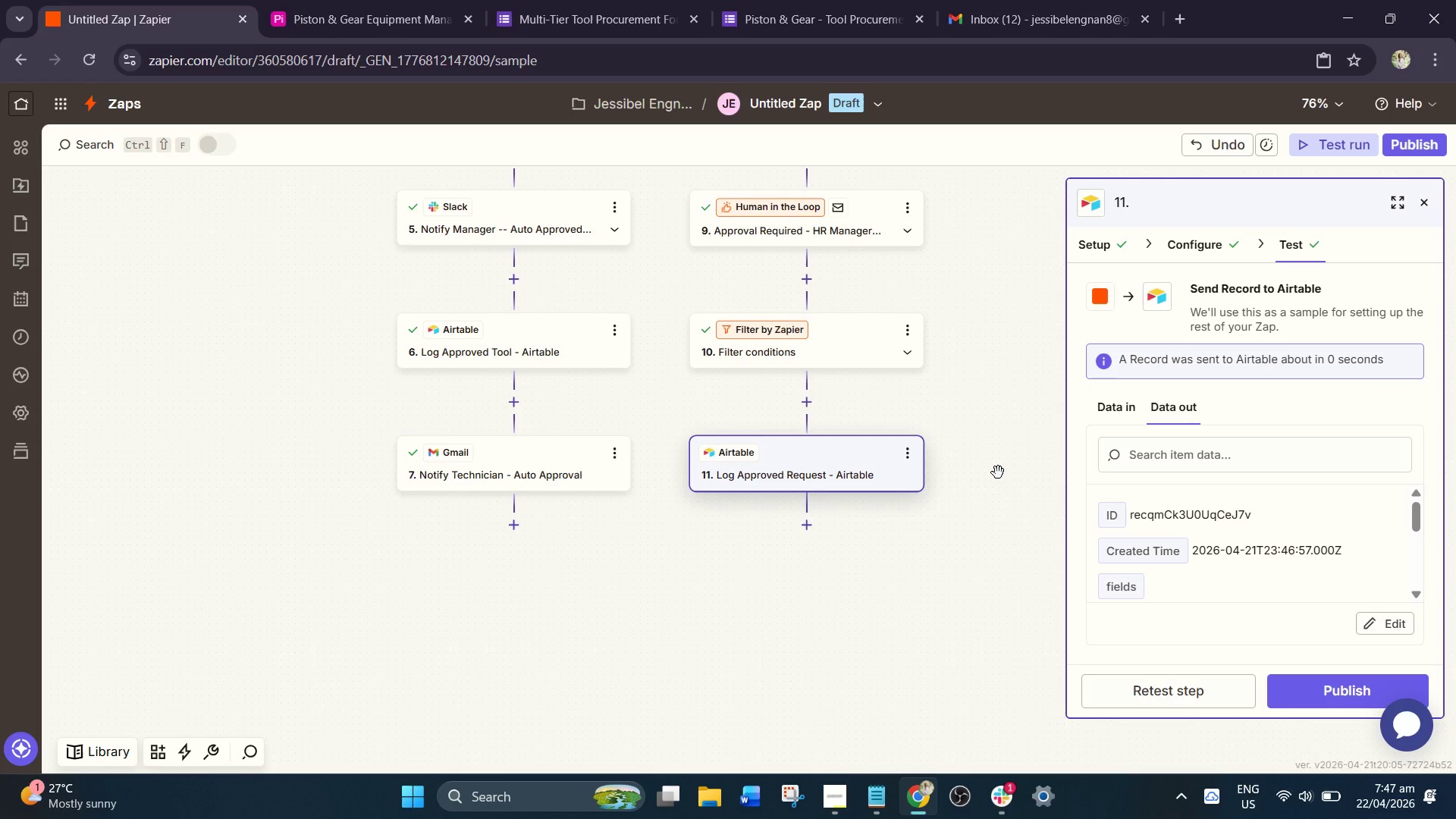 
 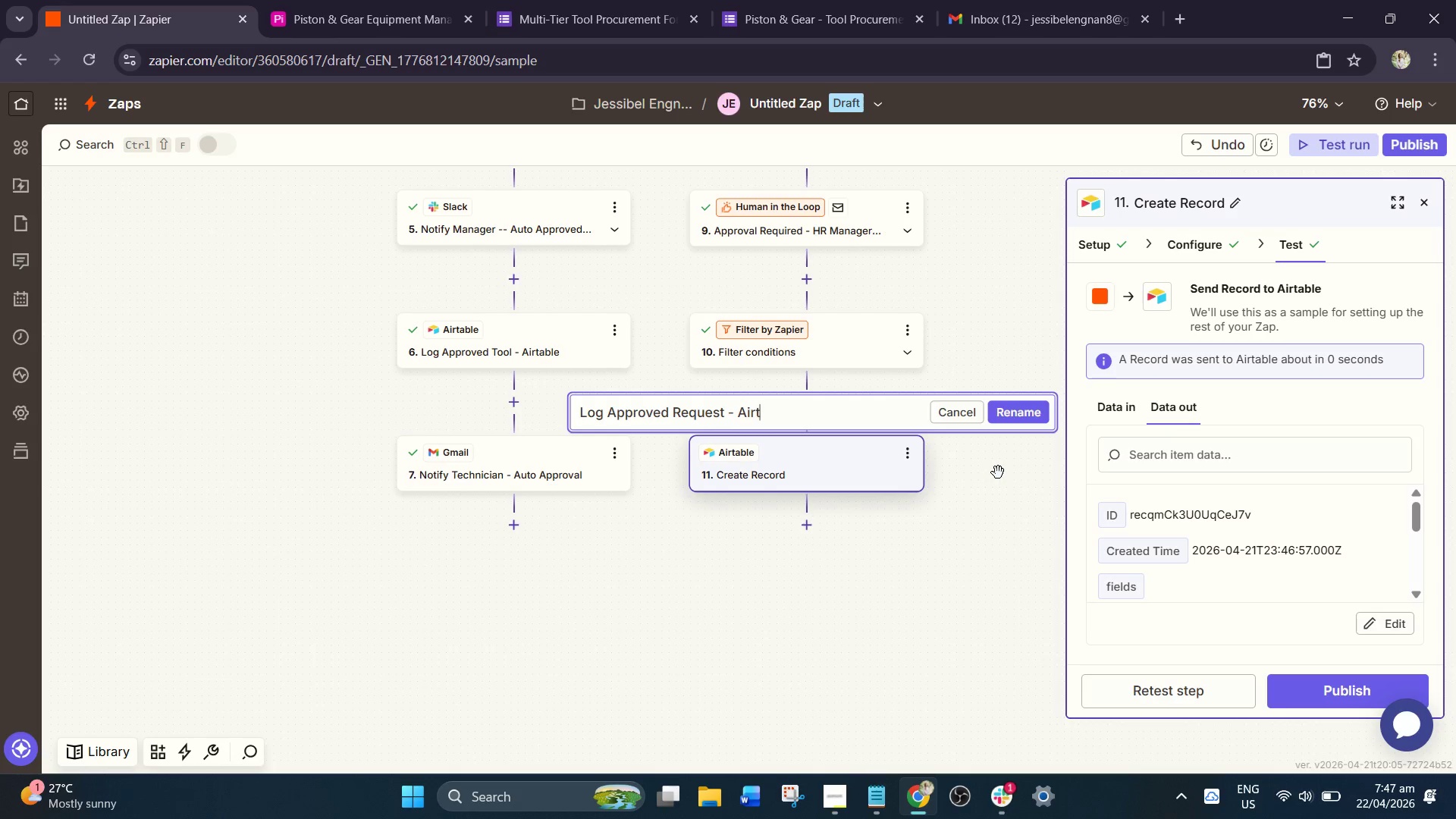 
key(Enter)
 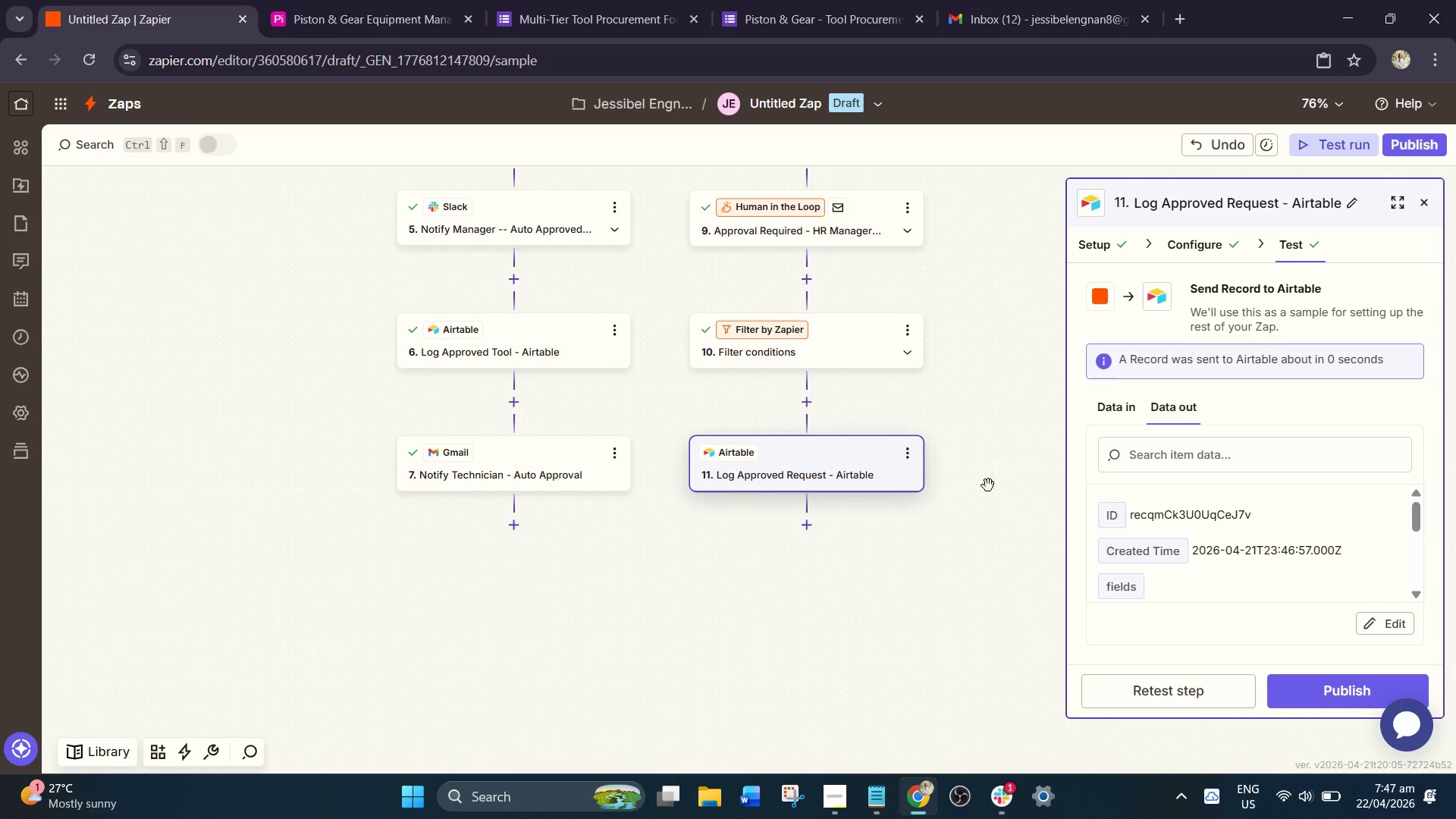 
left_click_drag(start_coordinate=[891, 516], to_coordinate=[918, 432])
 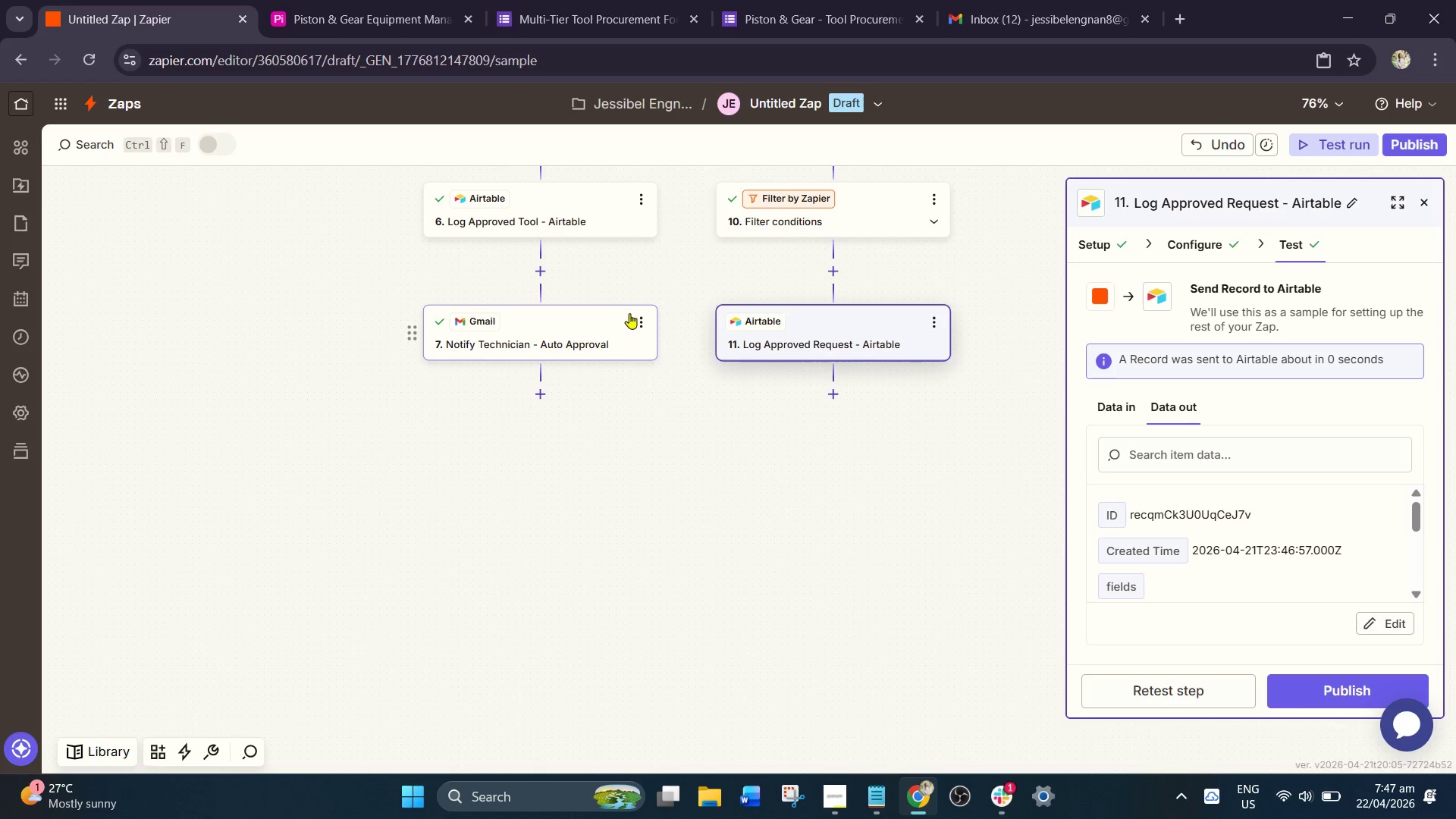 
scroll: coordinate [945, 495], scroll_direction: down, amount: 1.0
 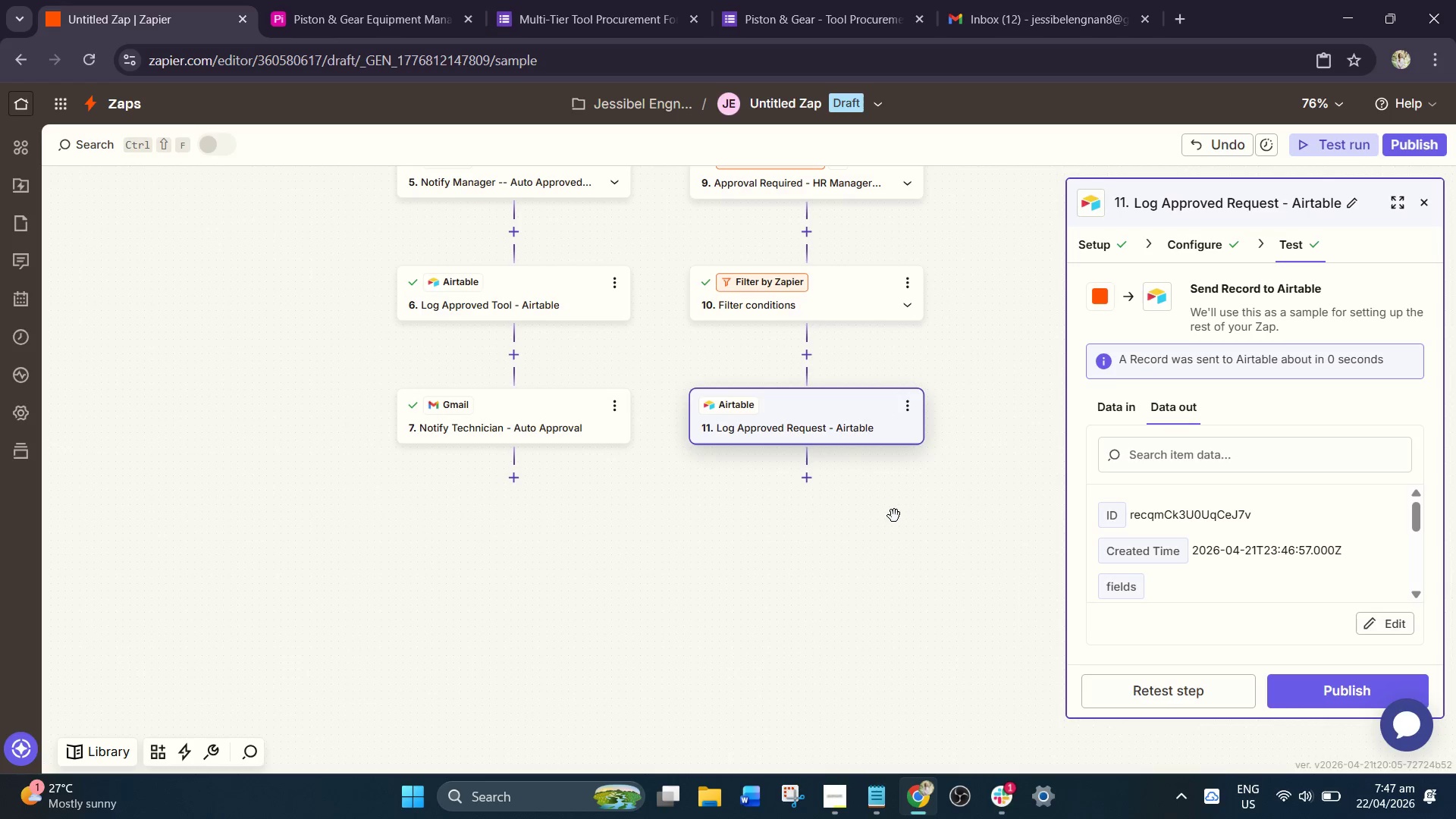 
left_click([645, 320])
 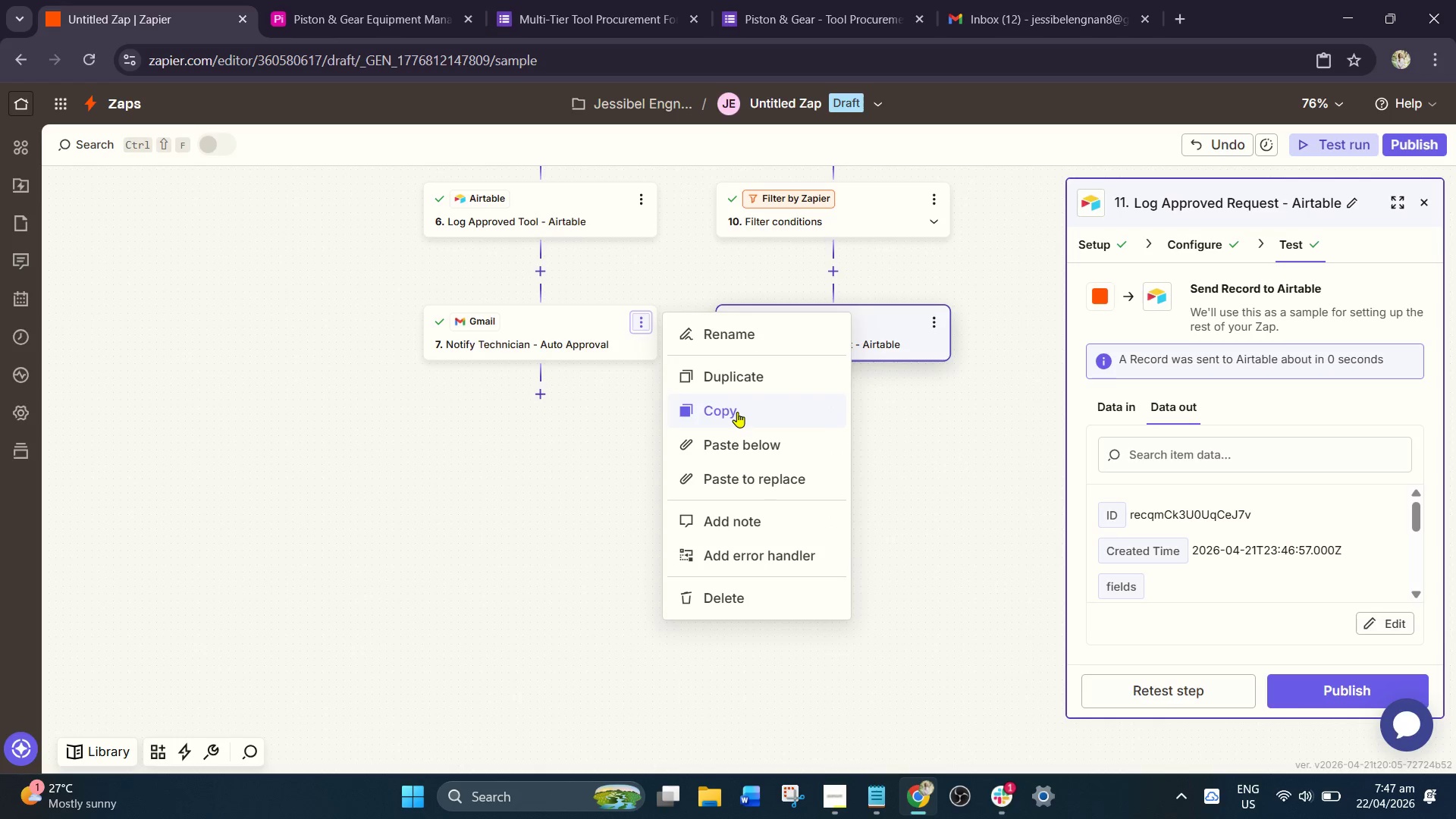 
left_click([737, 412])
 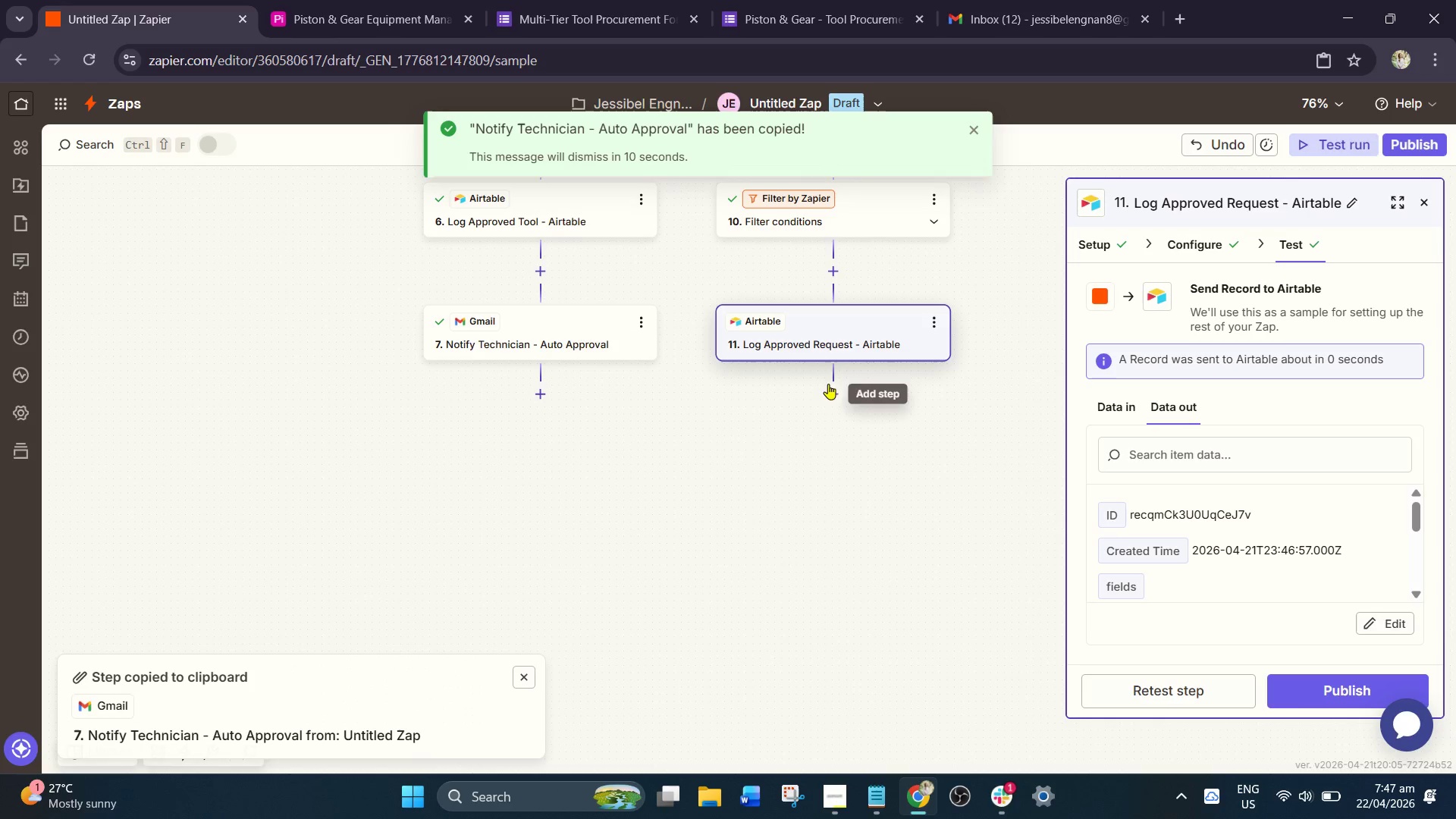 
left_click([829, 394])
 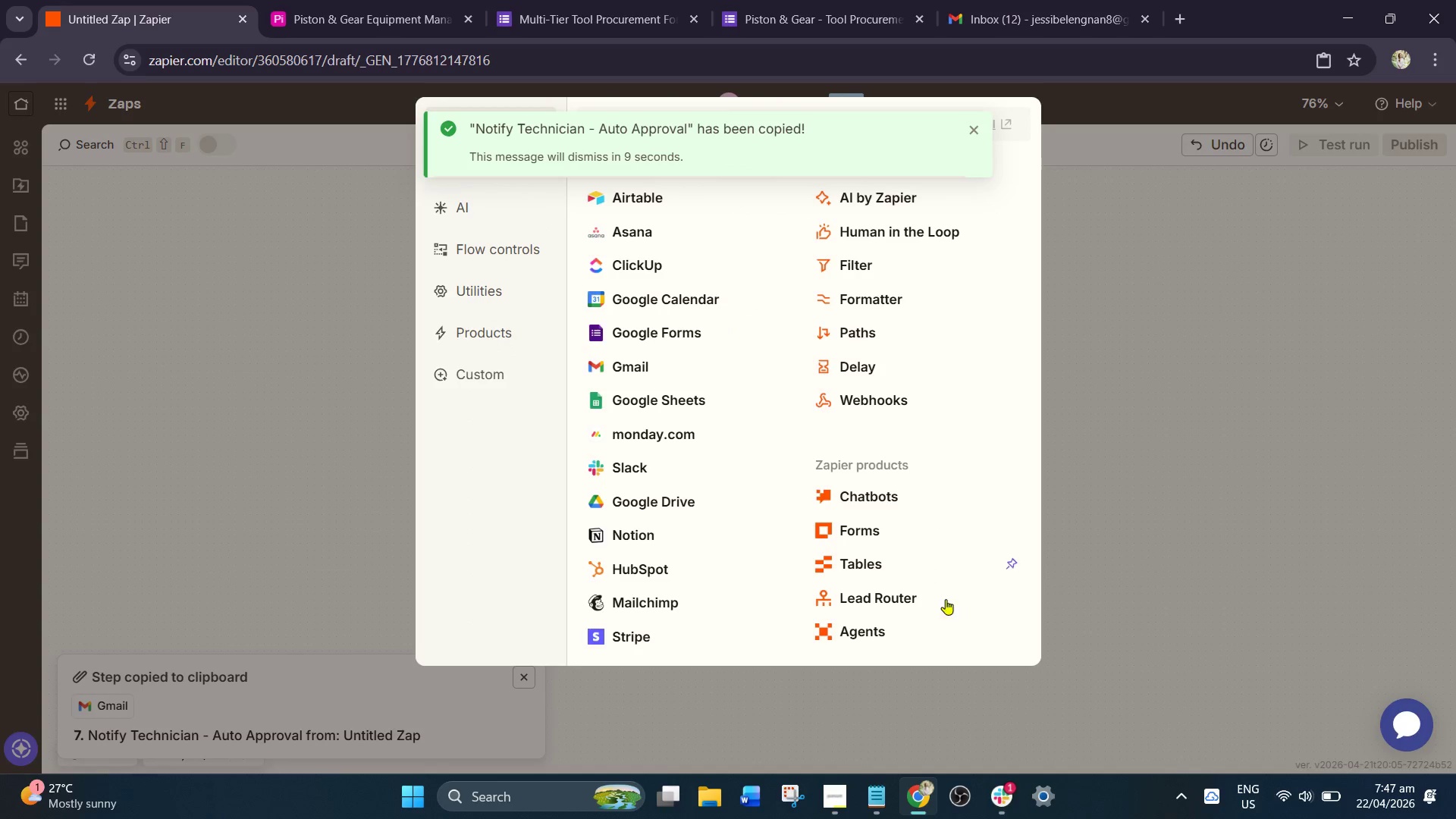 
left_click([1151, 592])
 